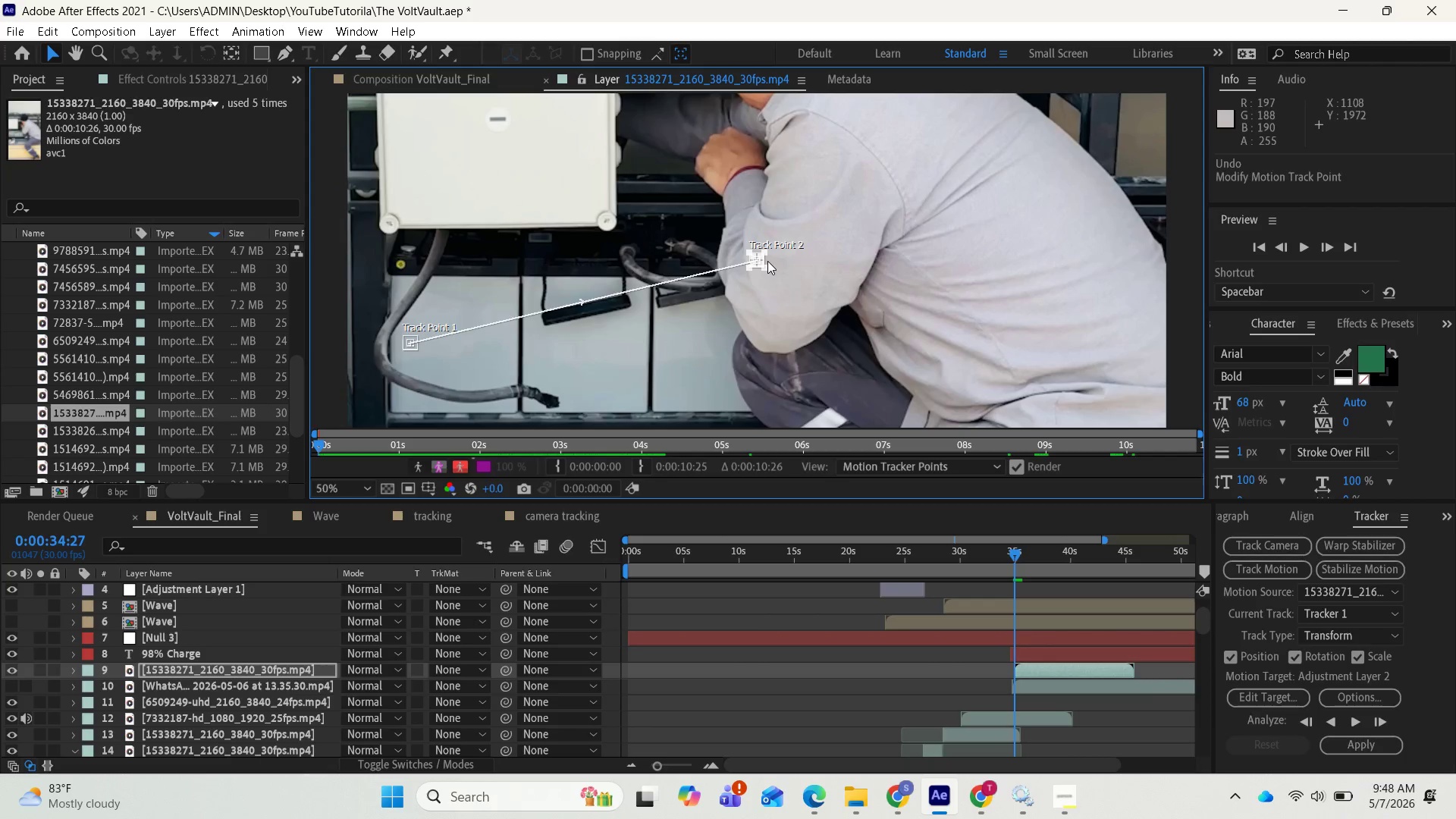 
left_click_drag(start_coordinate=[767, 261], to_coordinate=[754, 309])
 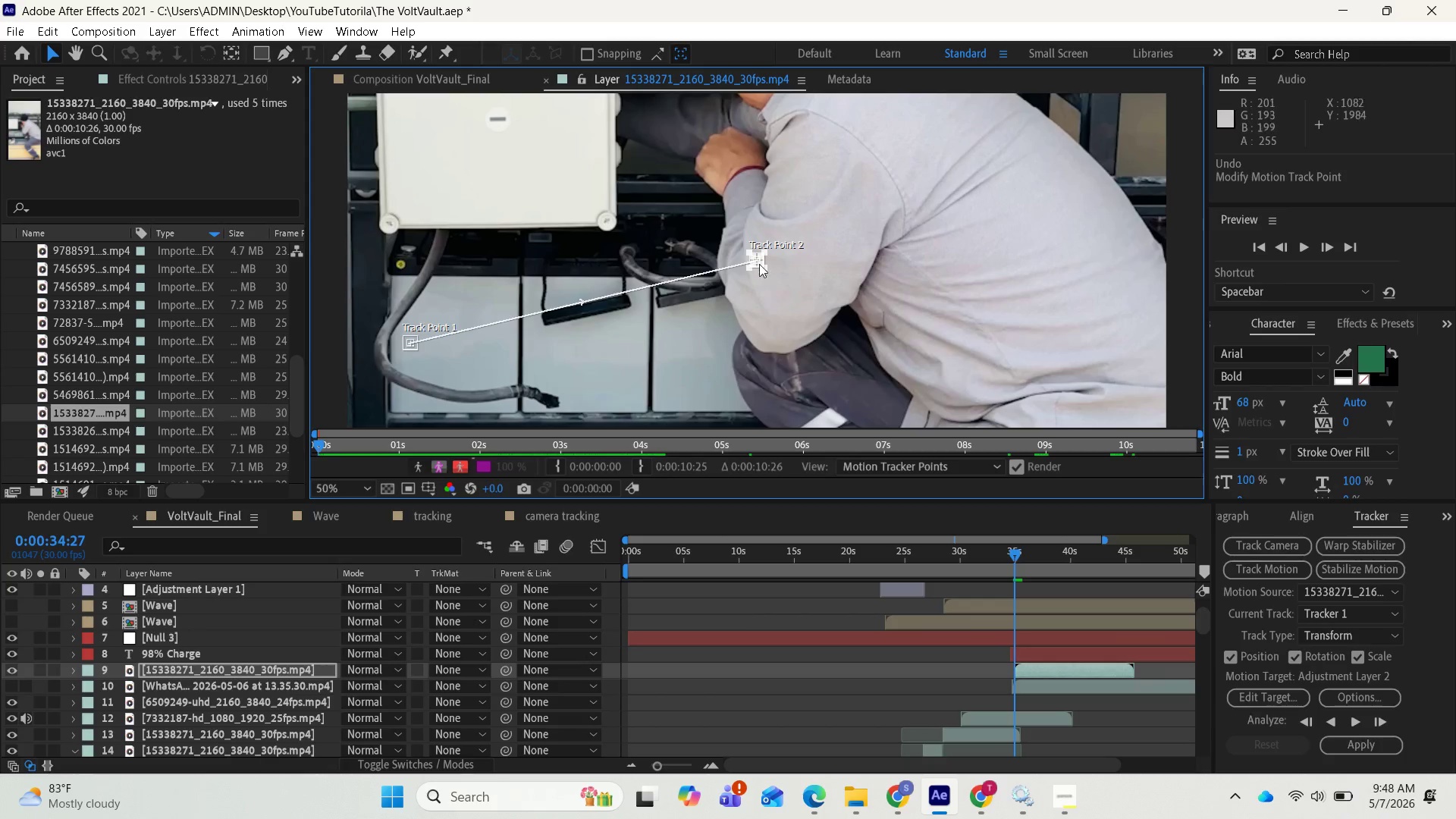 
left_click_drag(start_coordinate=[756, 259], to_coordinate=[730, 312])
 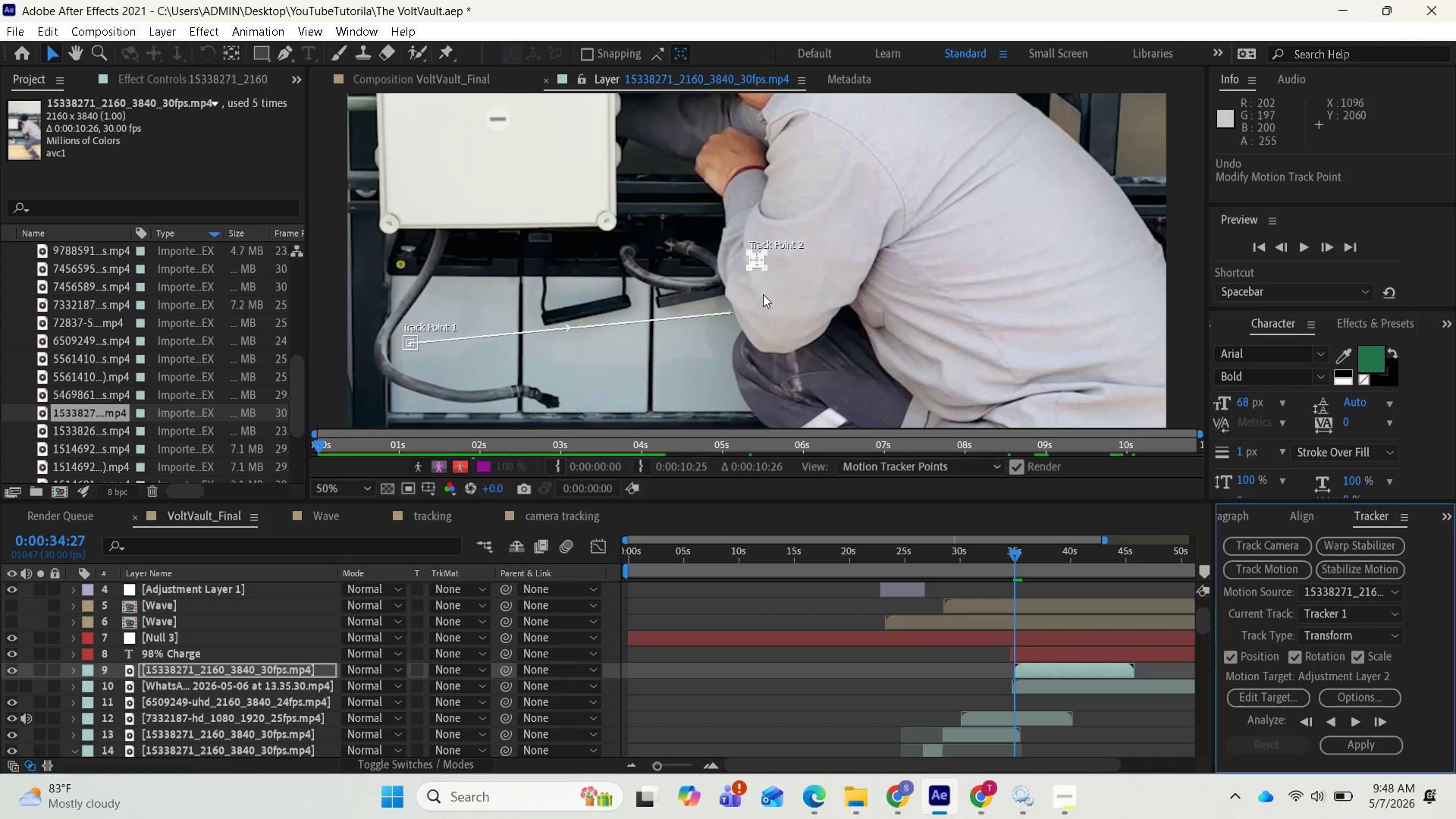 
key(Control+Z)
 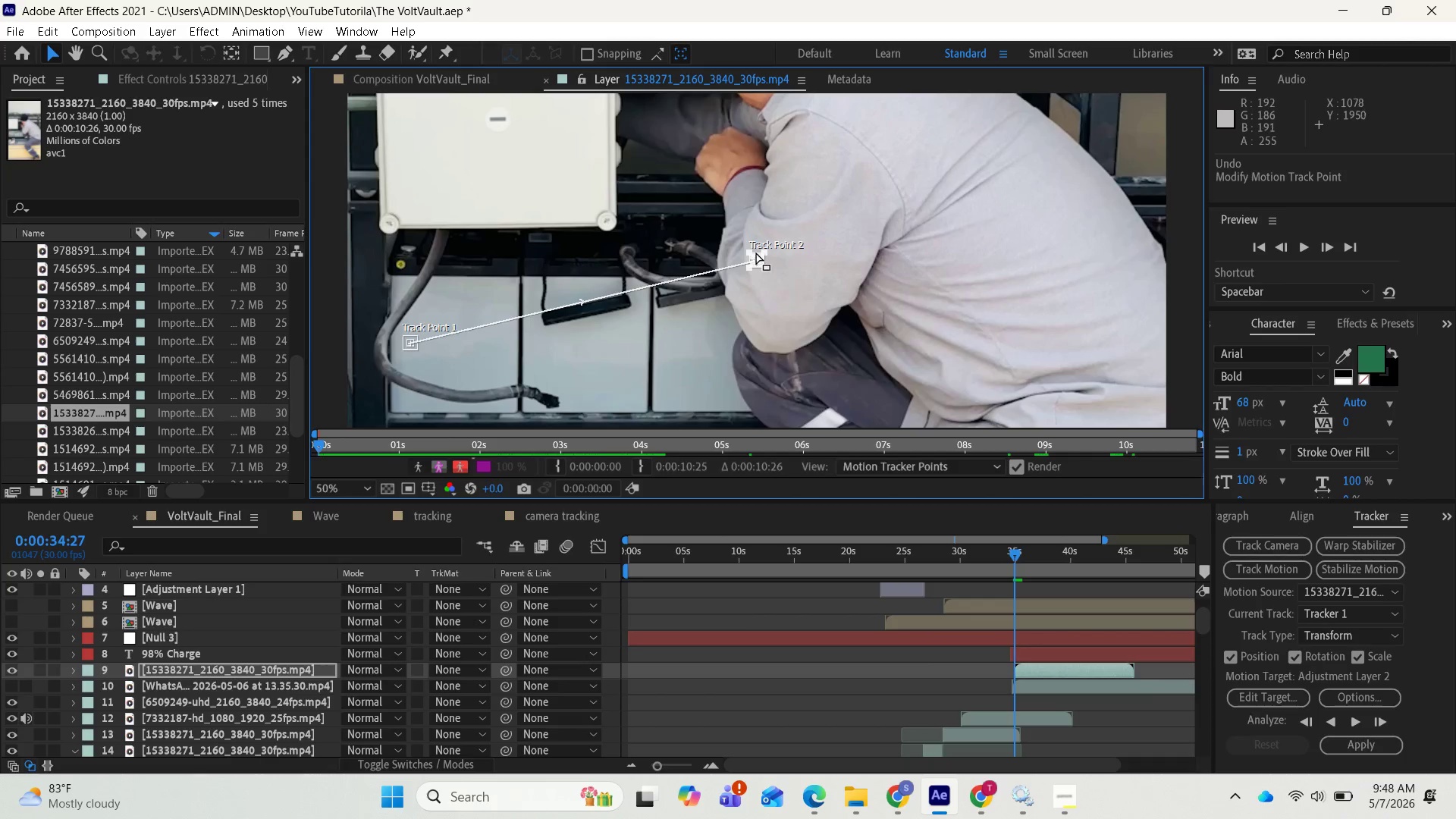 
left_click_drag(start_coordinate=[753, 252], to_coordinate=[747, 291])
 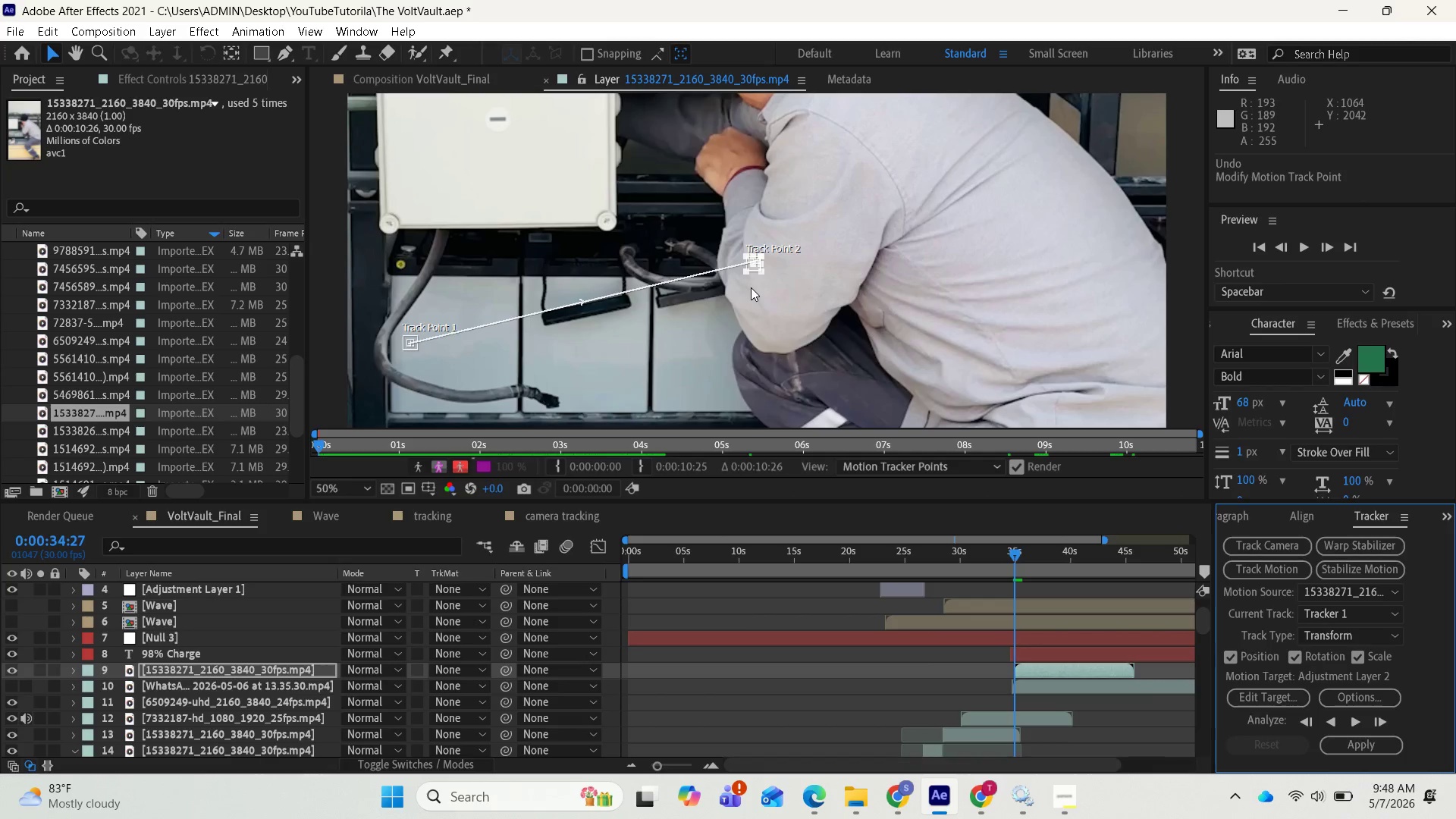 
key(Control+Z)
 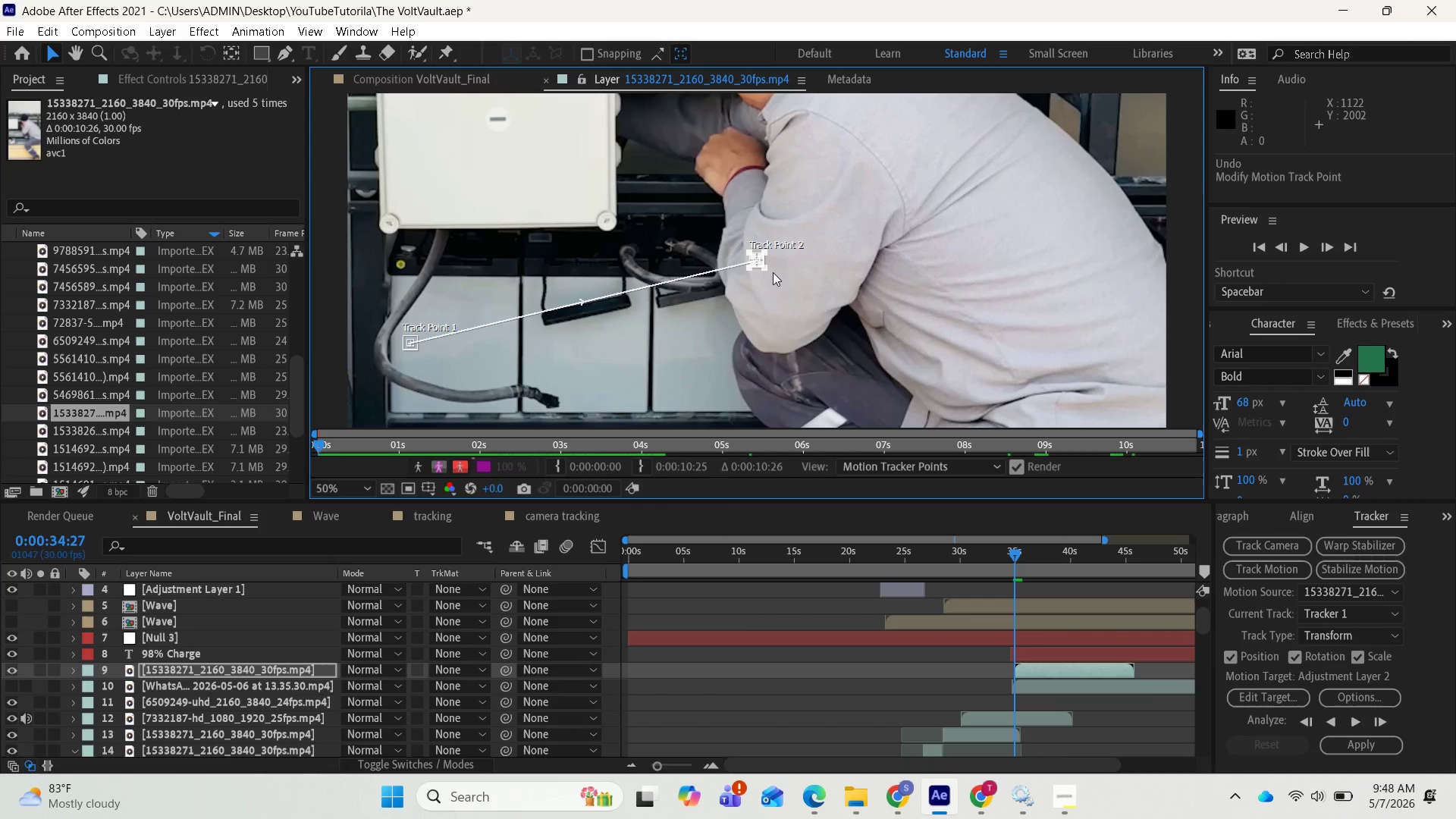 
scroll: coordinate [776, 276], scroll_direction: up, amount: 3.0
 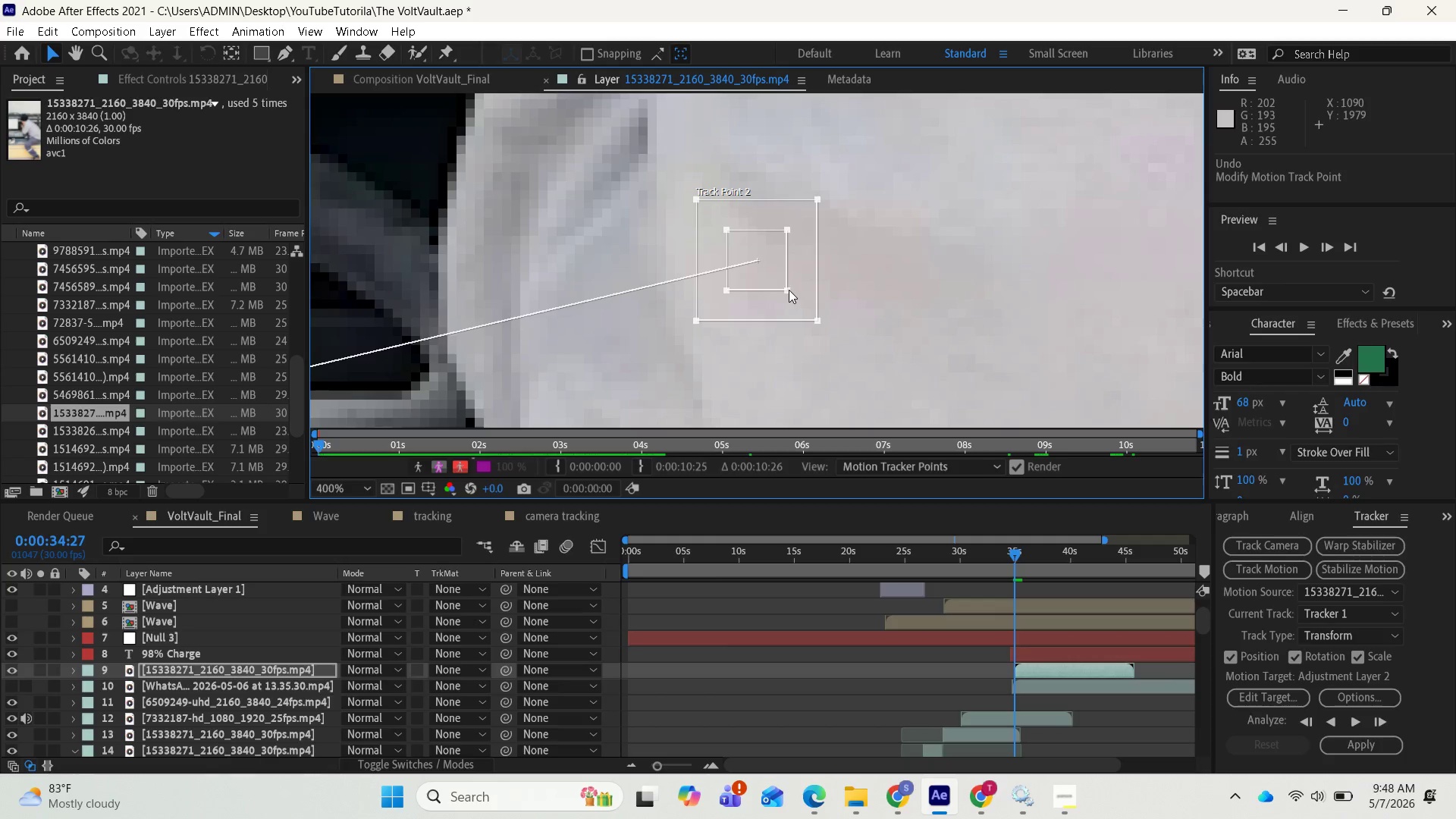 
left_click_drag(start_coordinate=[795, 297], to_coordinate=[750, 391])
 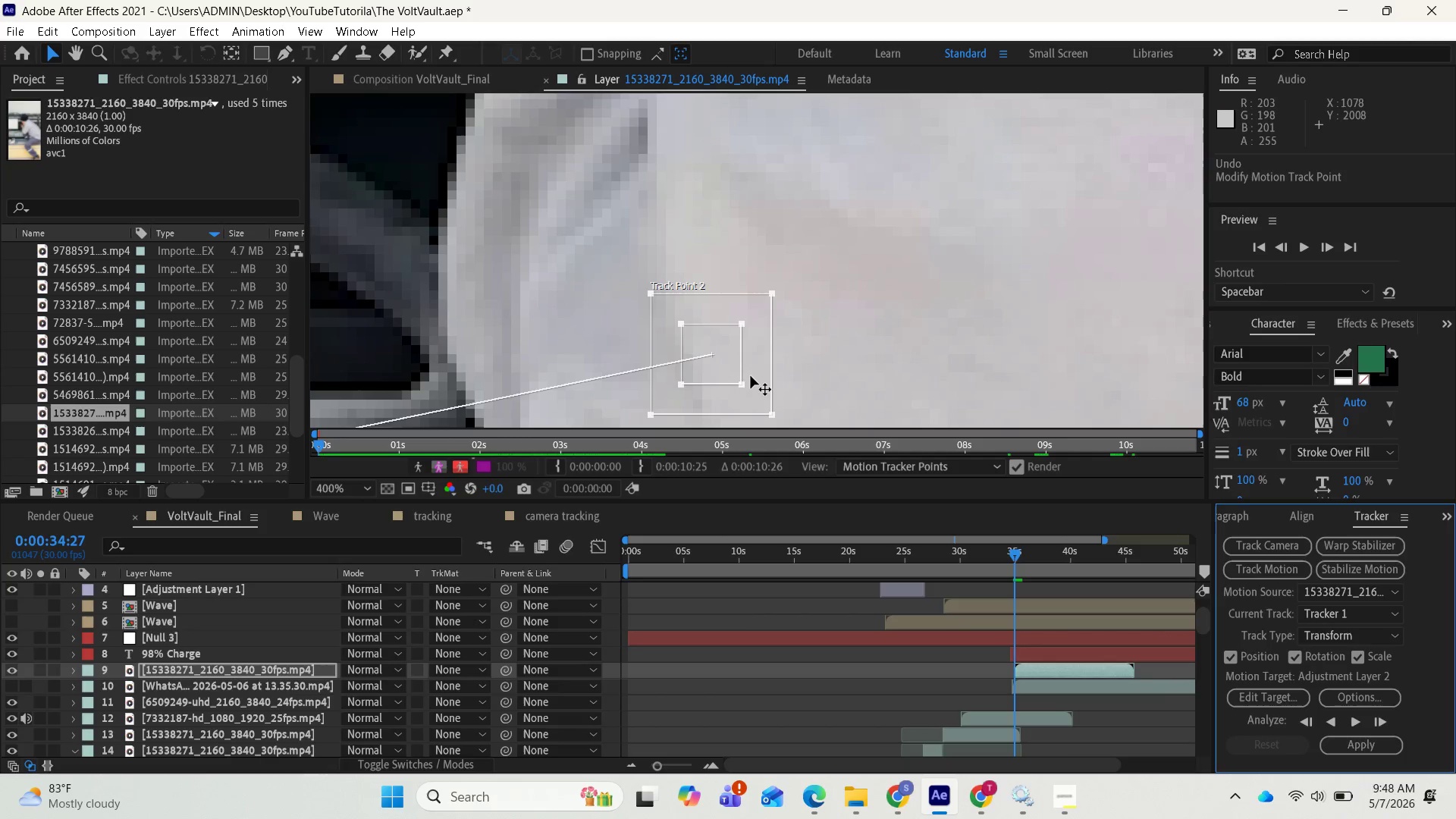 
key(Control+Z)
 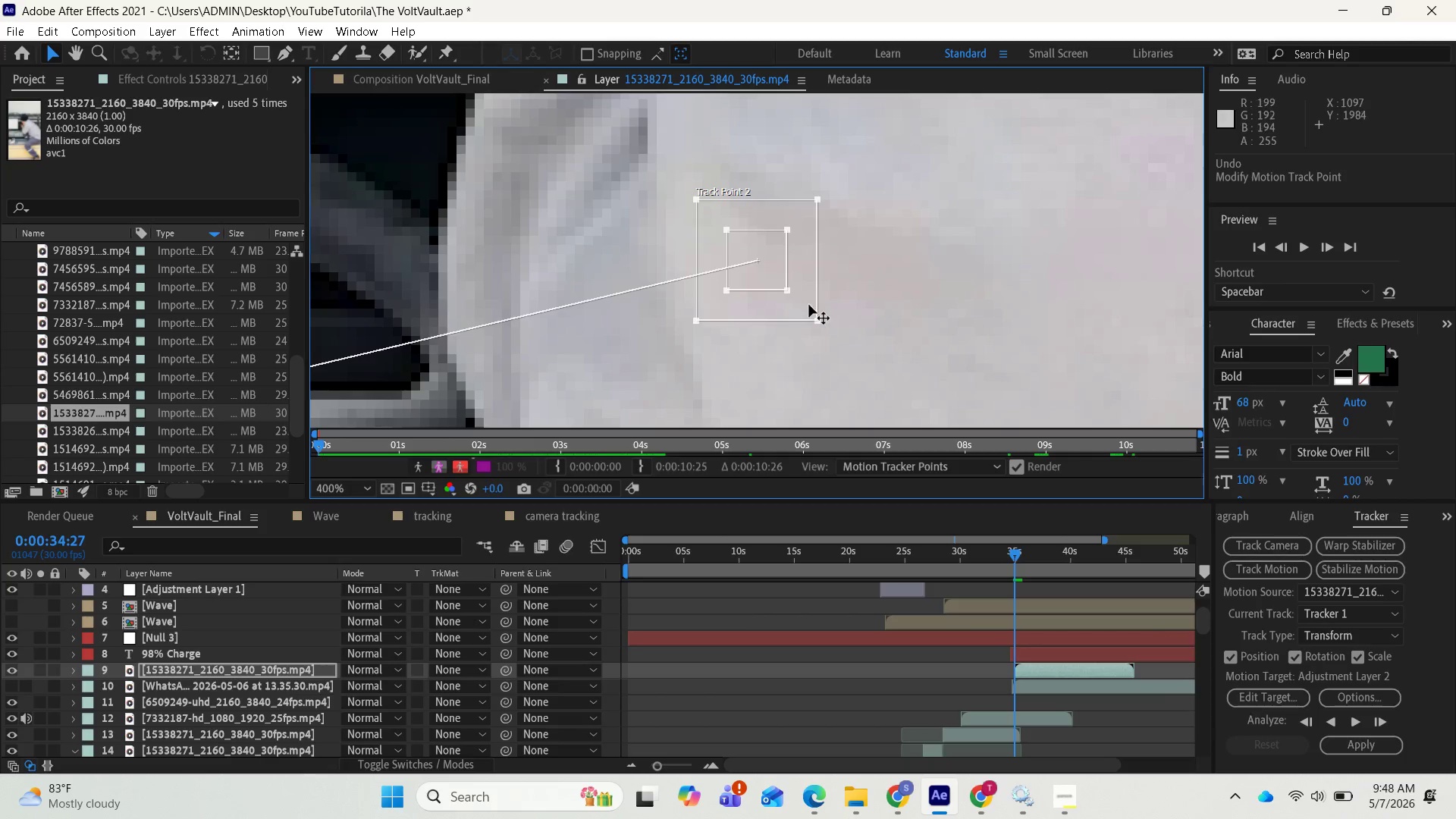 
left_click_drag(start_coordinate=[809, 305], to_coordinate=[724, 425])
 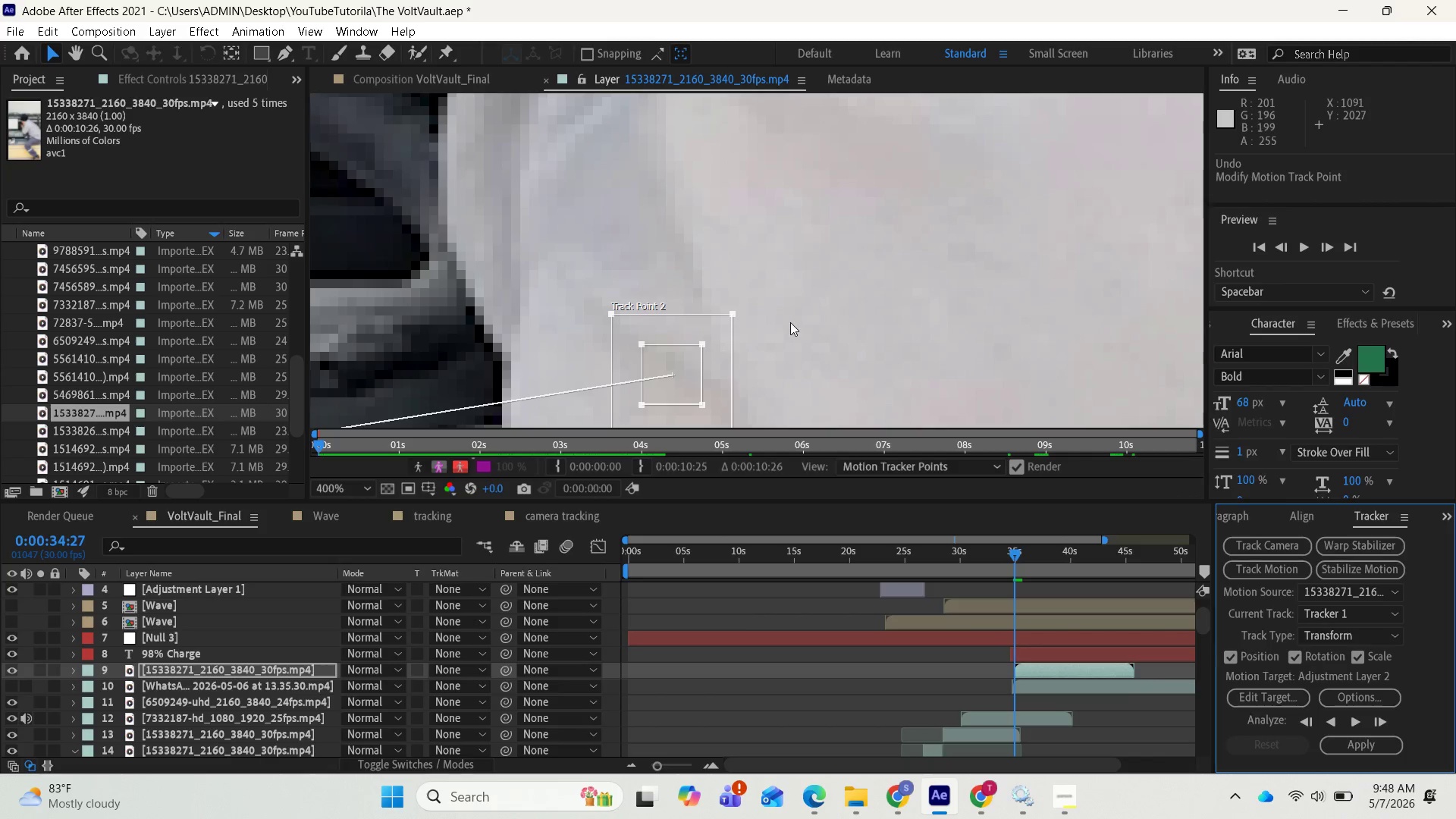 
scroll: coordinate [790, 322], scroll_direction: down, amount: 1.0
 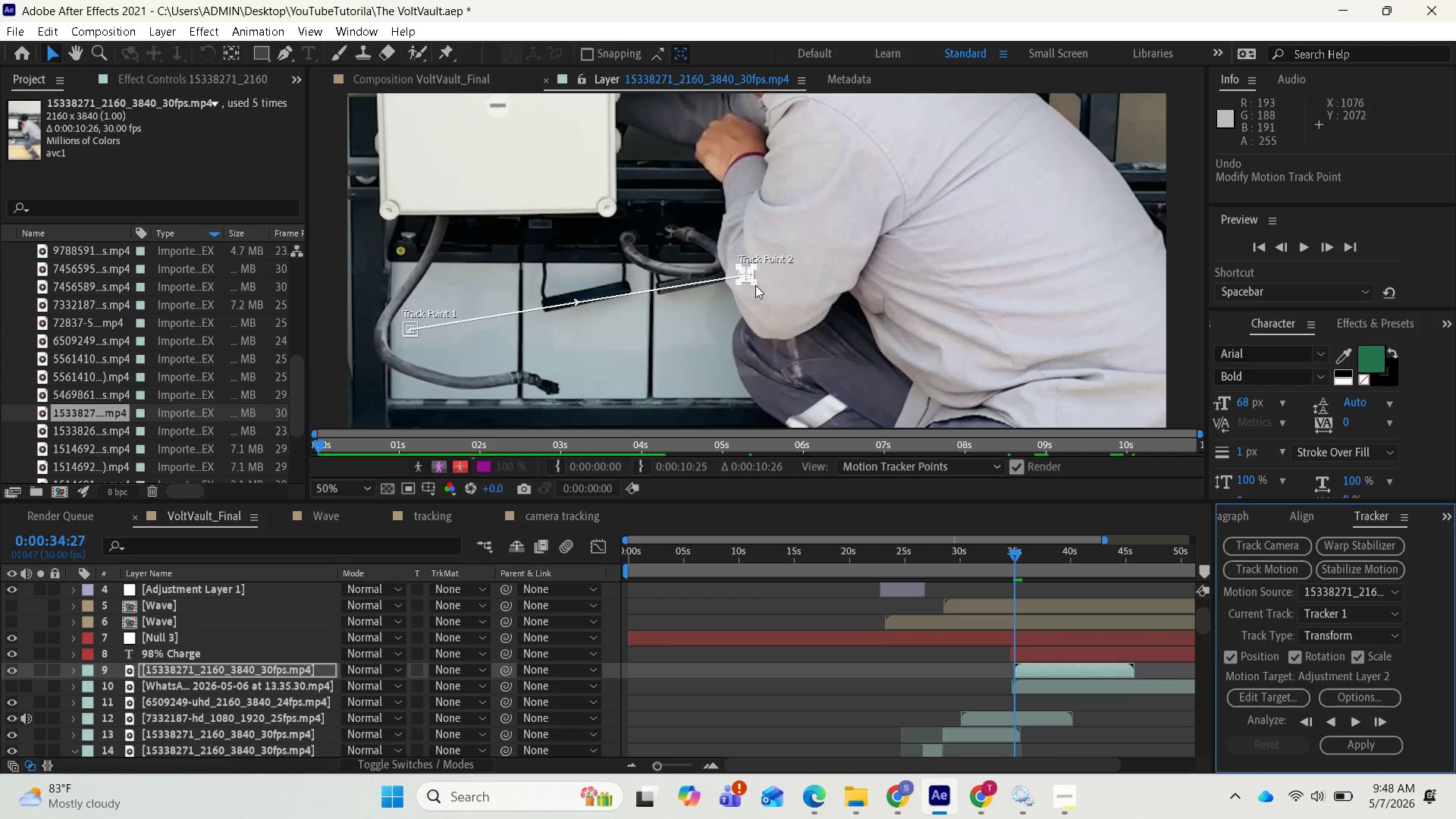 
left_click_drag(start_coordinate=[755, 275], to_coordinate=[739, 326])
 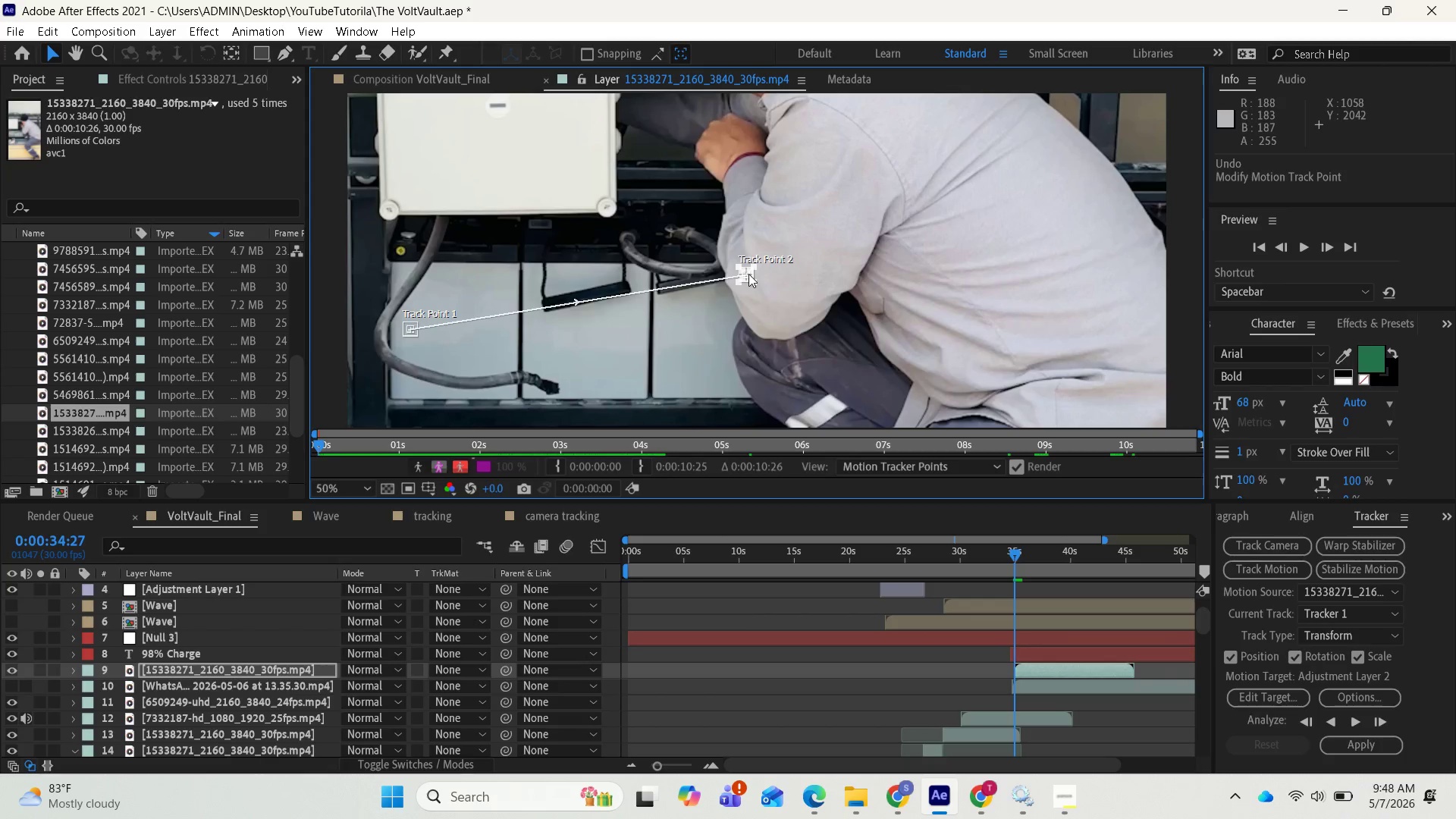 
wait(9.38)
 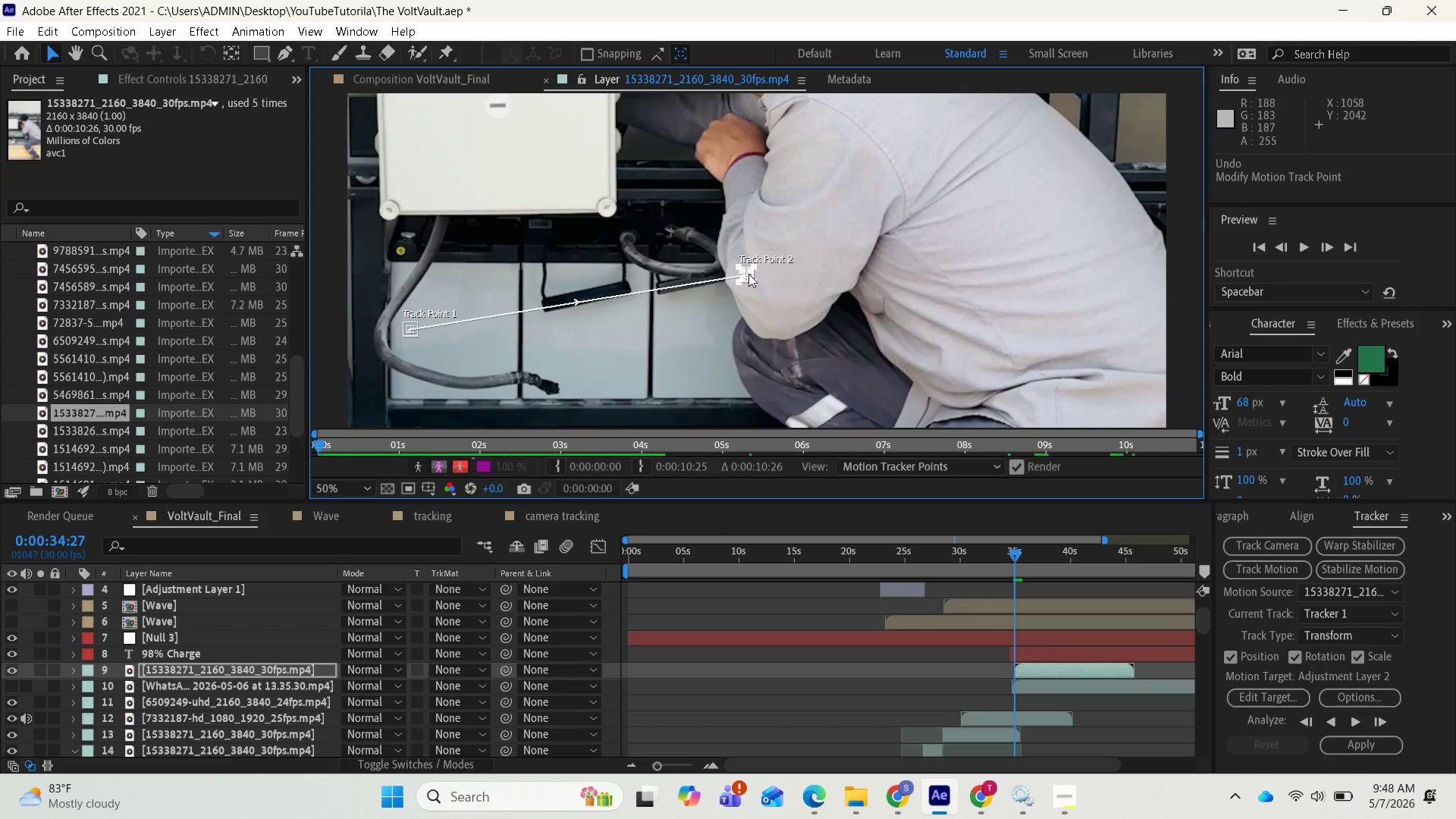 
scroll: coordinate [751, 301], scroll_direction: up, amount: 1.0
 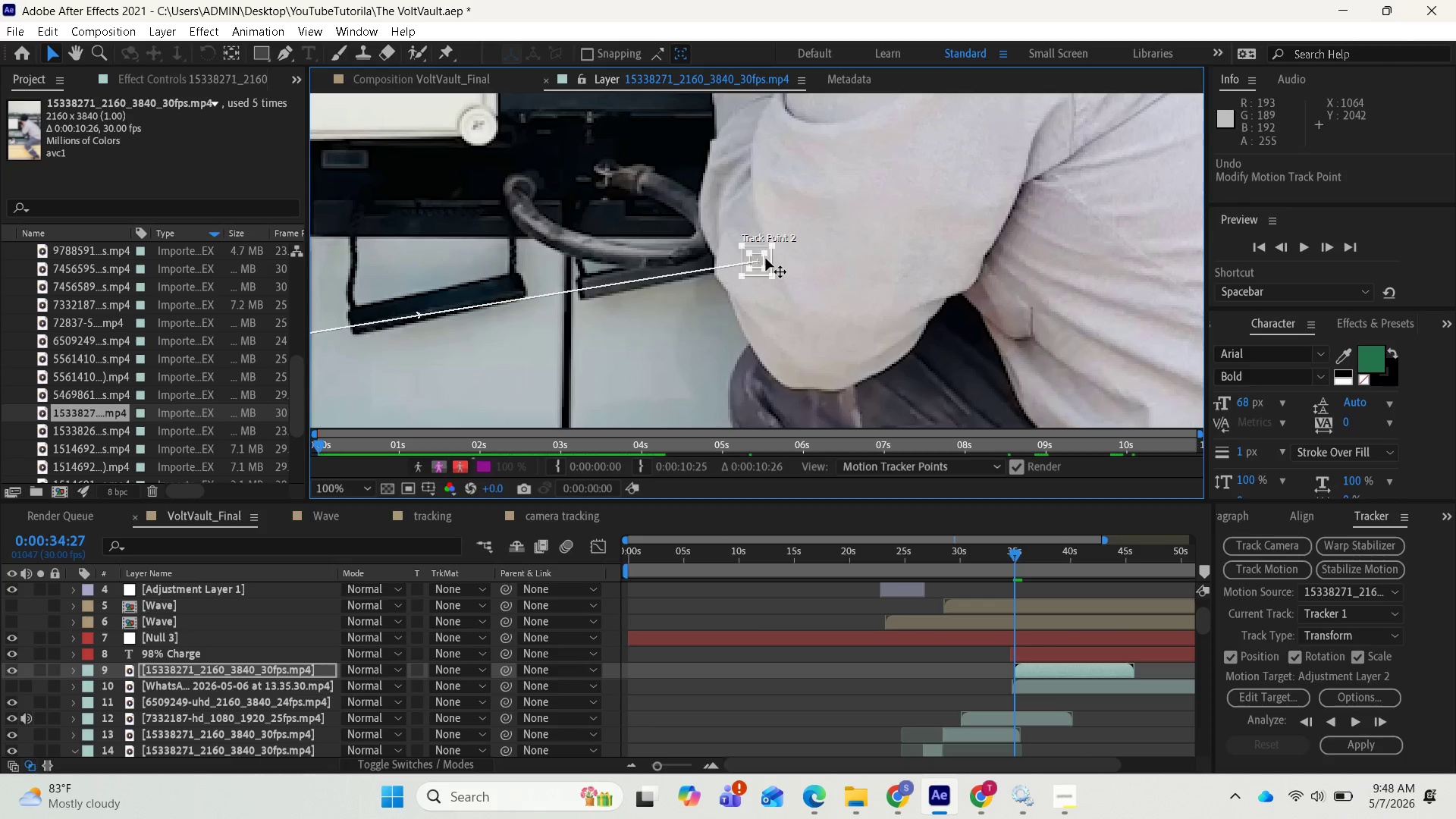 
left_click_drag(start_coordinate=[766, 259], to_coordinate=[710, 385])
 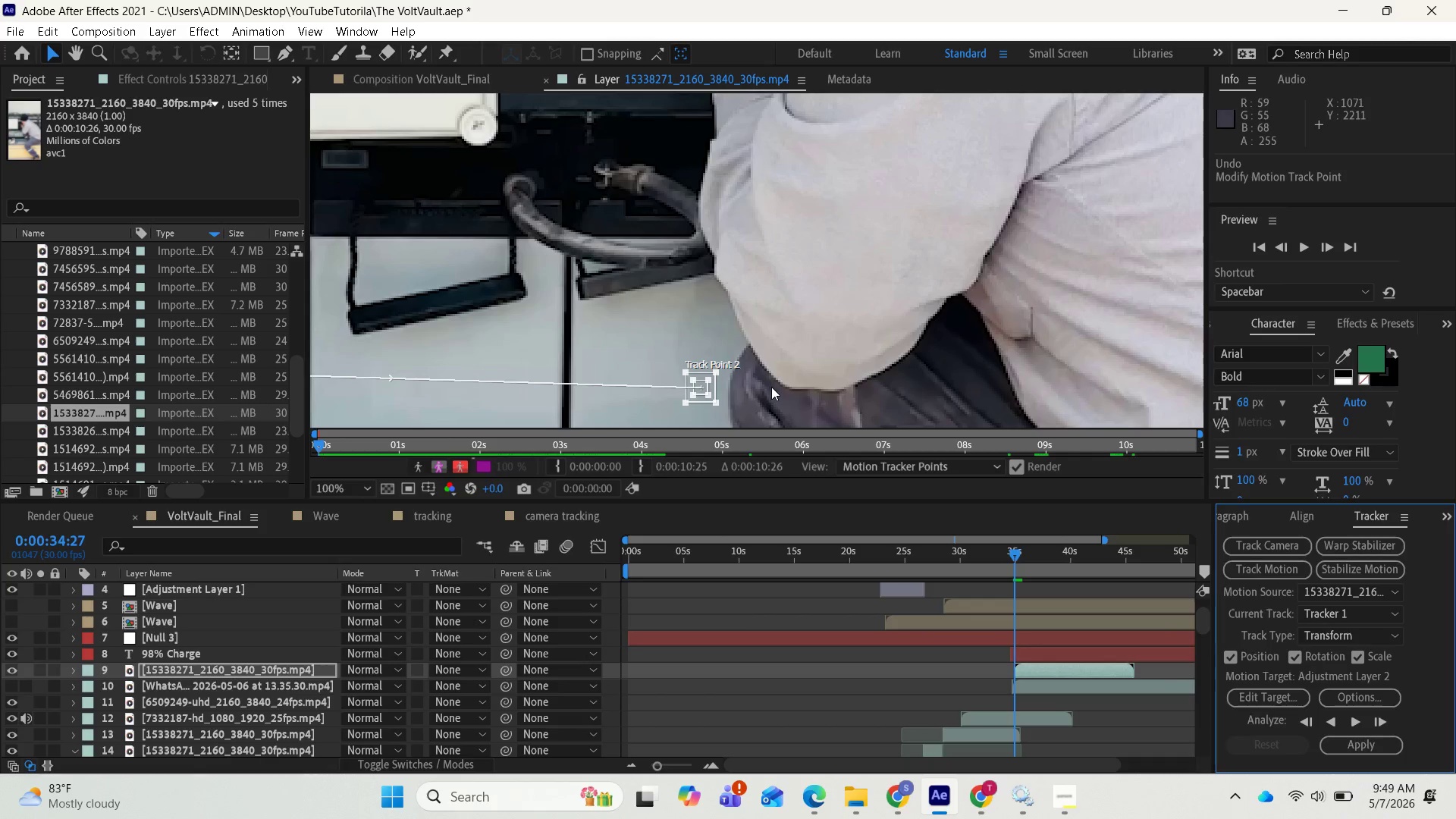 
scroll: coordinate [774, 388], scroll_direction: down, amount: 1.0
 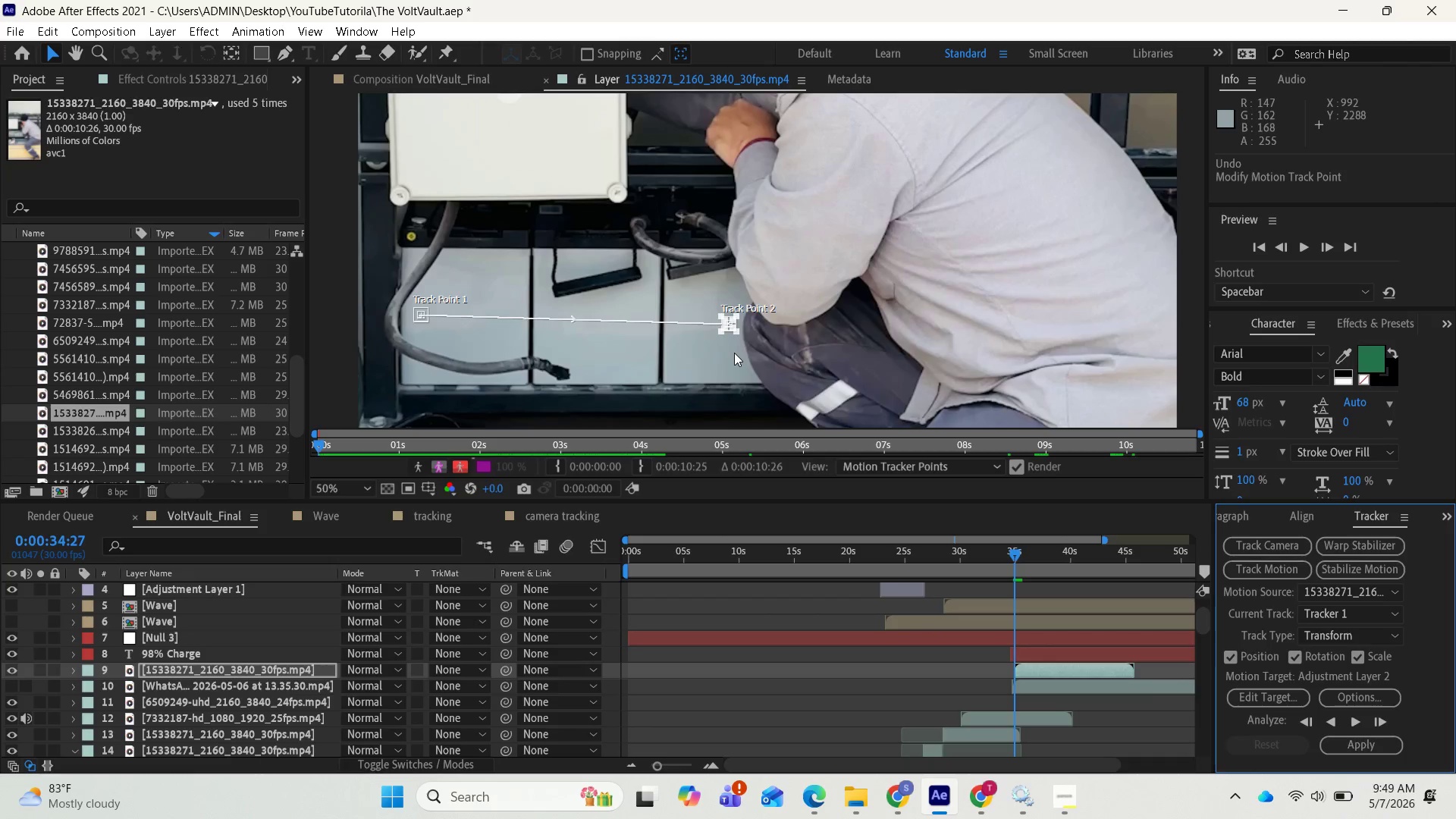 
scroll: coordinate [736, 346], scroll_direction: up, amount: 1.0
 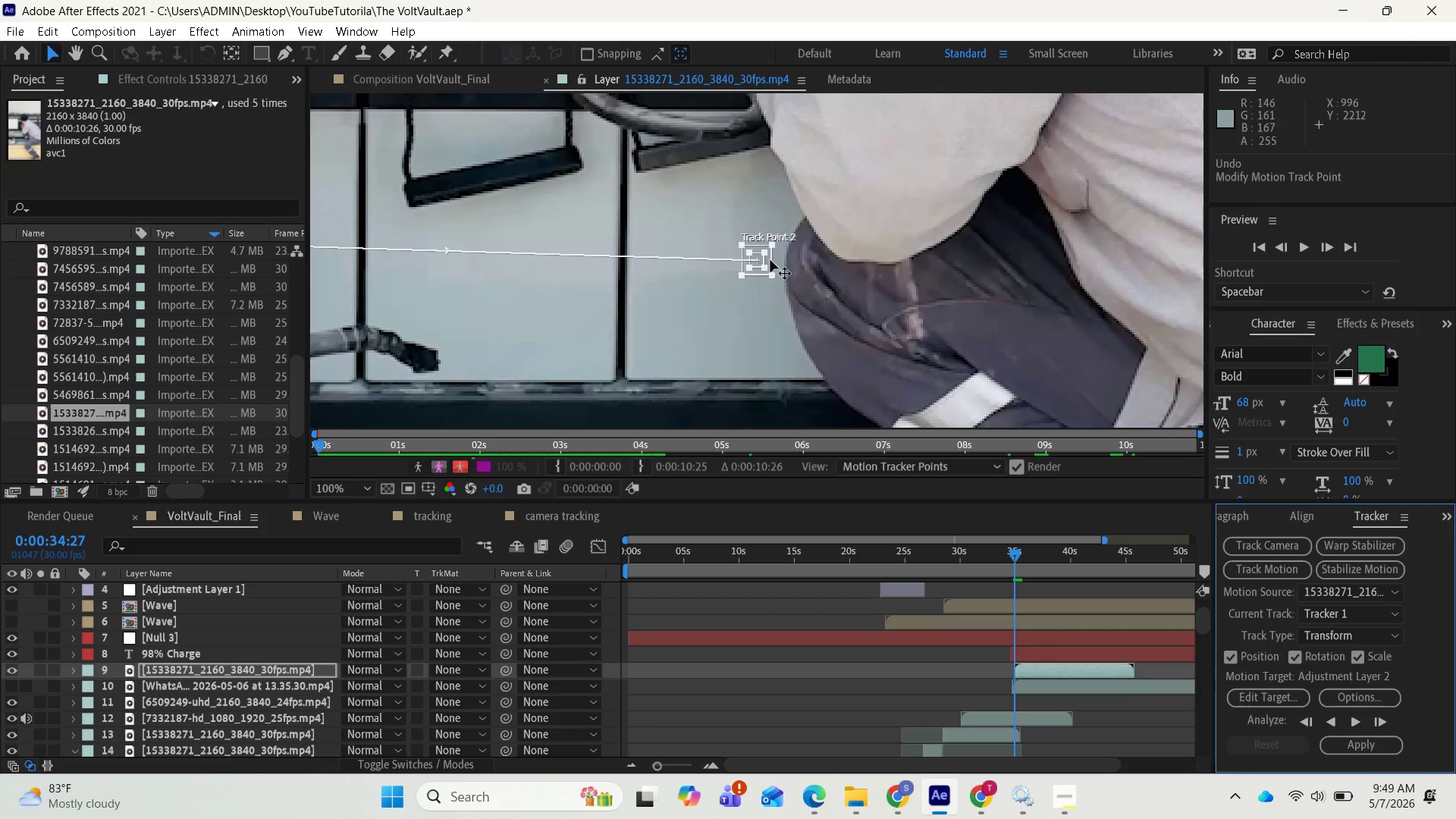 
left_click_drag(start_coordinate=[769, 259], to_coordinate=[773, 246])
 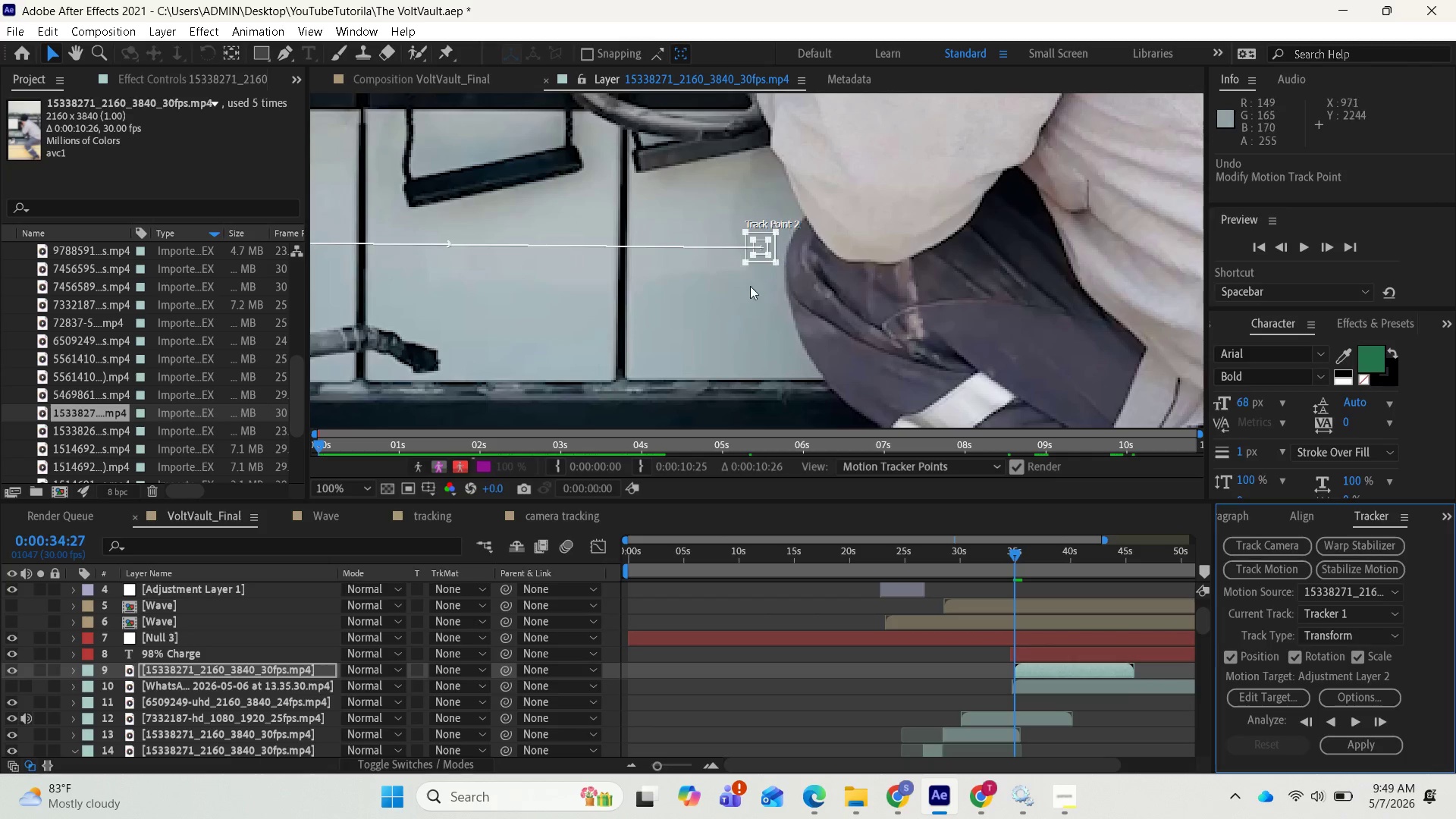 
scroll: coordinate [708, 293], scroll_direction: down, amount: 1.0
 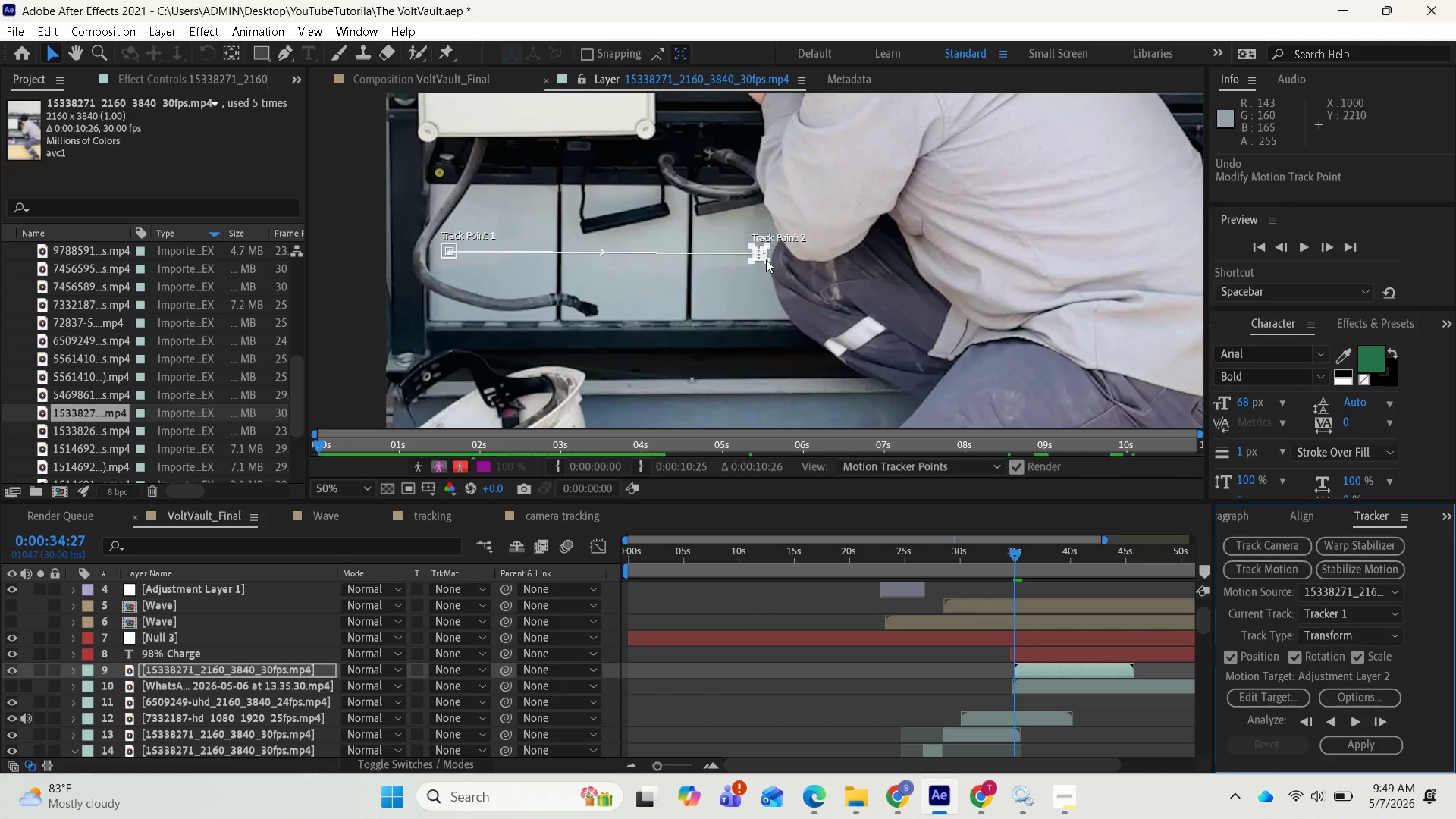 
scroll: coordinate [768, 257], scroll_direction: up, amount: 1.0
 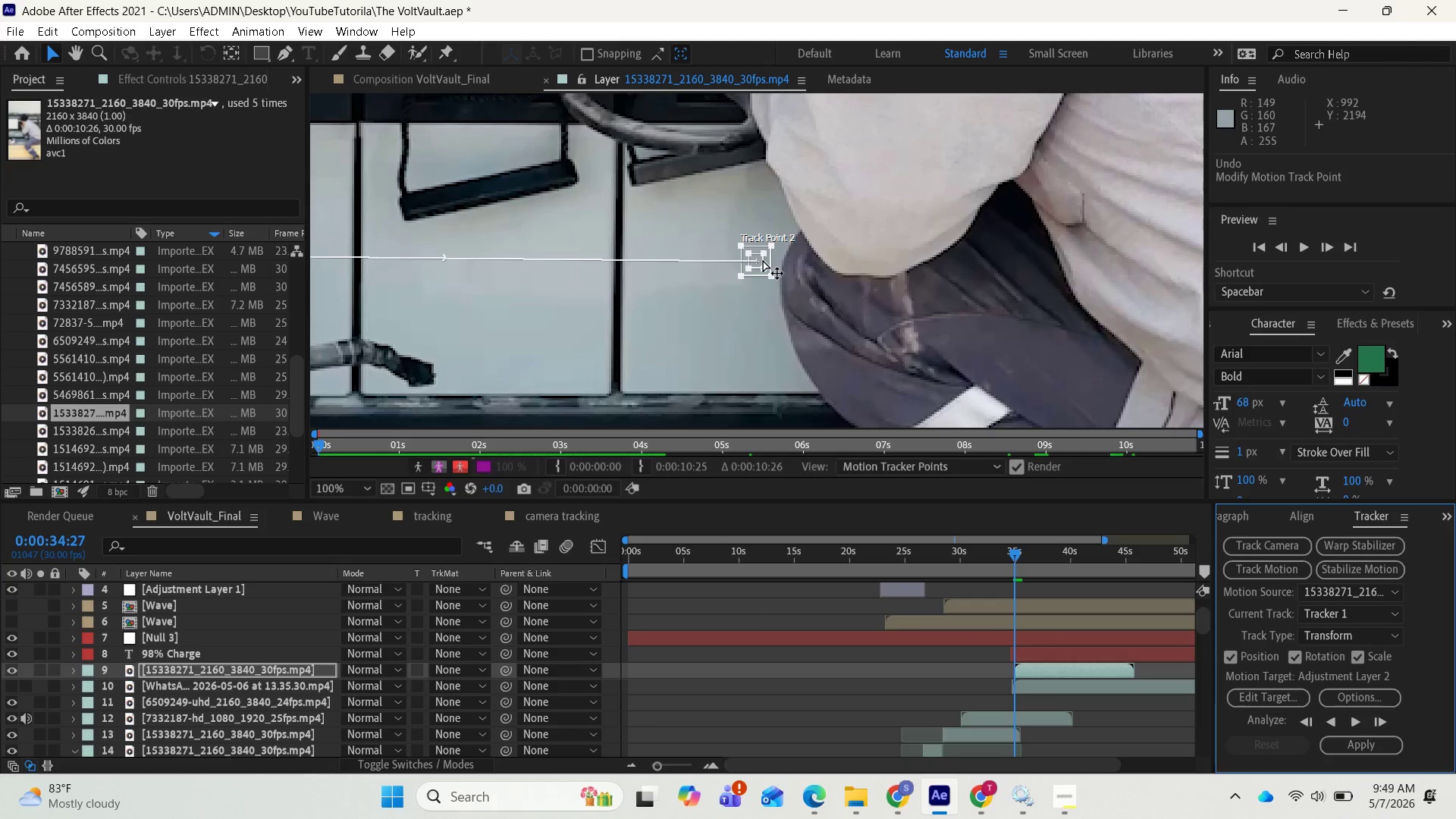 
left_click_drag(start_coordinate=[763, 260], to_coordinate=[716, 265])
 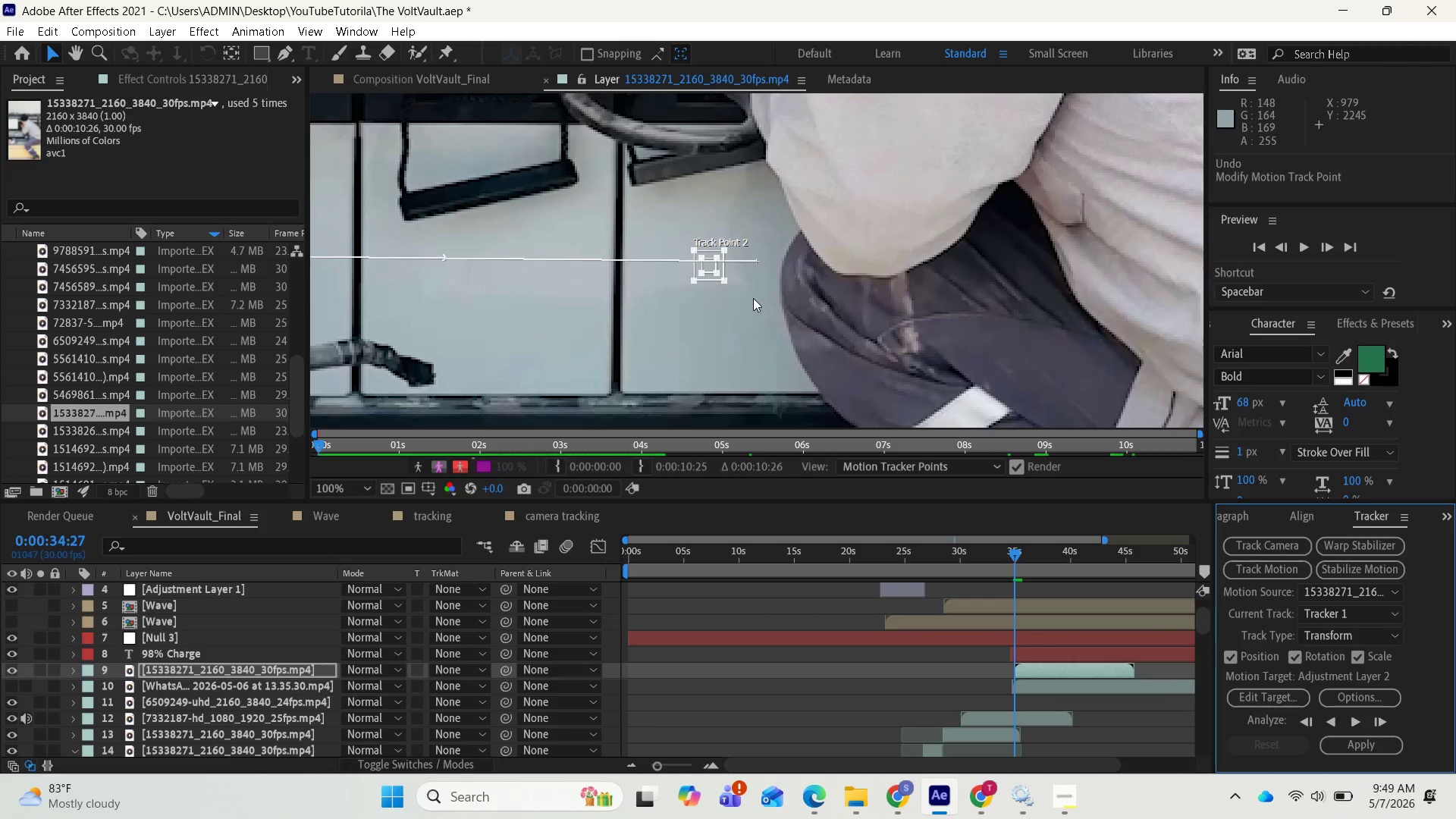 
key(Control+Z)
 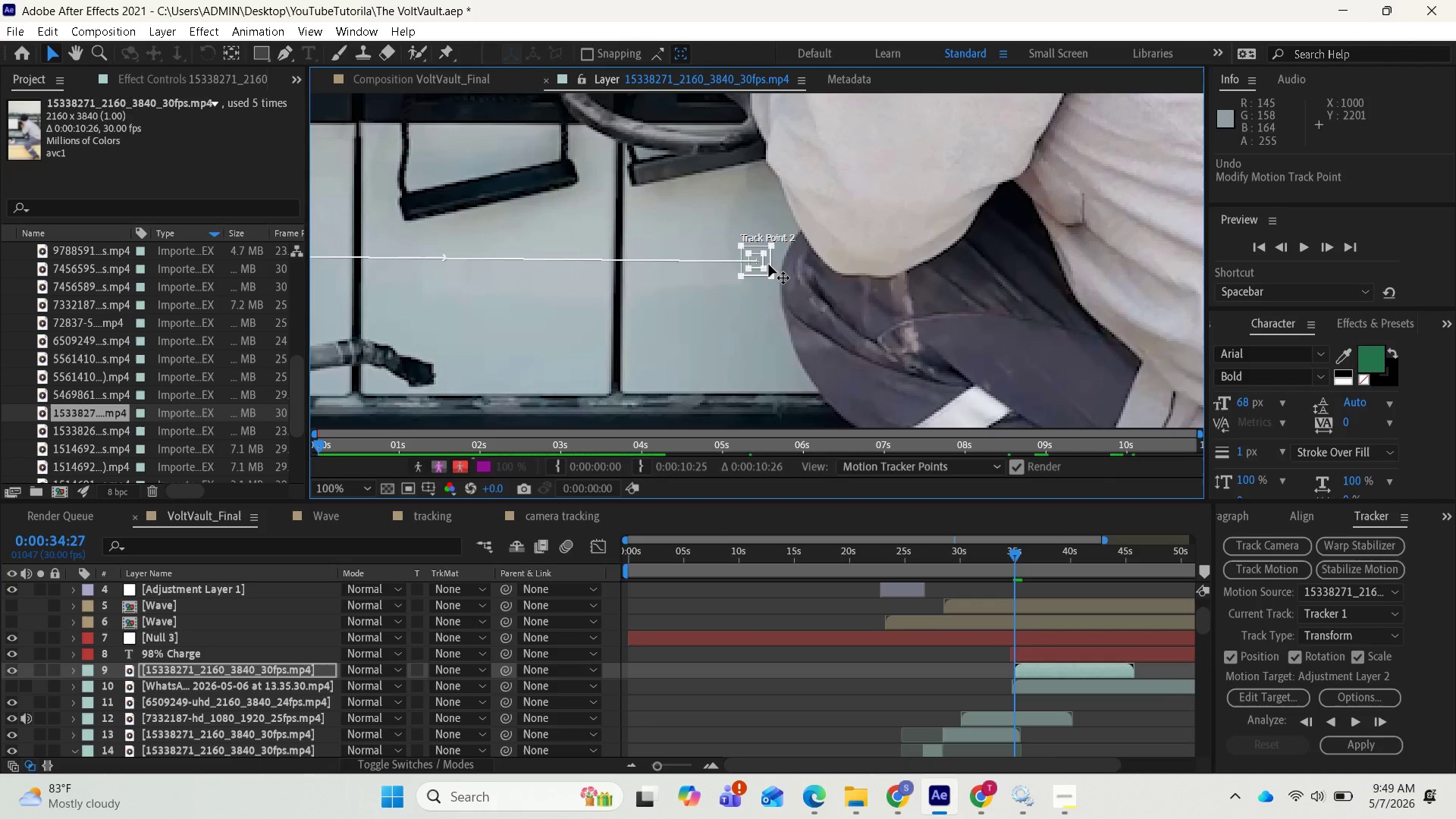 
left_click_drag(start_coordinate=[769, 265], to_coordinate=[694, 275])
 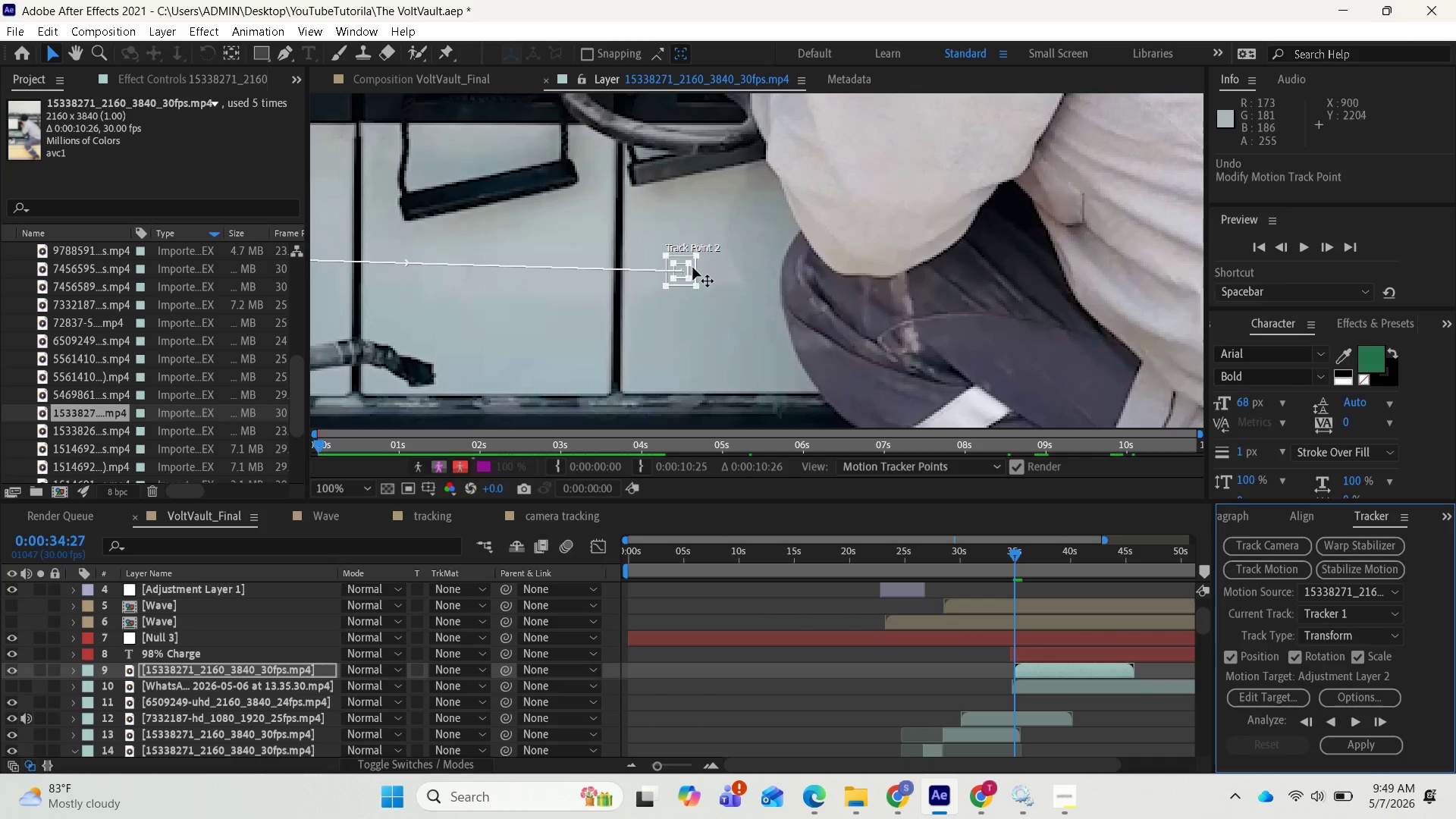 
left_click_drag(start_coordinate=[695, 269], to_coordinate=[694, 258])
 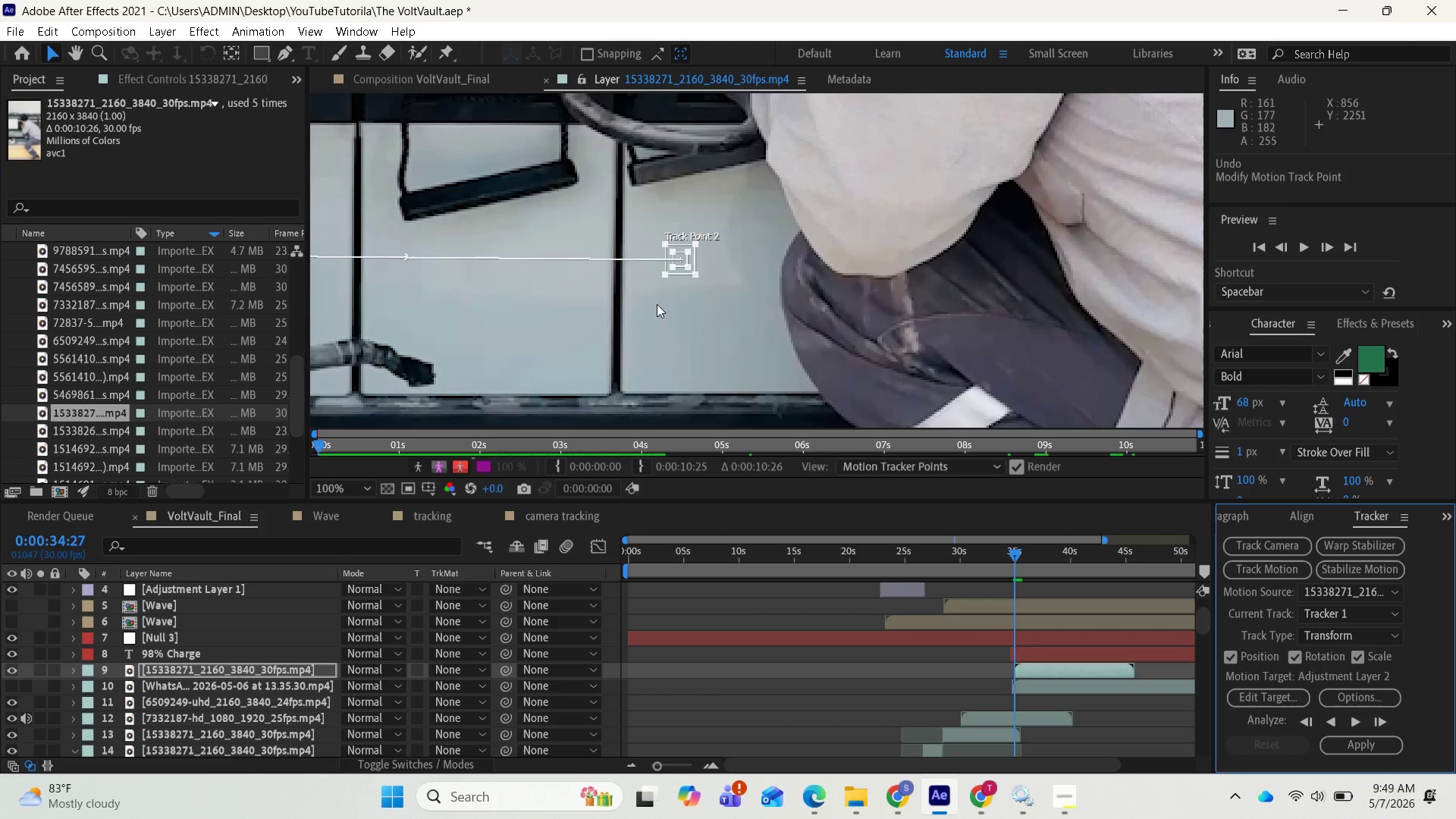 
scroll: coordinate [626, 303], scroll_direction: up, amount: 1.0
 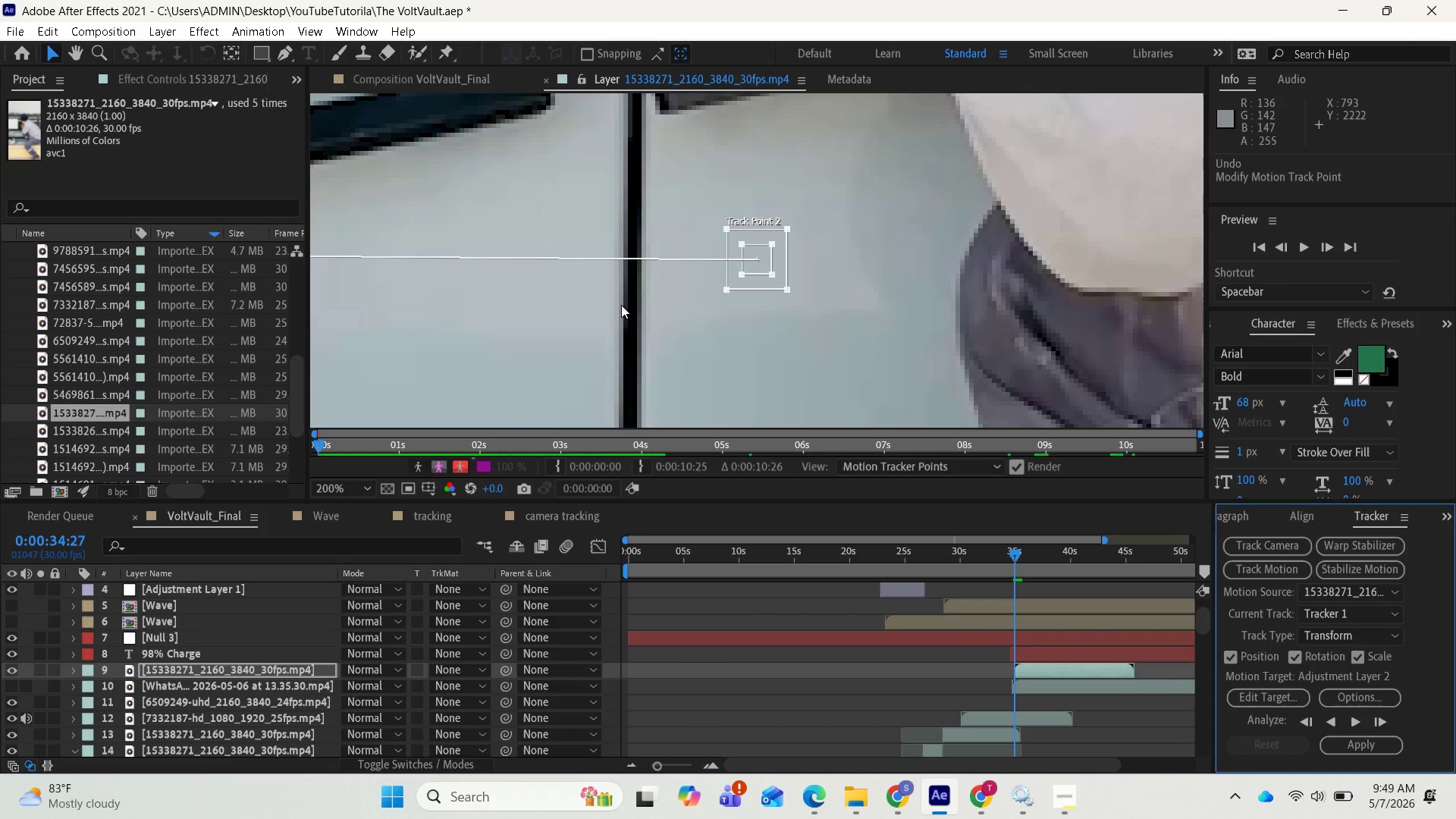 
scroll: coordinate [619, 306], scroll_direction: down, amount: 4.0
 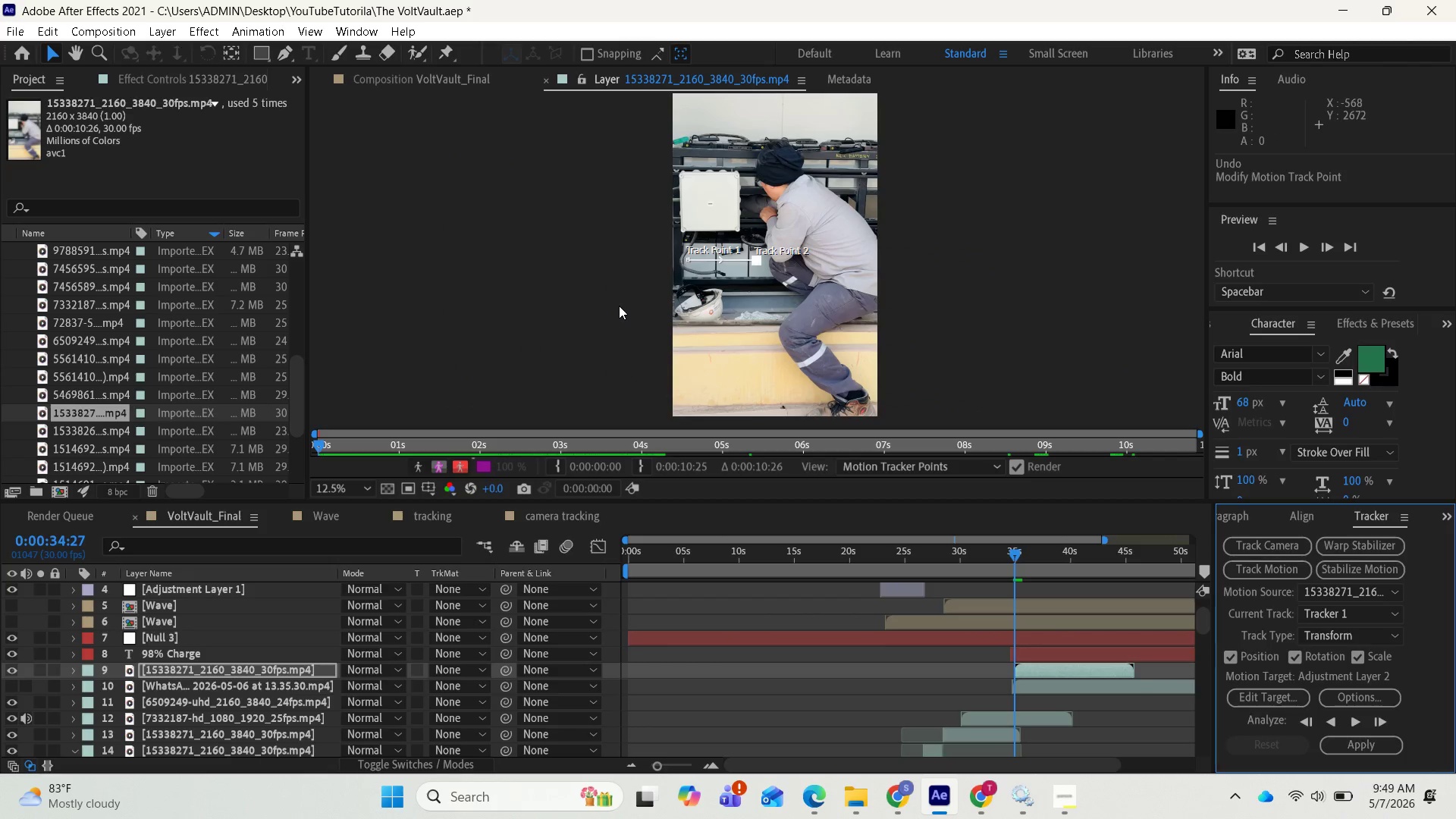 
scroll: coordinate [621, 306], scroll_direction: up, amount: 2.0
 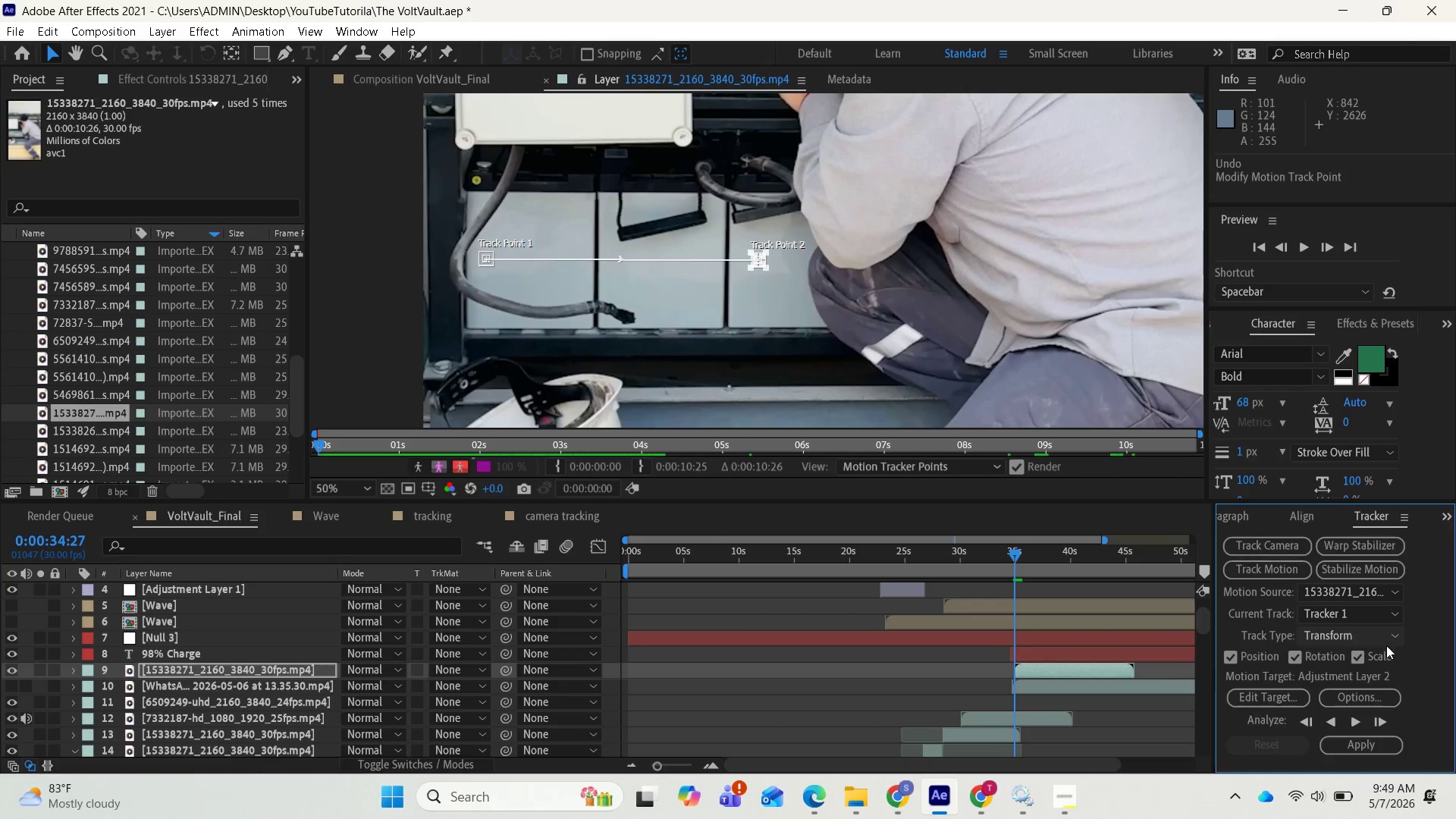 
wait(5.77)
 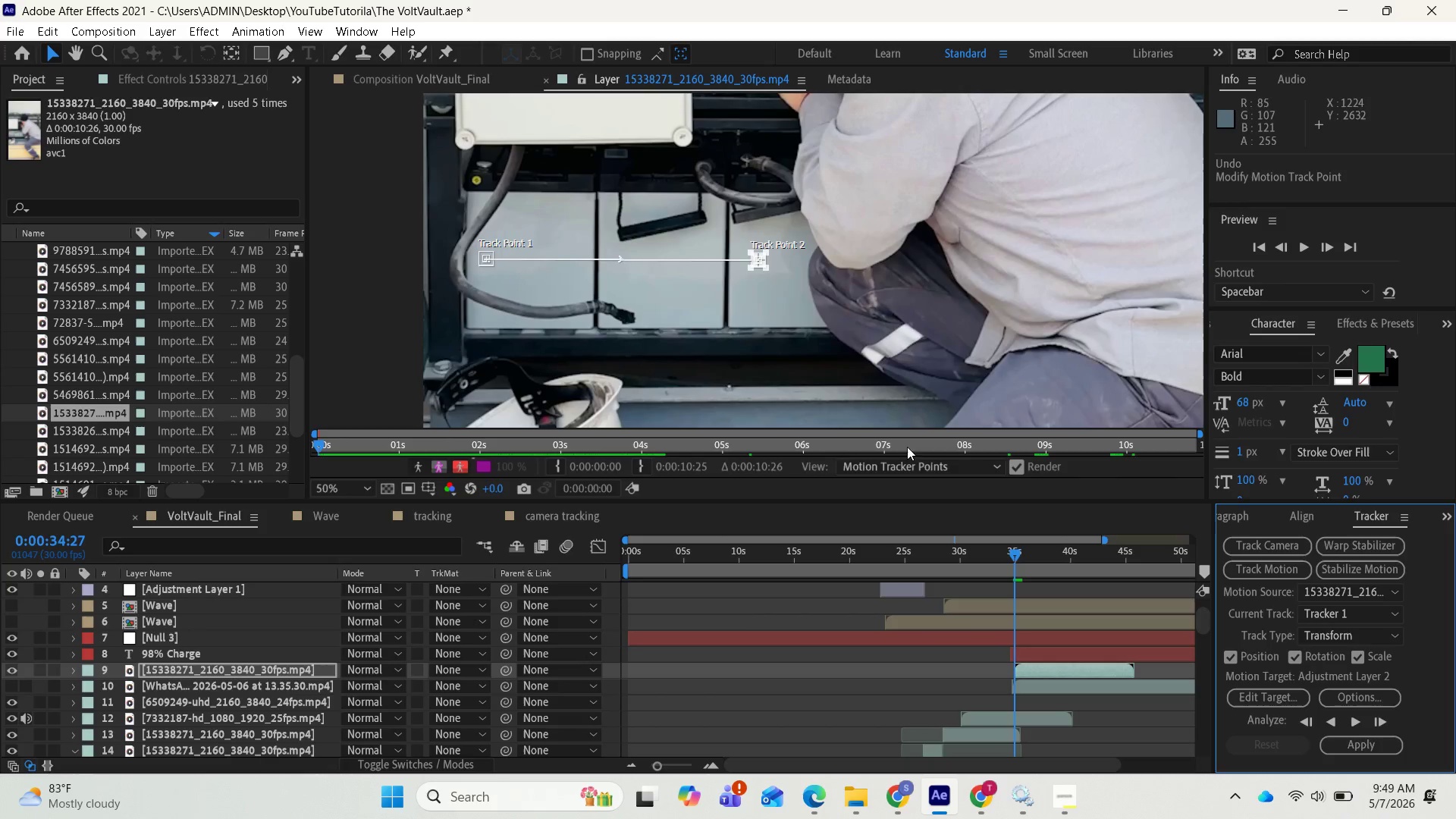 
left_click([1294, 698])
 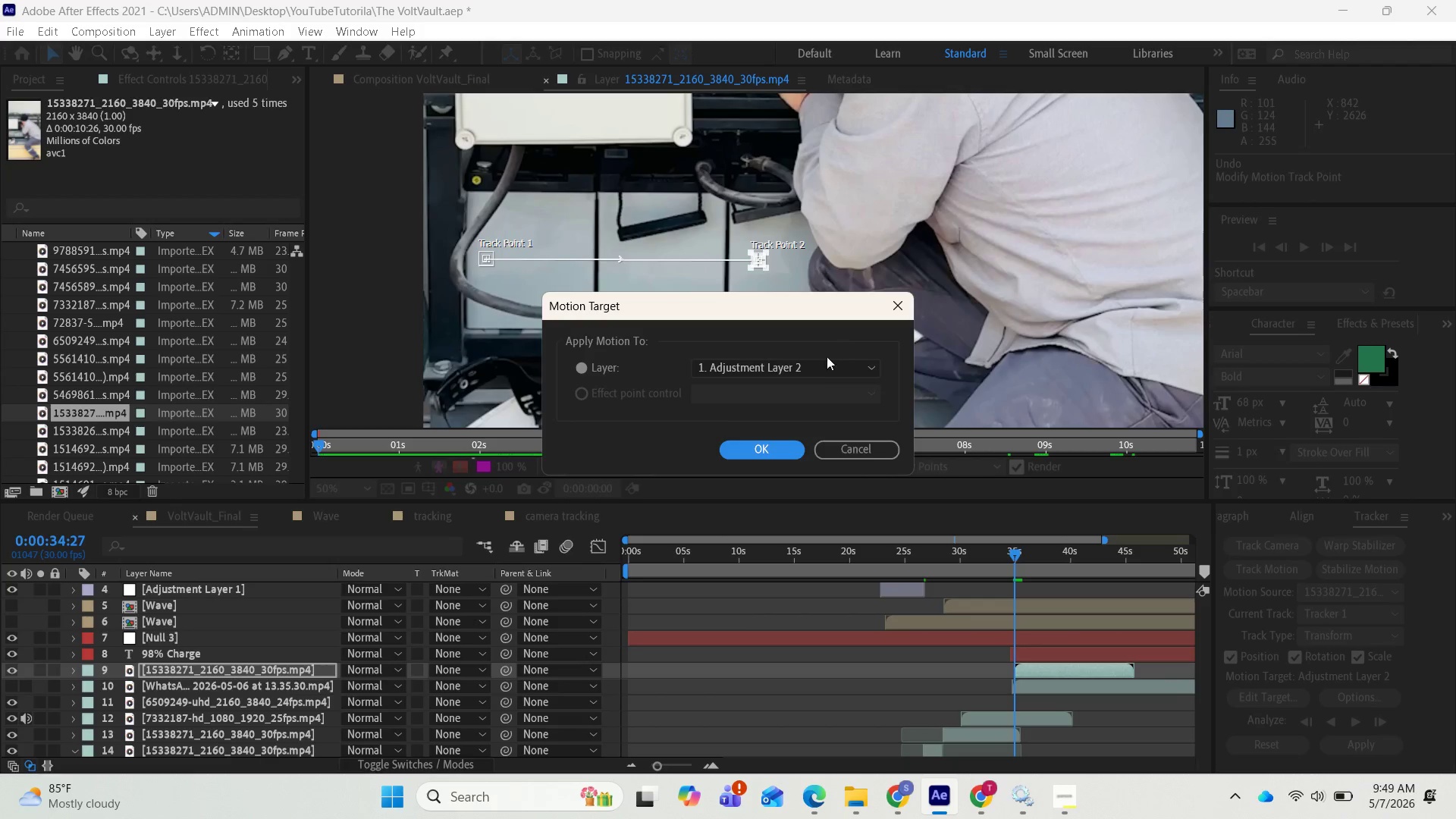 
left_click([819, 365])
 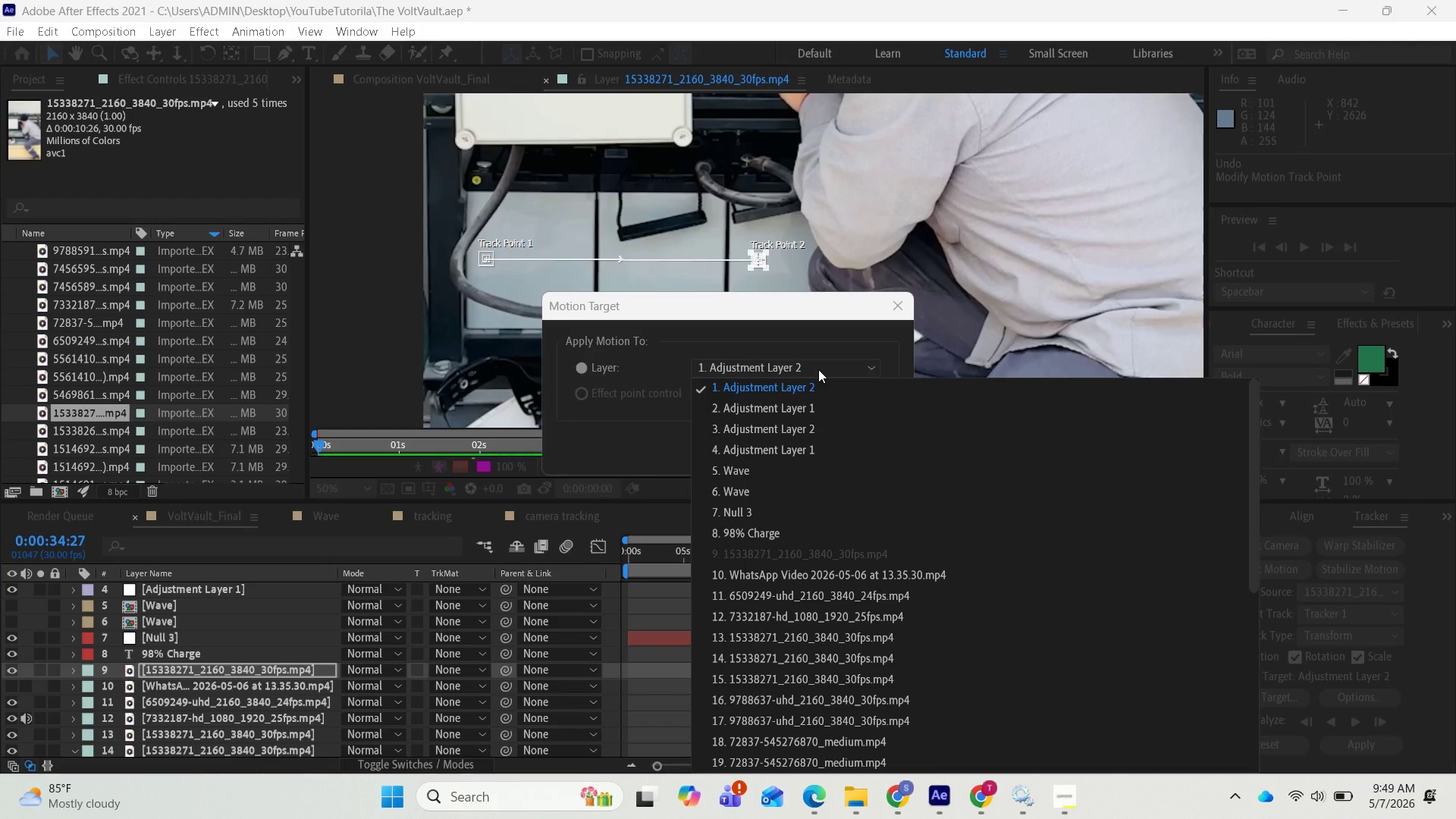 
wait(8.19)
 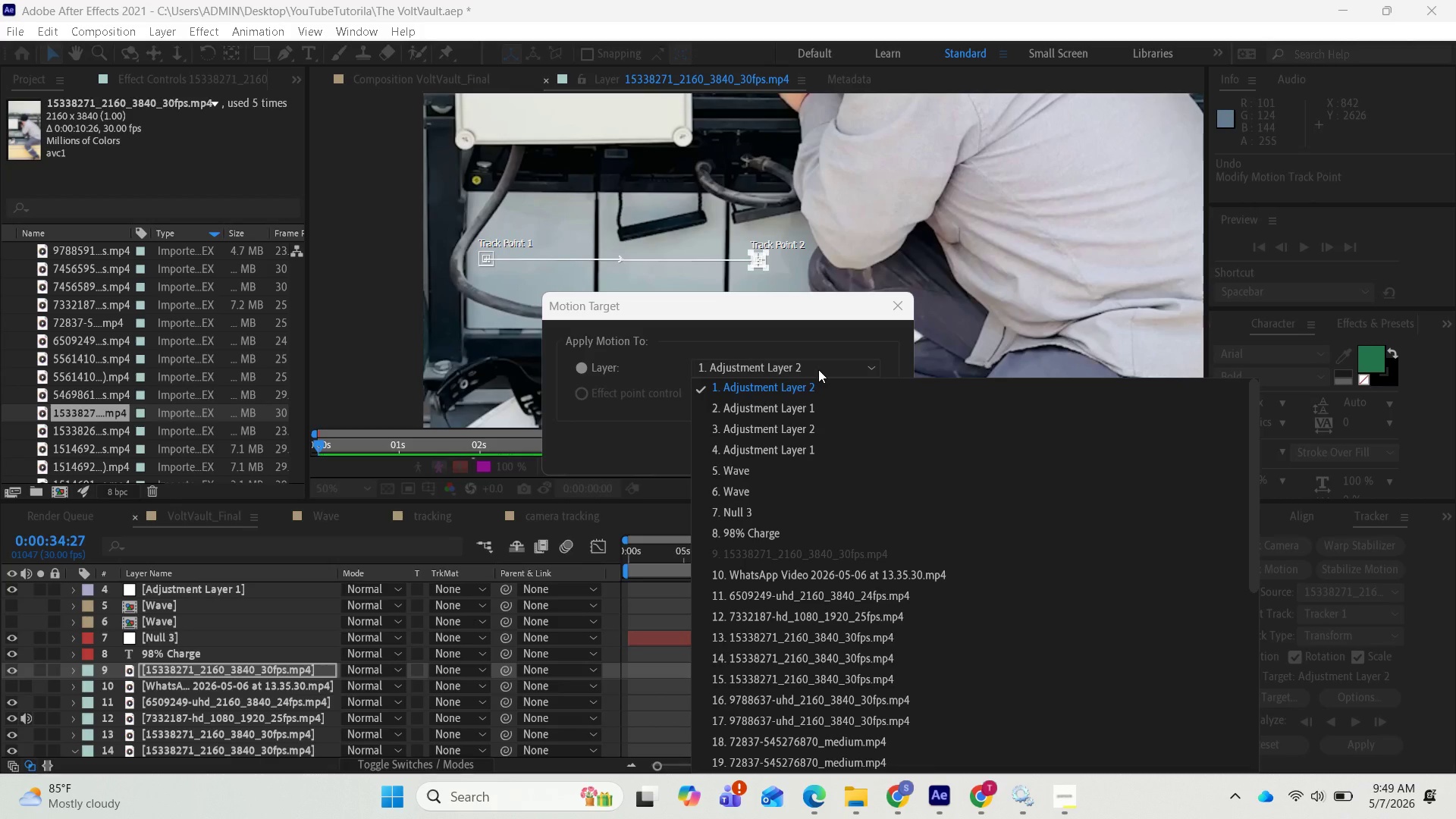 
left_click([756, 513])
 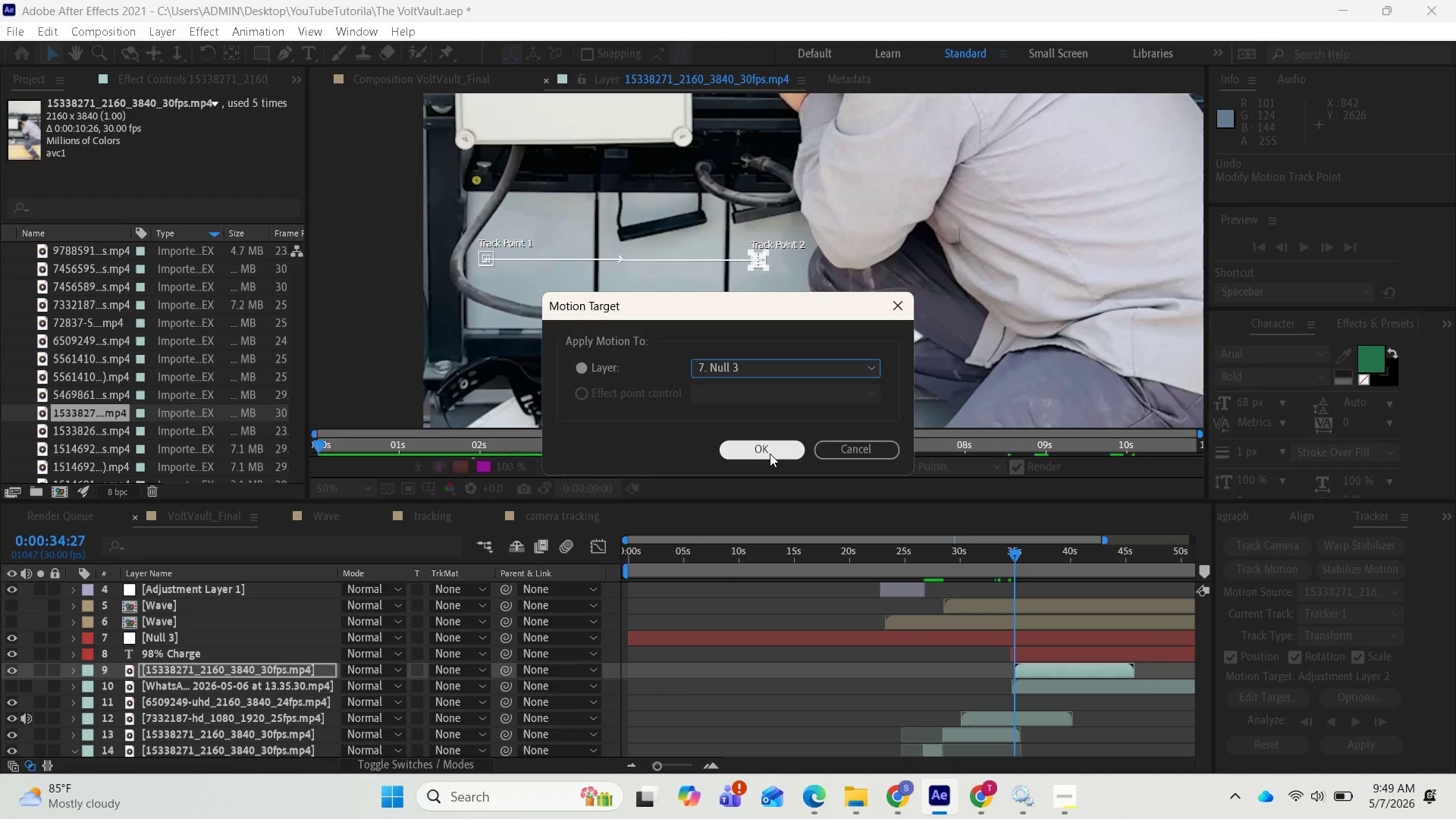 
left_click([770, 453])
 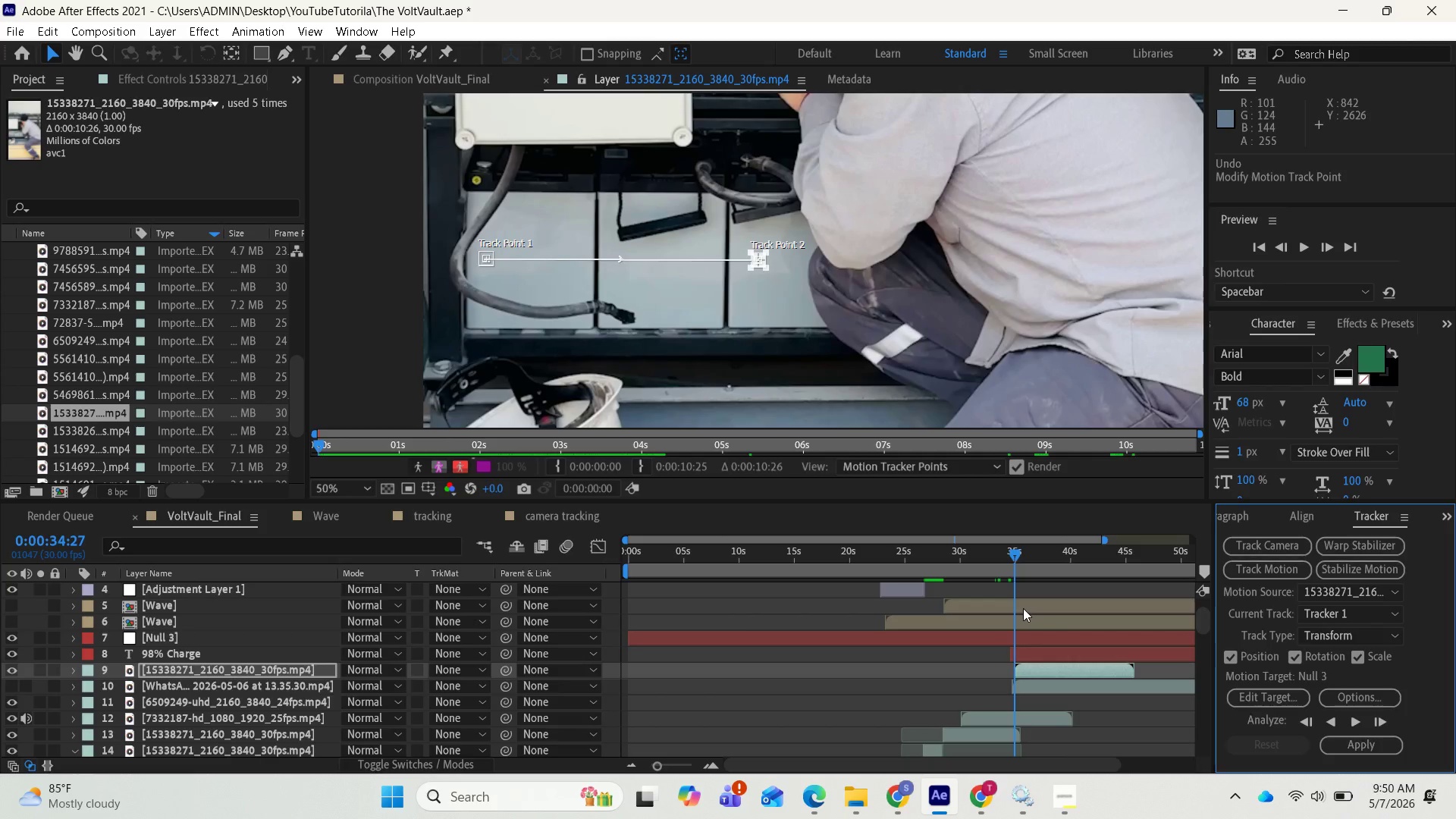 
wait(24.69)
 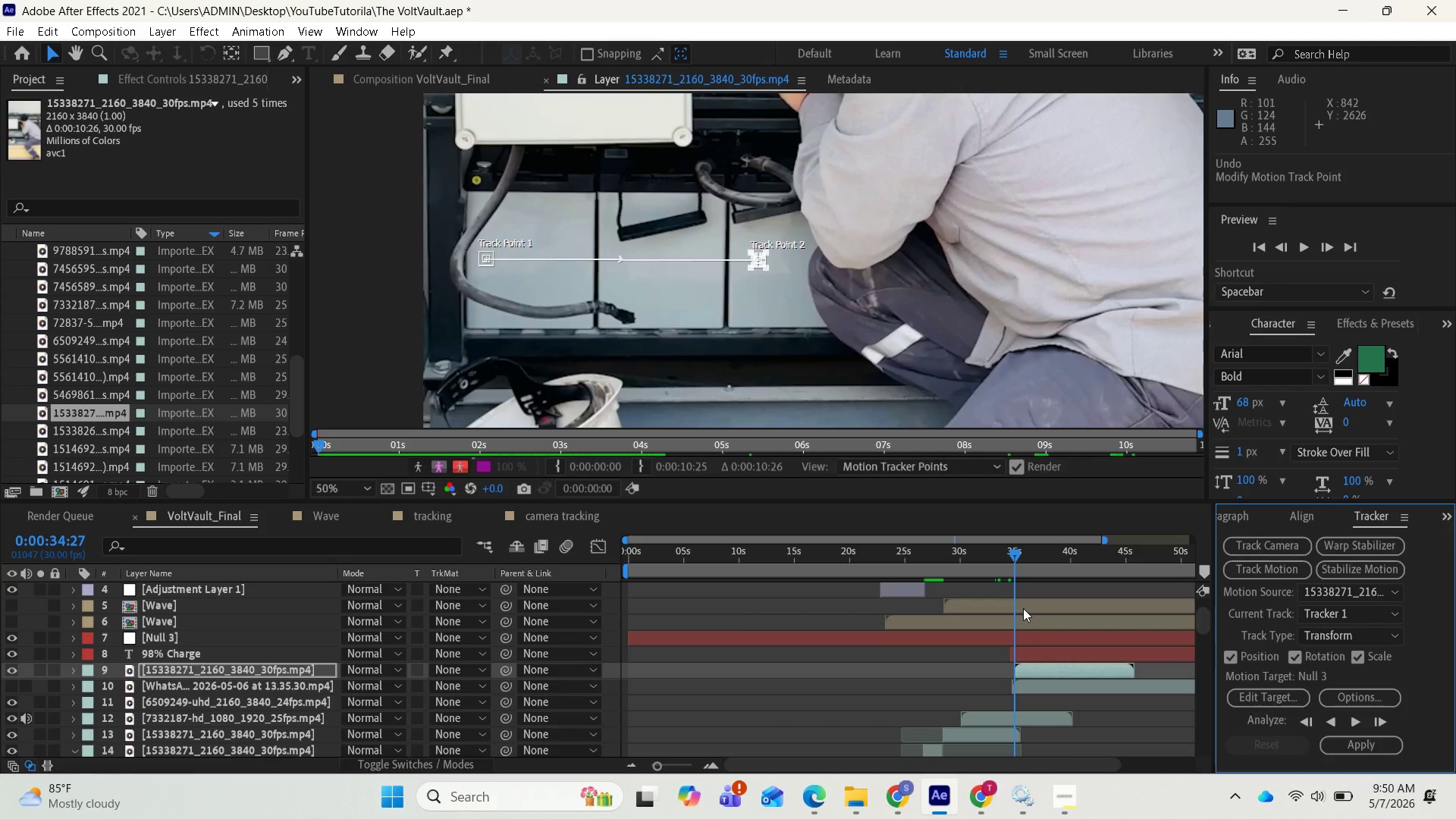 
mouse_move([1002, 554])
 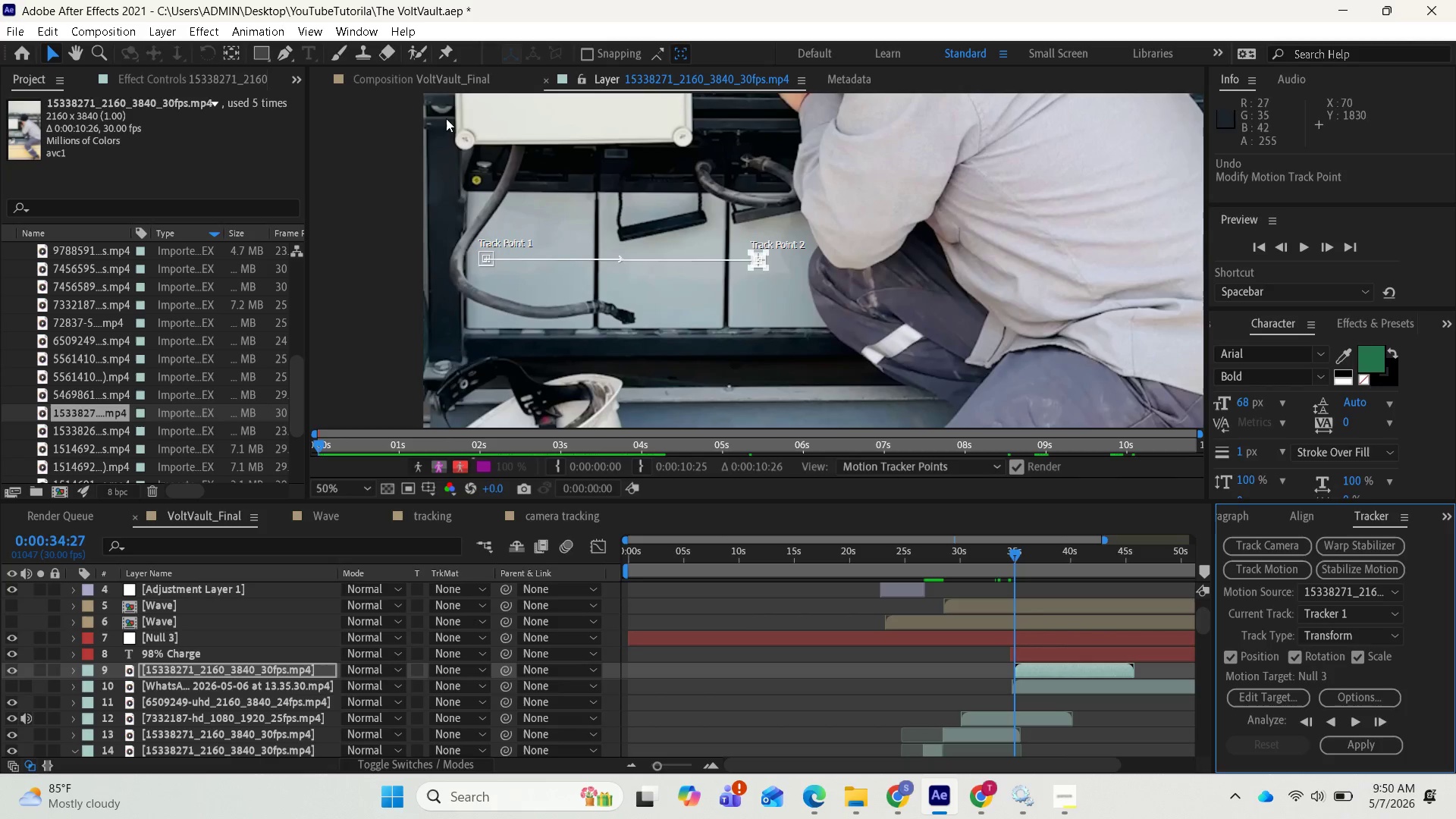 
mouse_move([429, 75])
 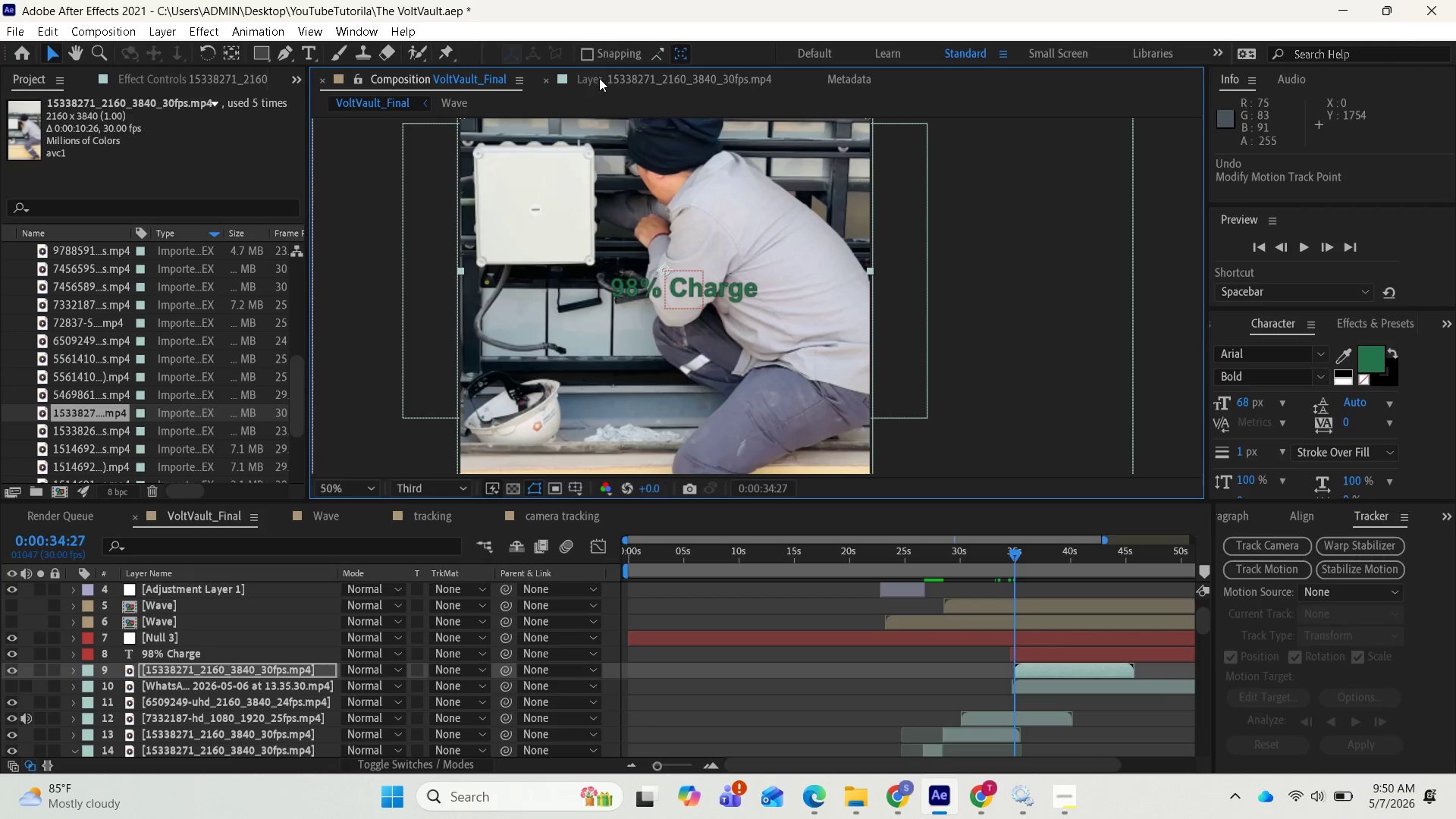 
left_click([603, 77])
 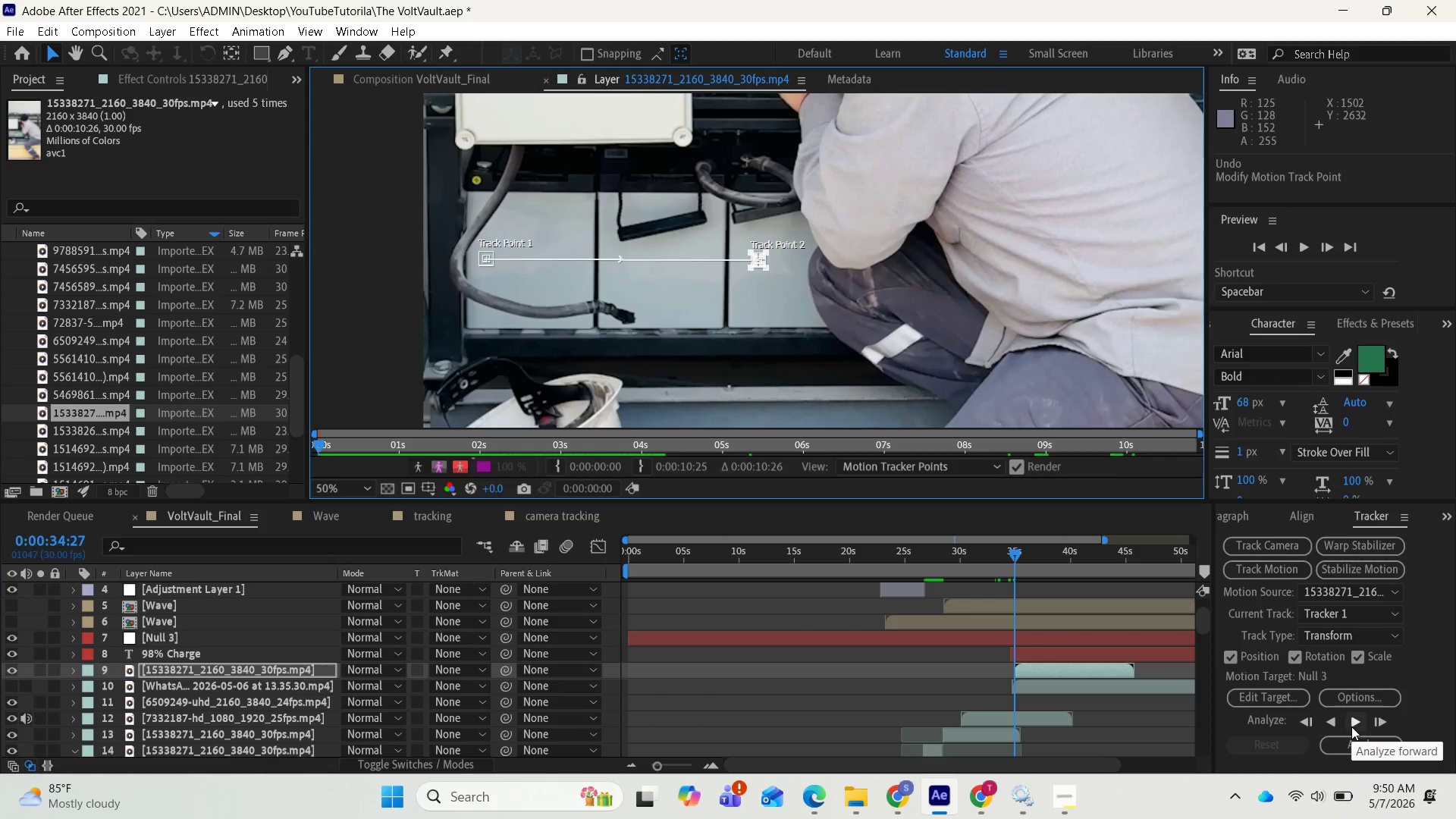 
wait(9.75)
 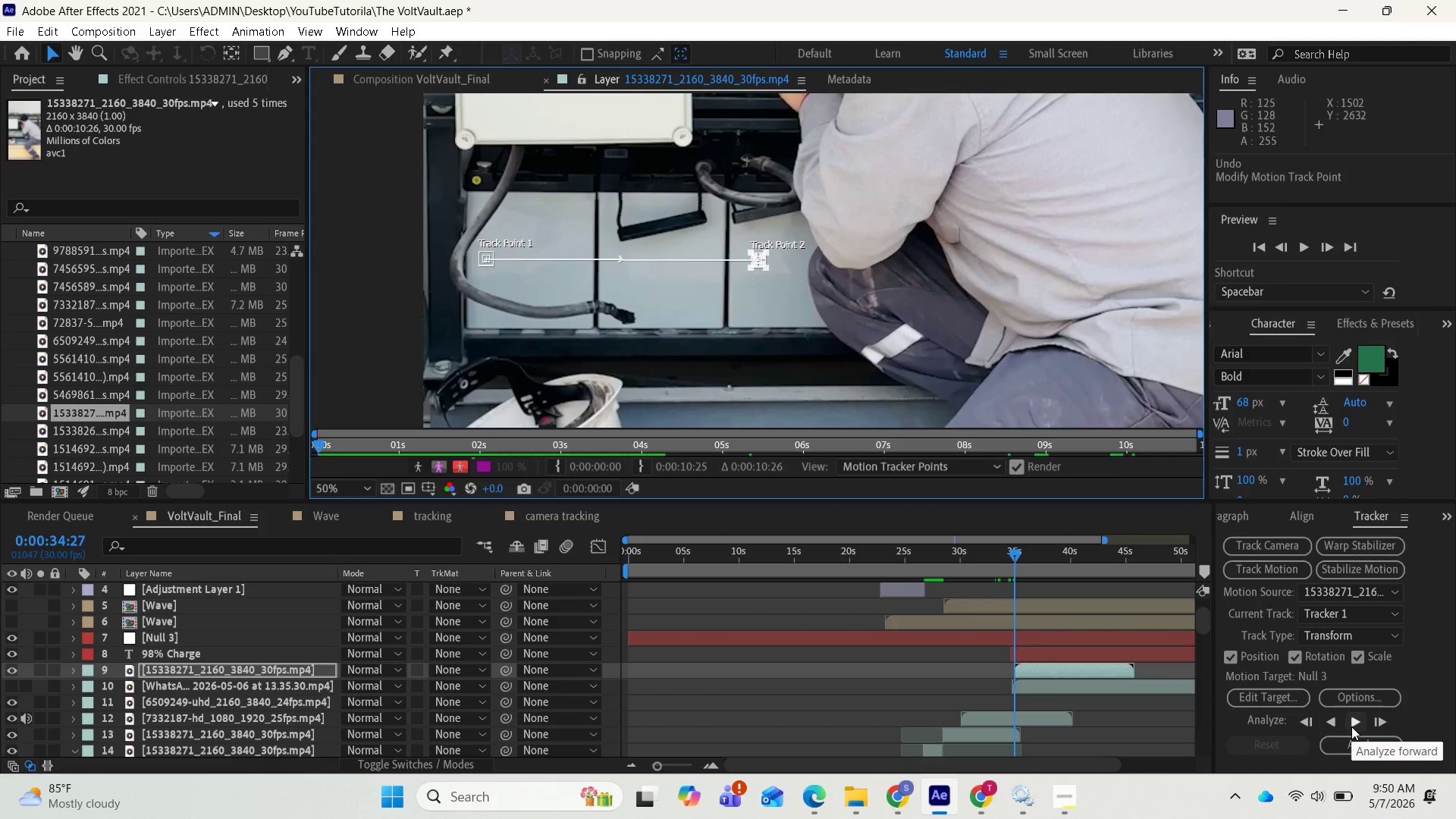 
left_click([1357, 718])
 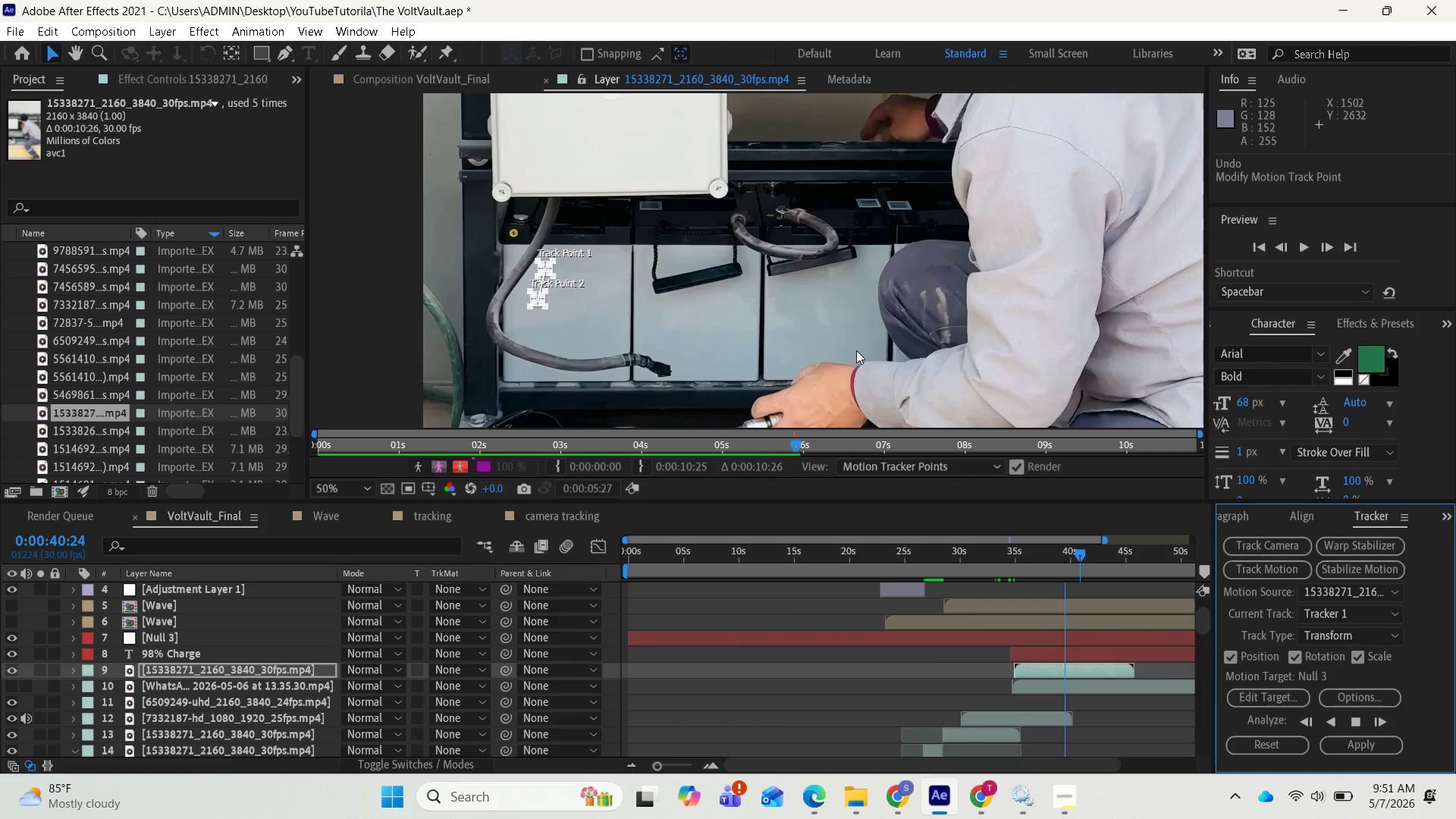 
wait(47.61)
 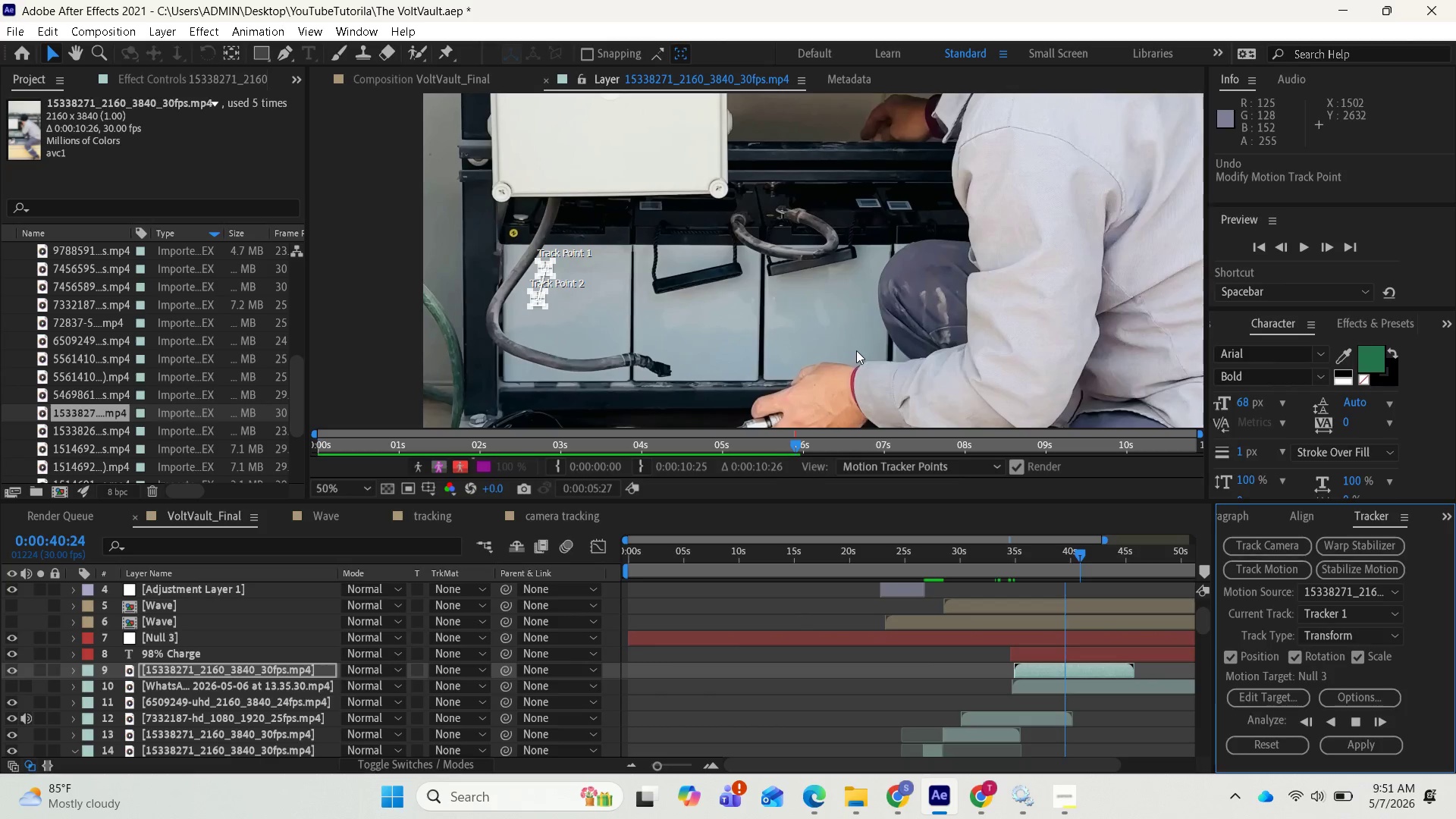 
scroll: coordinate [874, 356], scroll_direction: down, amount: 2.0
 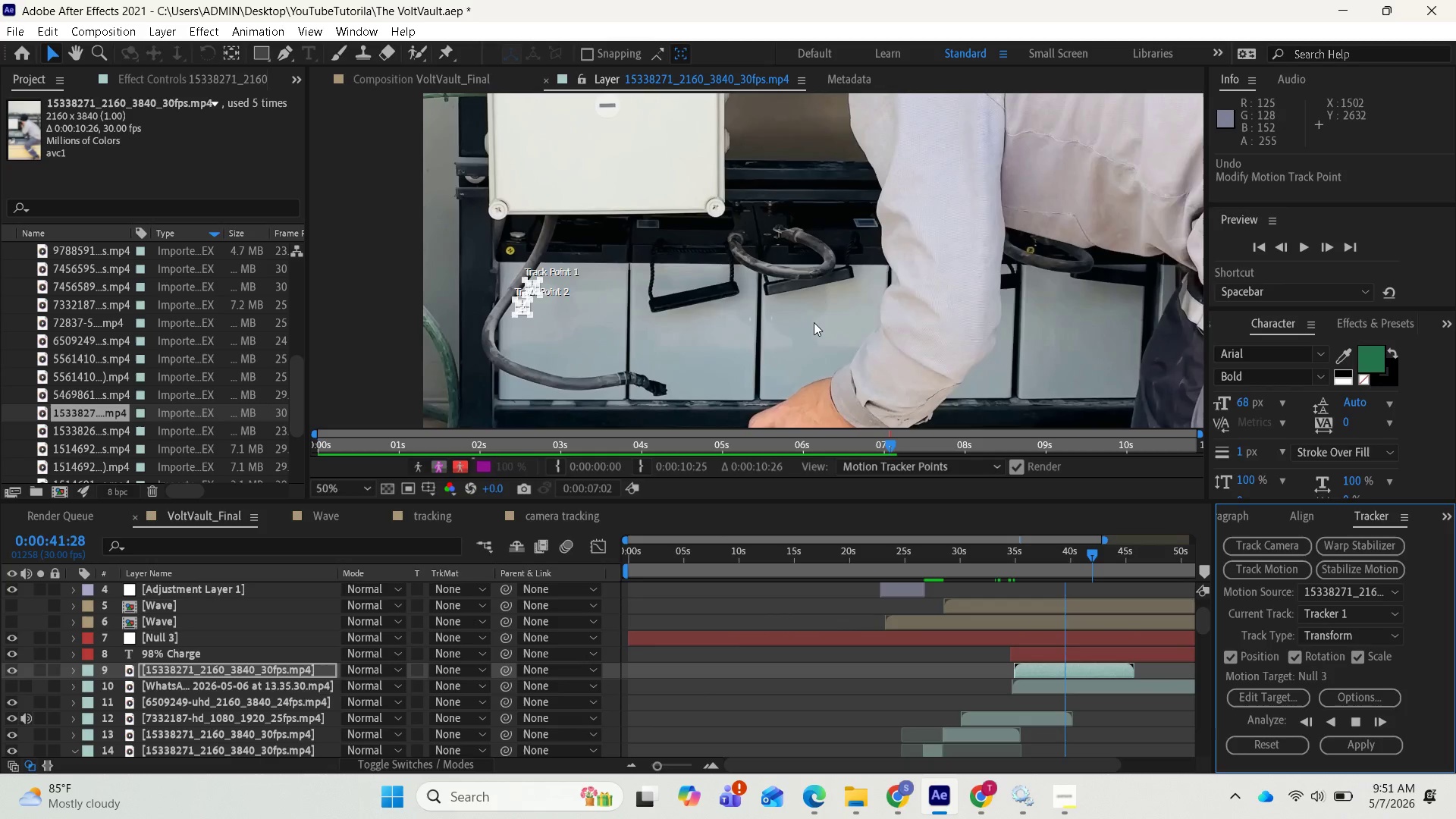 
wait(21.28)
 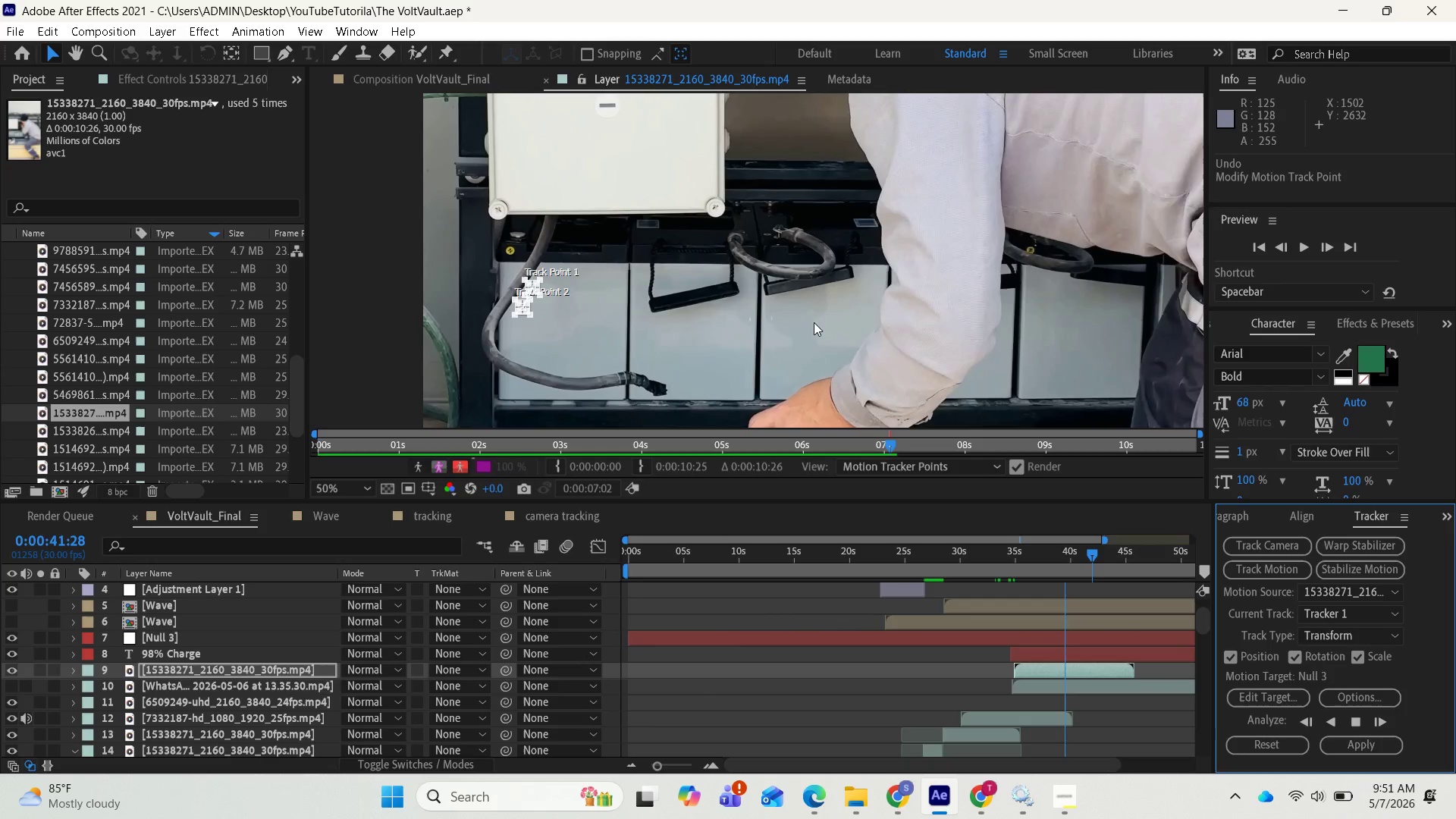 
key(Space)
 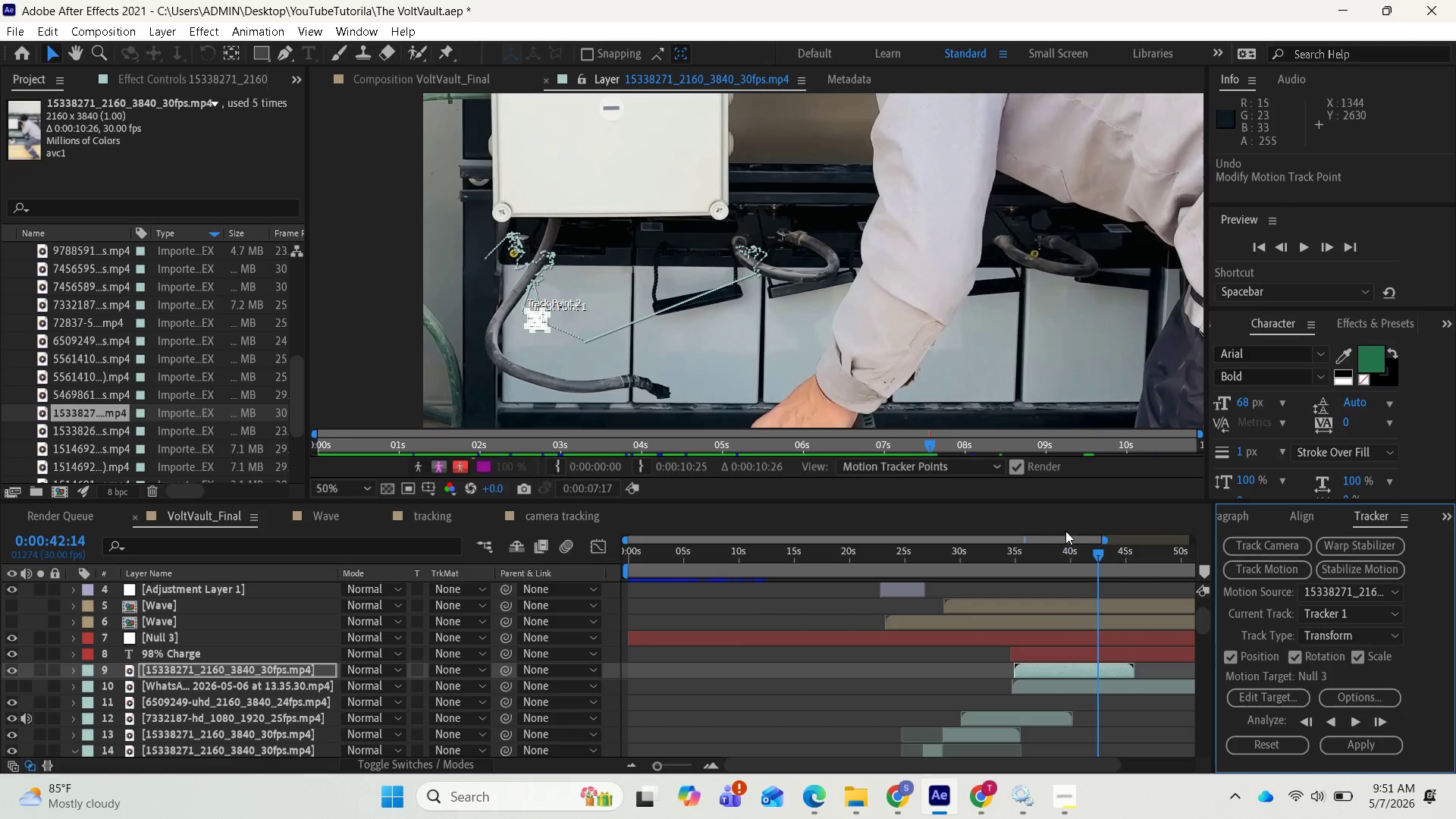 
left_click_drag(start_coordinate=[1097, 555], to_coordinate=[1019, 563])
 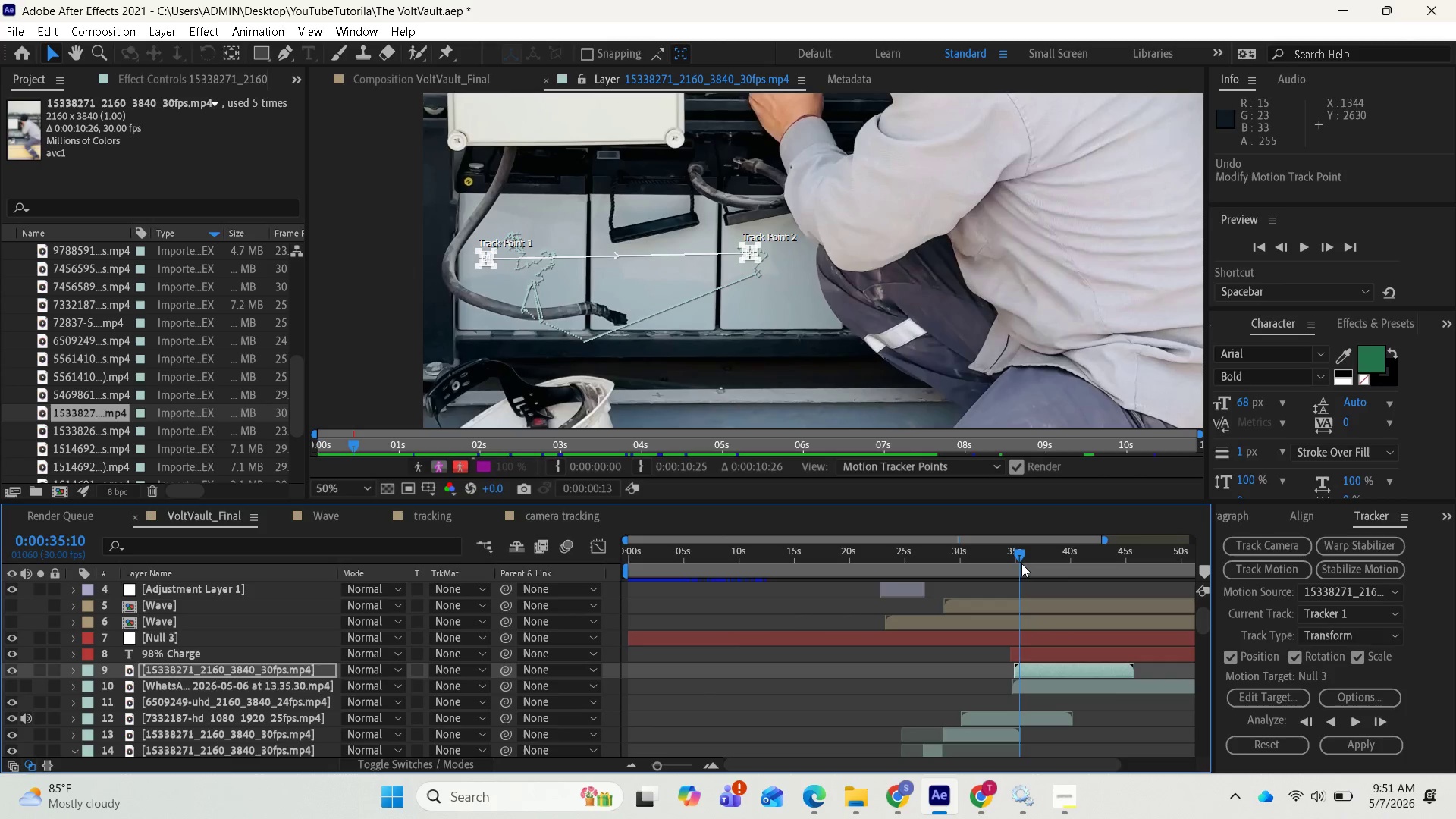 
key(Control+Z)
 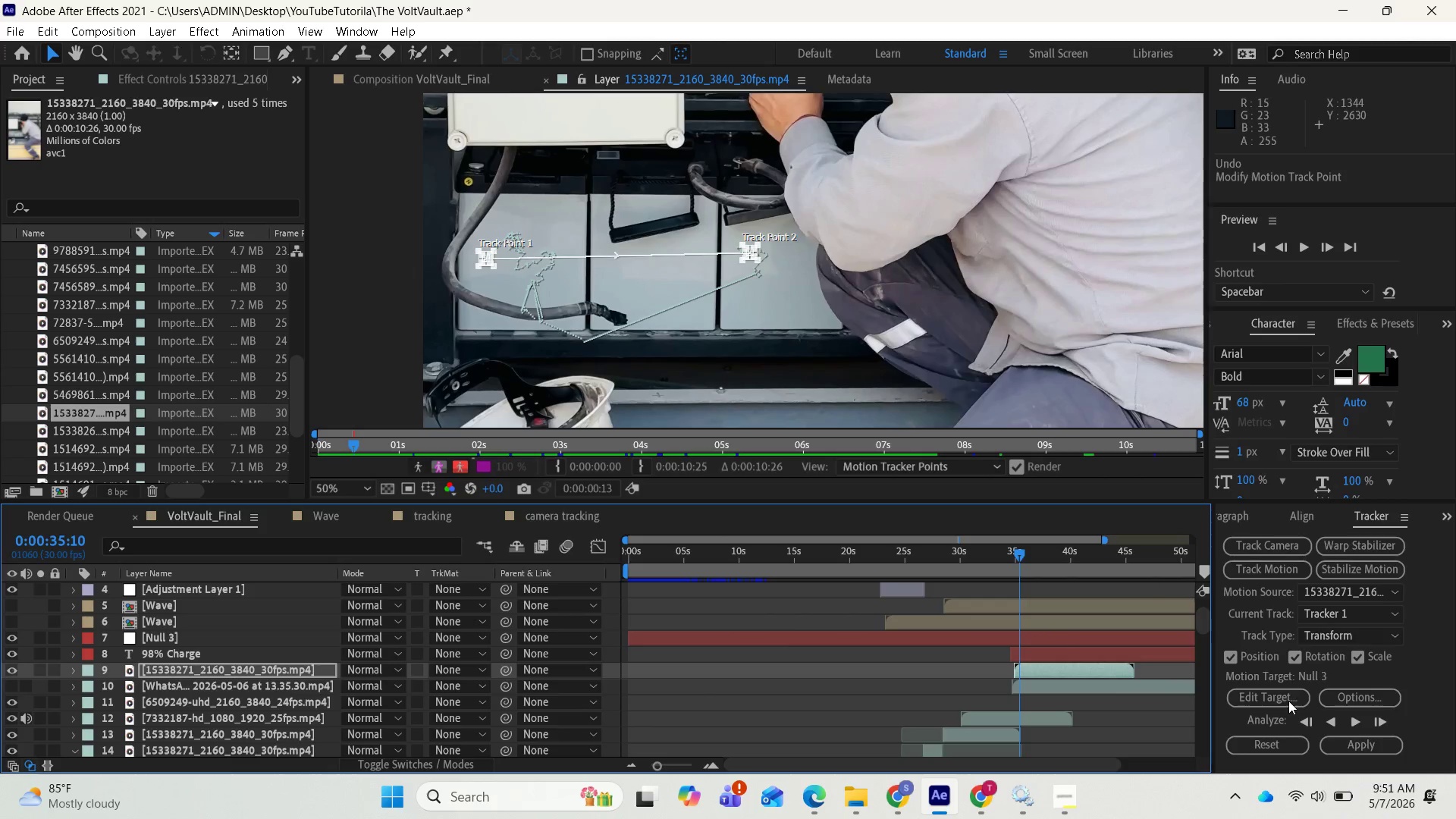 
left_click([1280, 746])
 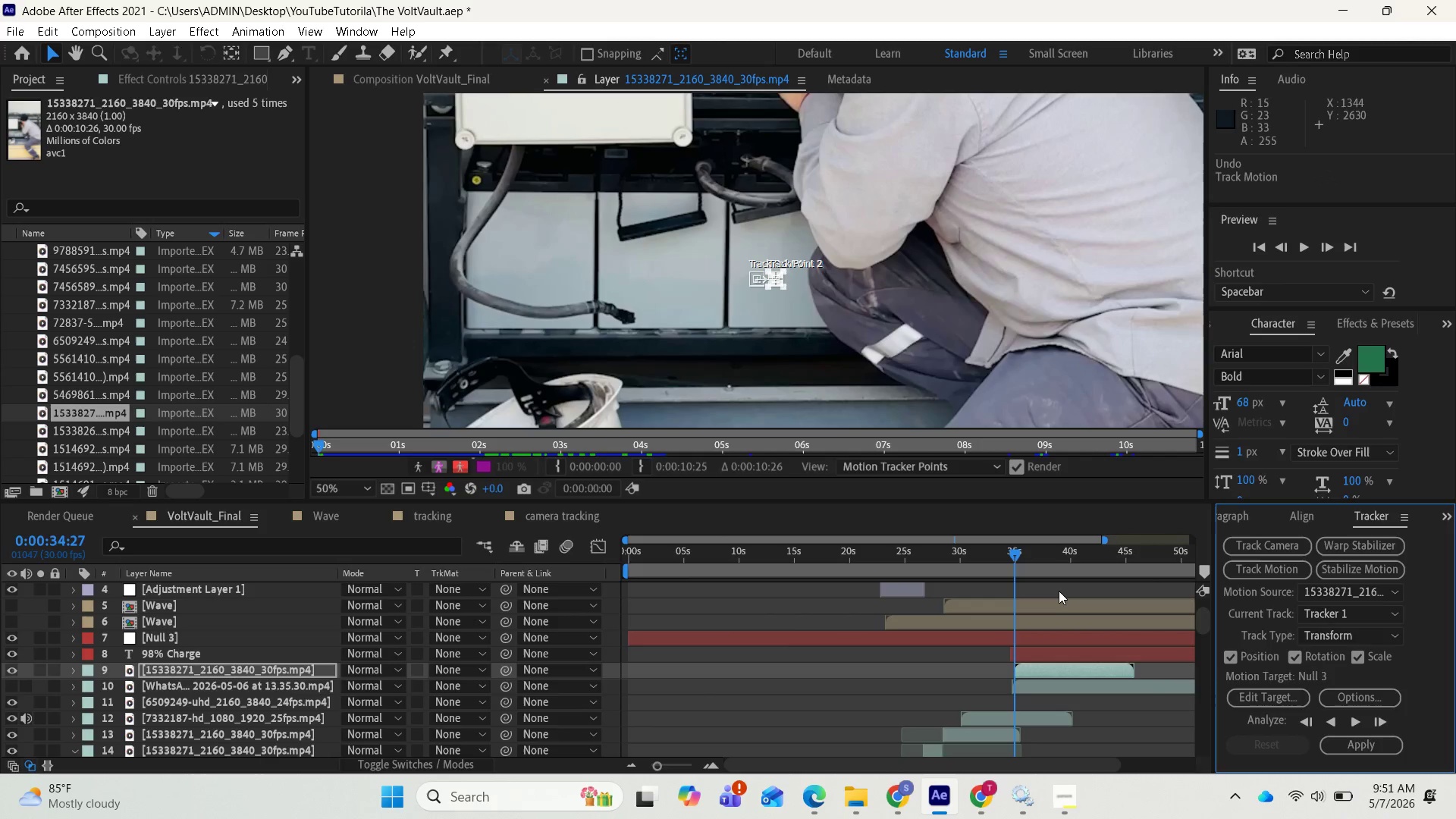 
wait(5.88)
 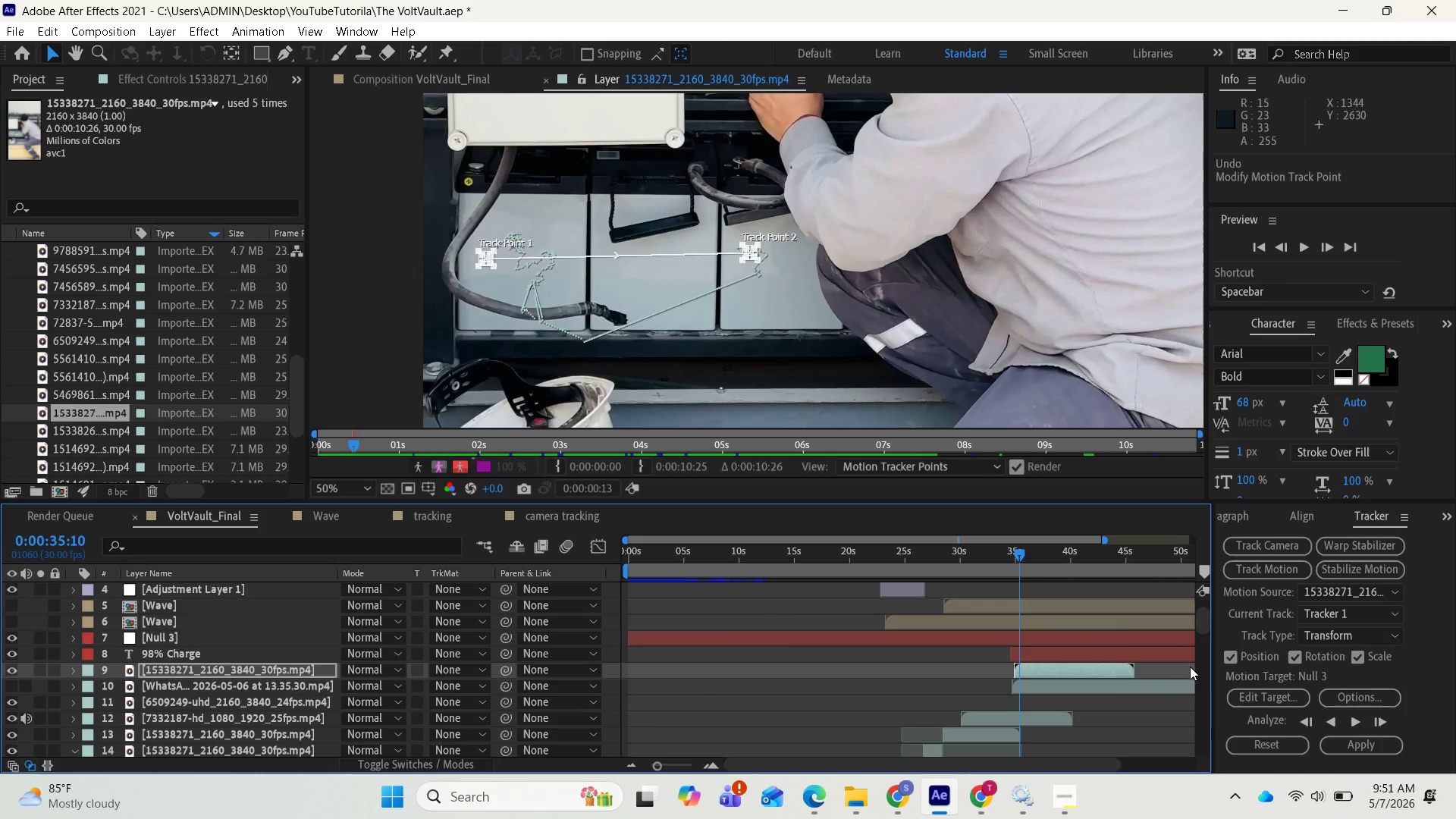 
key(Control+Z)
 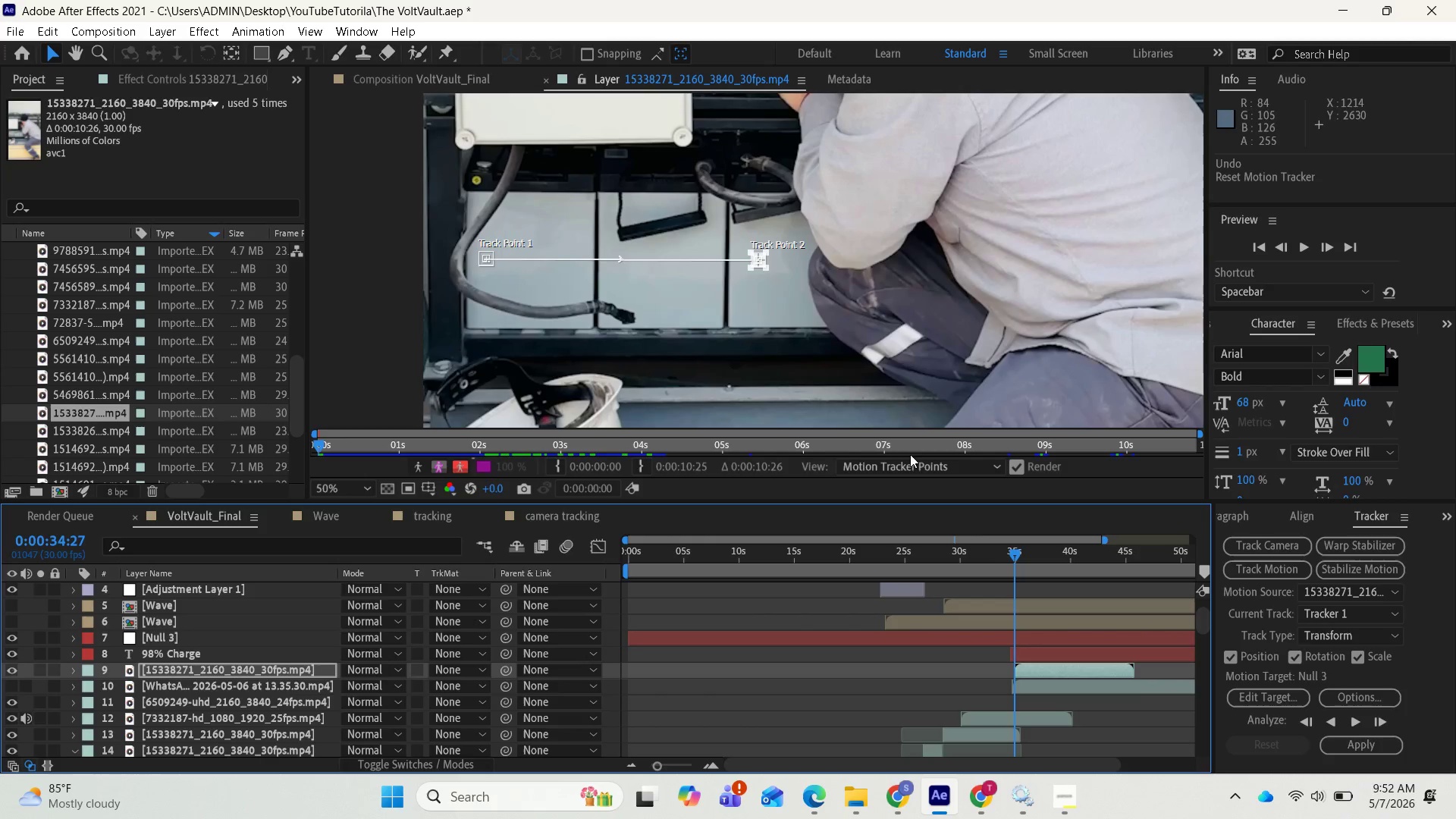 
wait(20.0)
 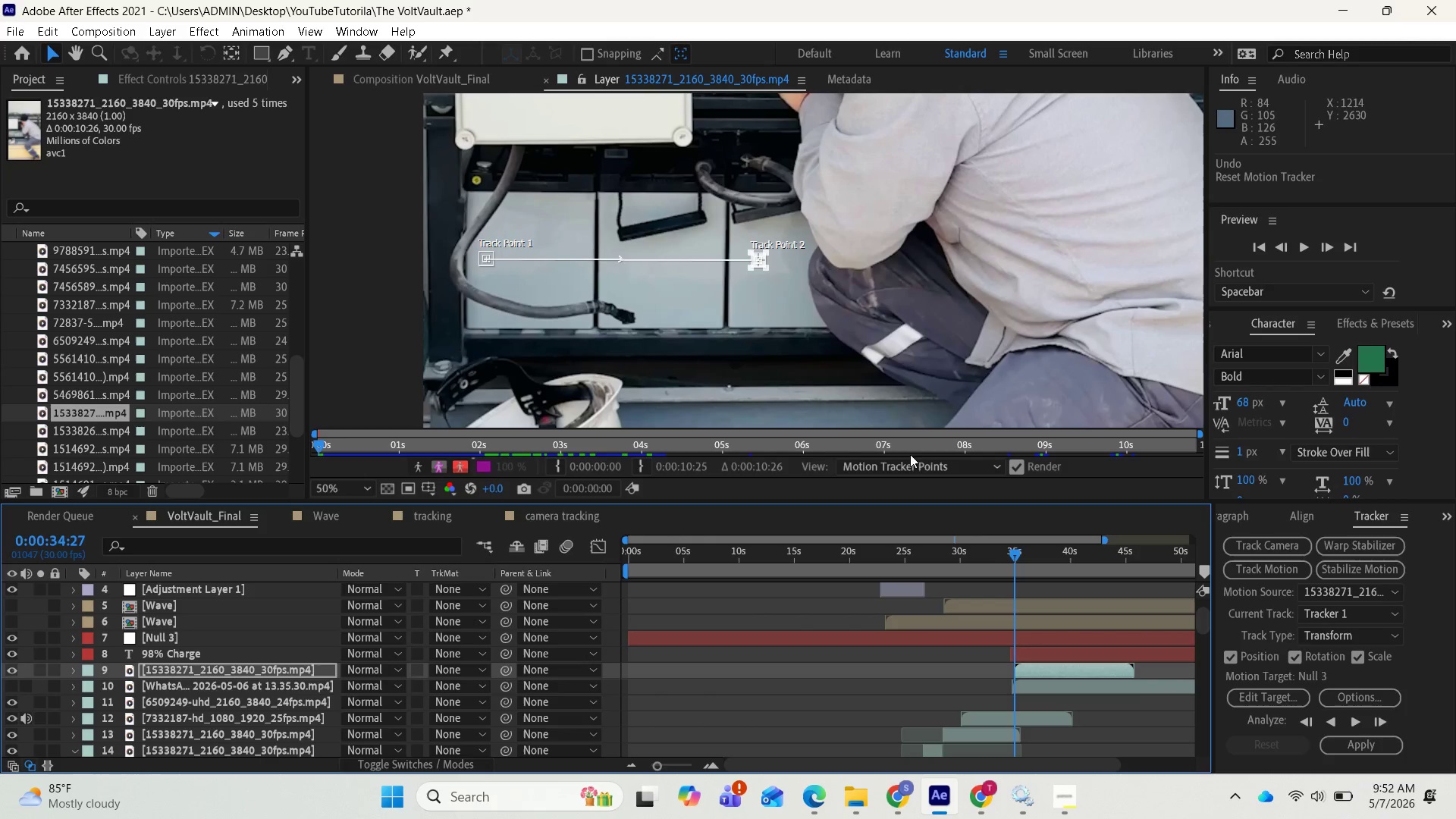 
left_click([1299, 697])
 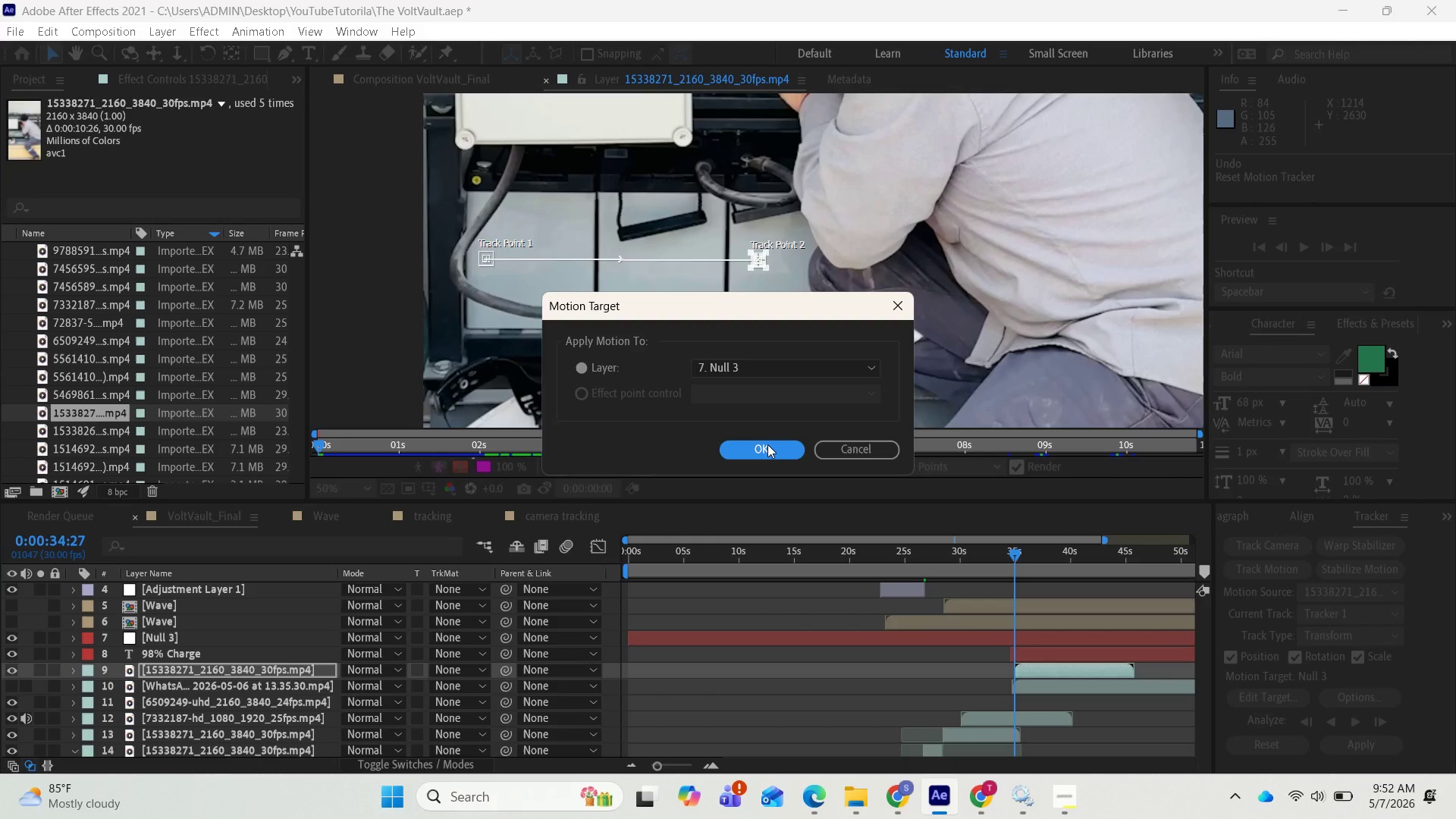 
left_click([767, 444])
 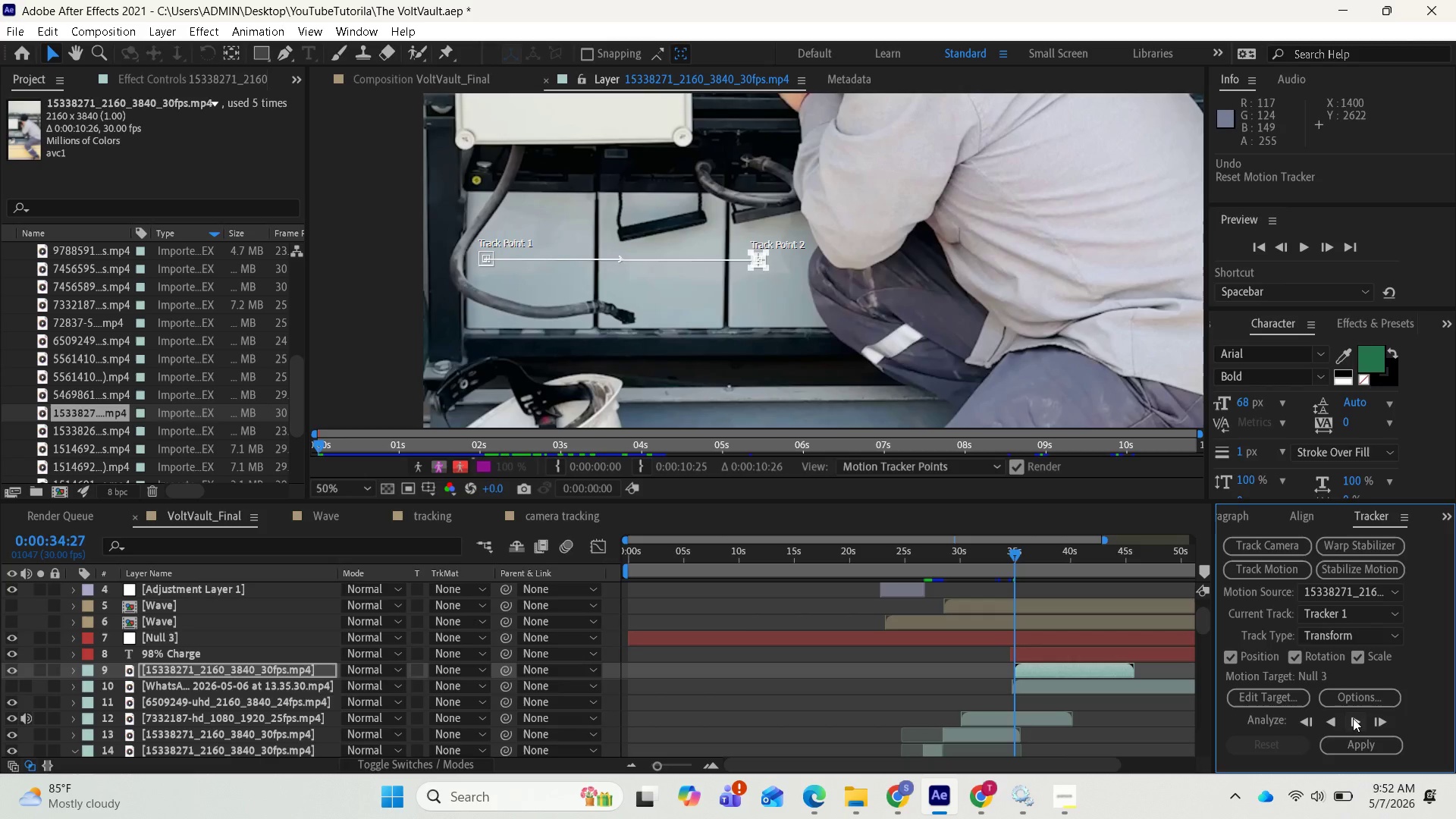 
wait(33.39)
 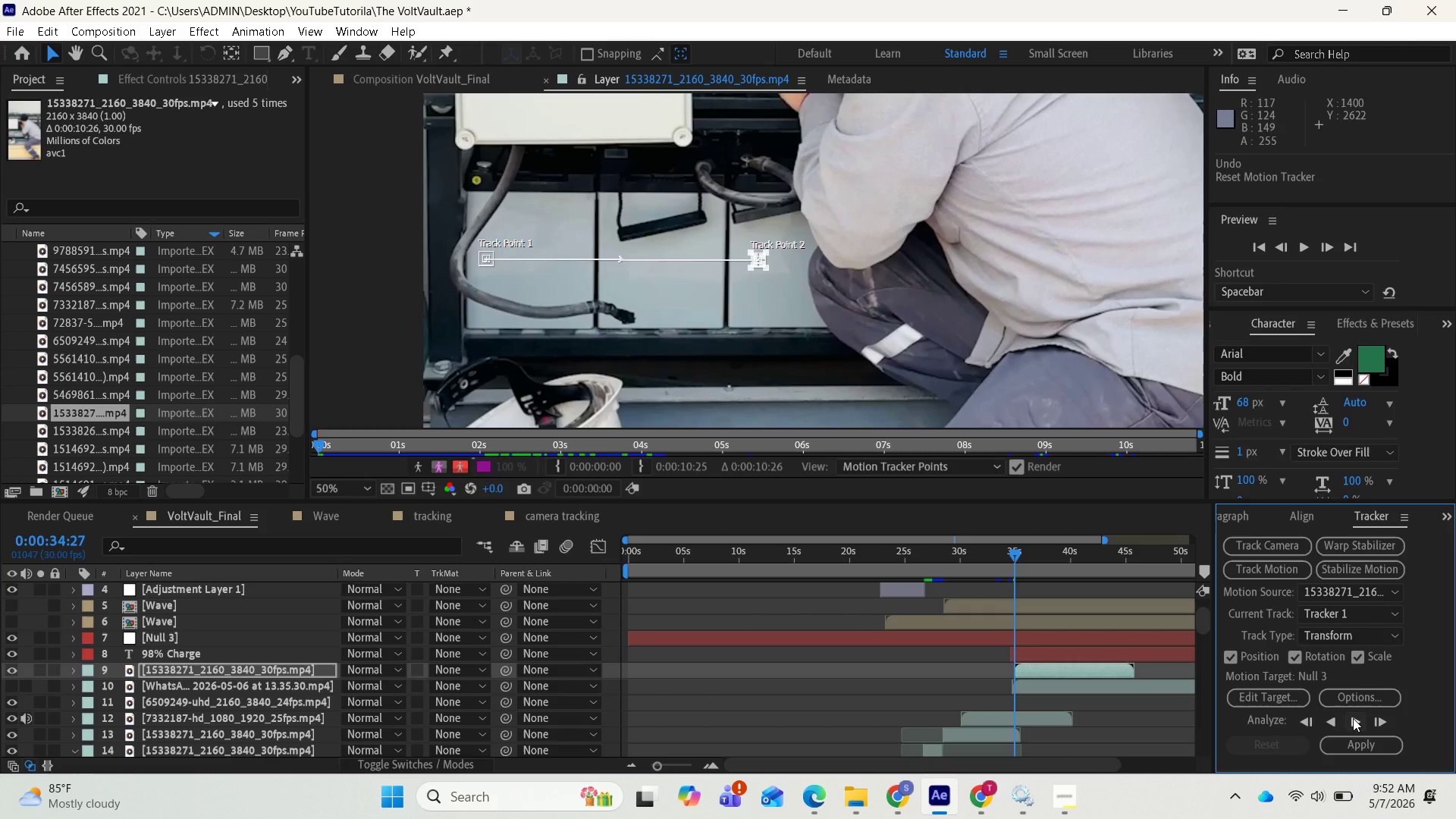 
left_click([1353, 718])
 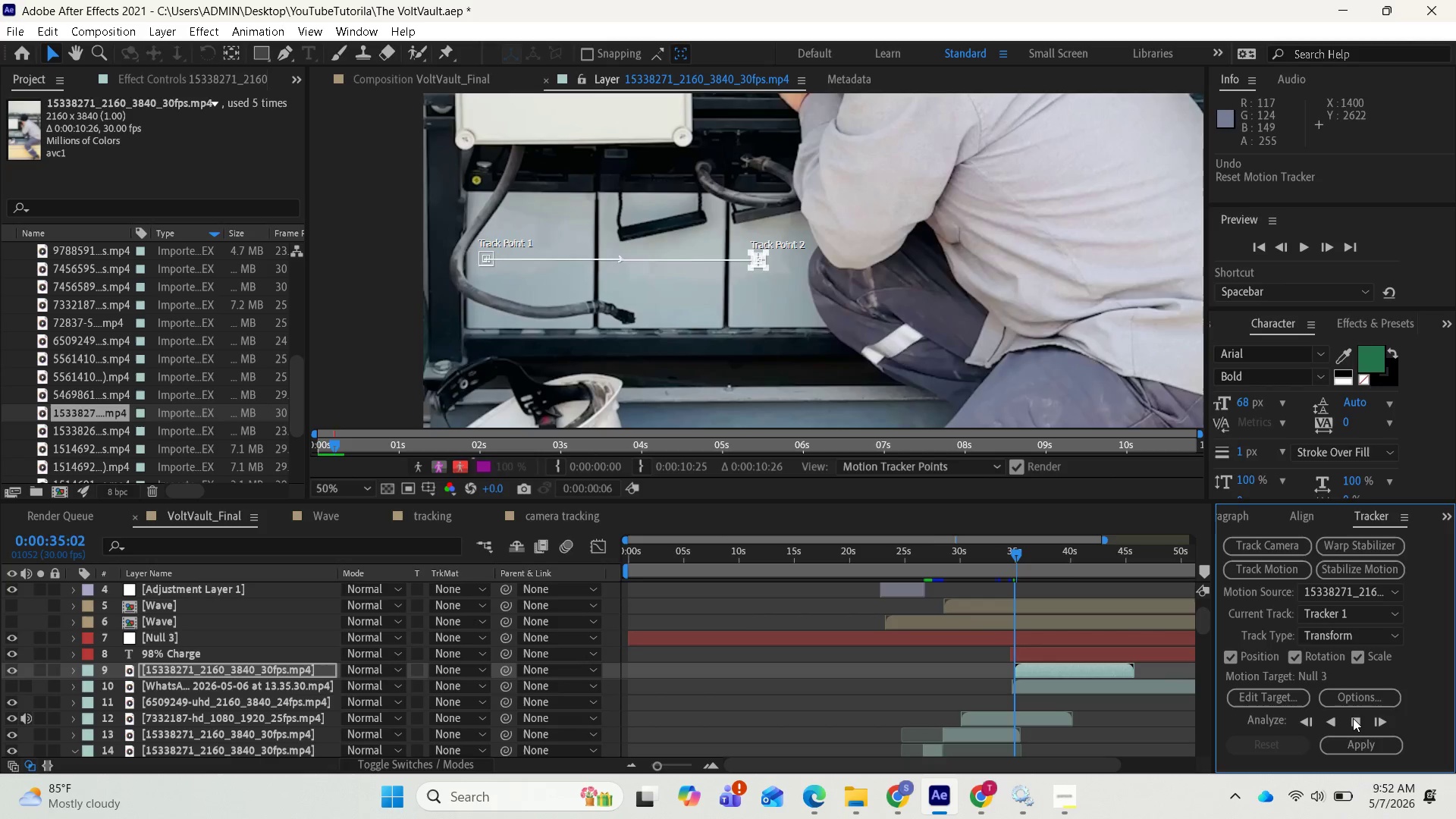 
left_click([1353, 718])
 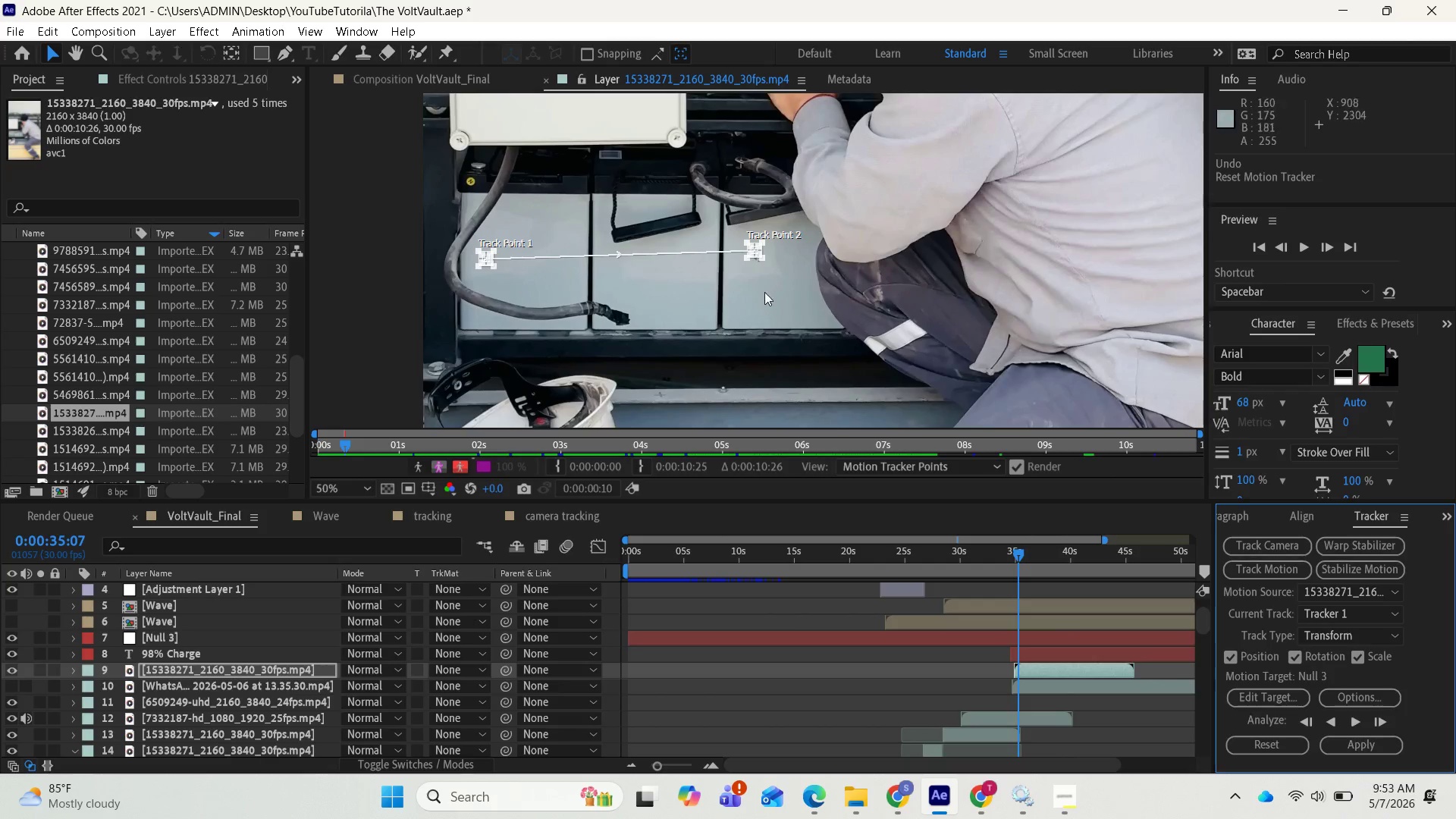 
wait(5.47)
 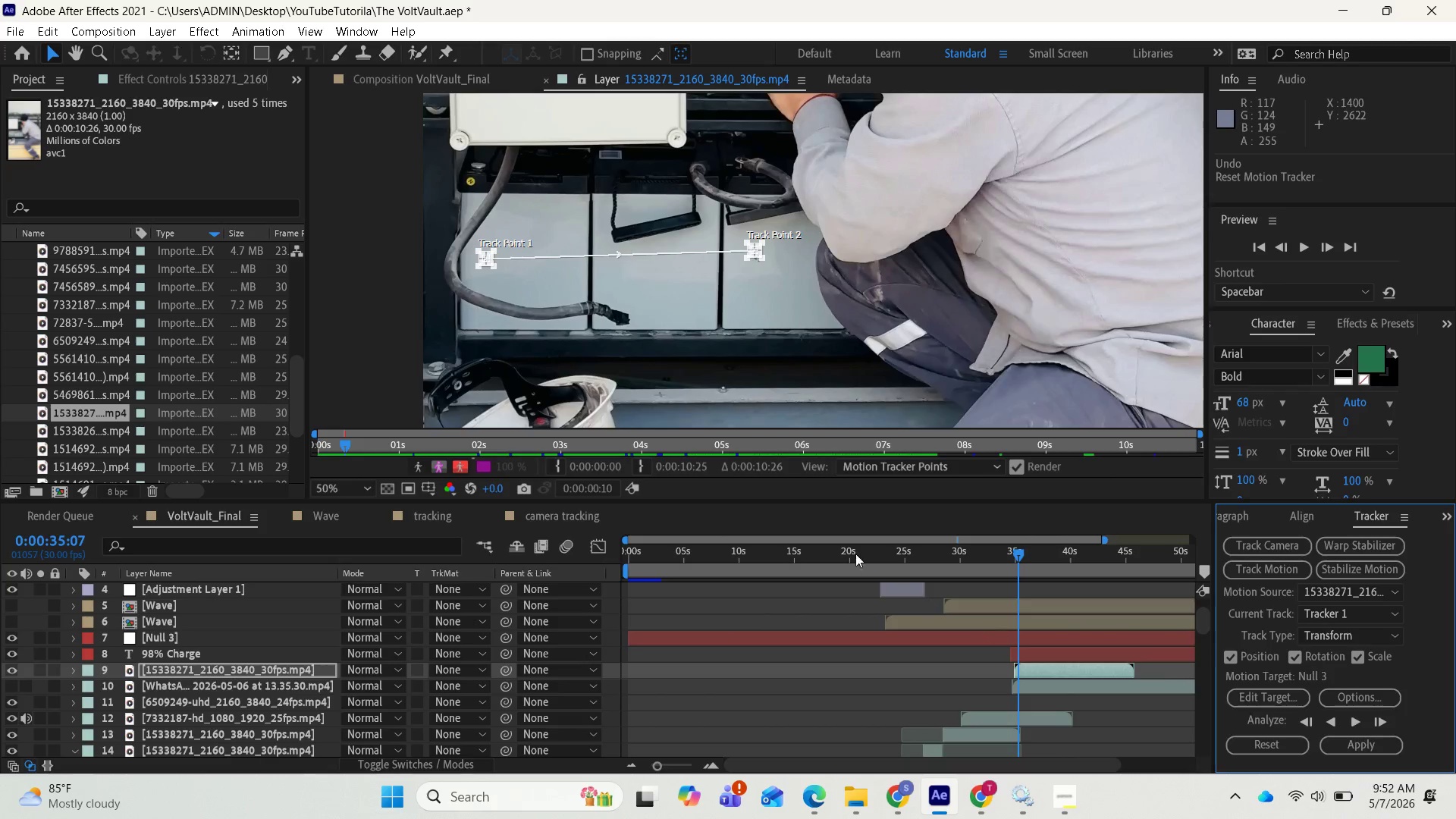 
scroll: coordinate [752, 283], scroll_direction: up, amount: 1.0
 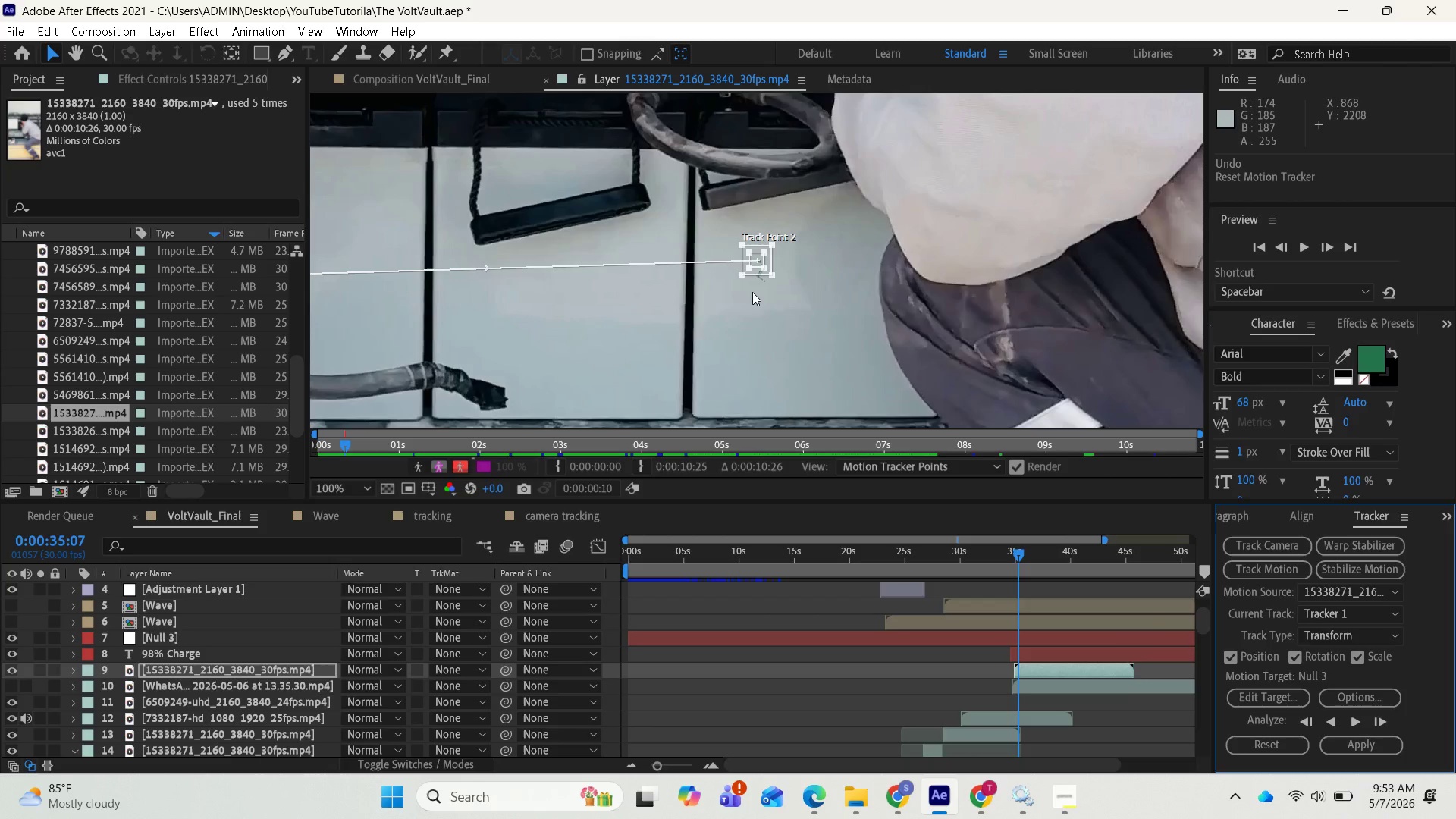 
scroll: coordinate [751, 297], scroll_direction: down, amount: 1.0
 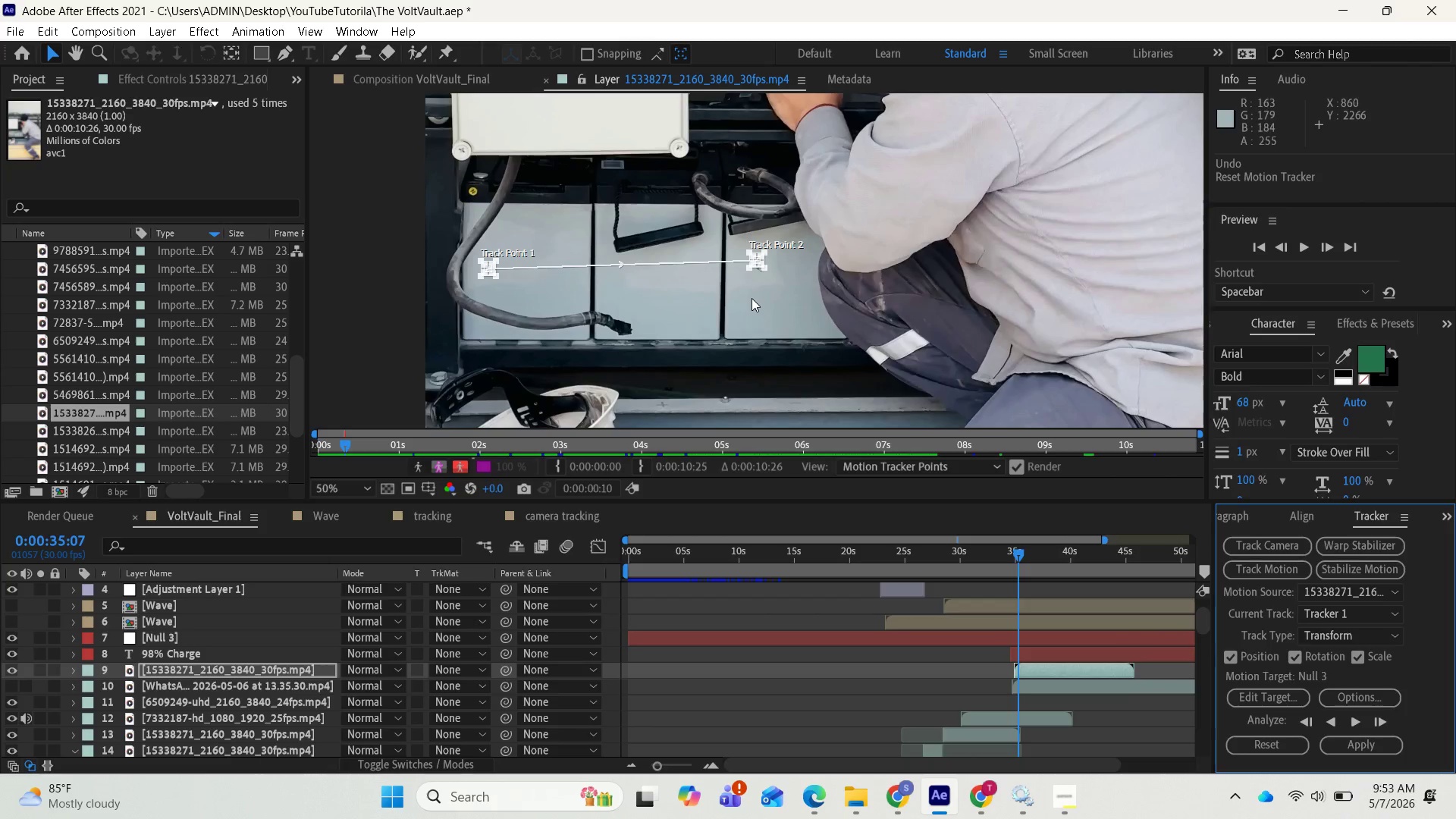 
scroll: coordinate [752, 299], scroll_direction: up, amount: 1.0
 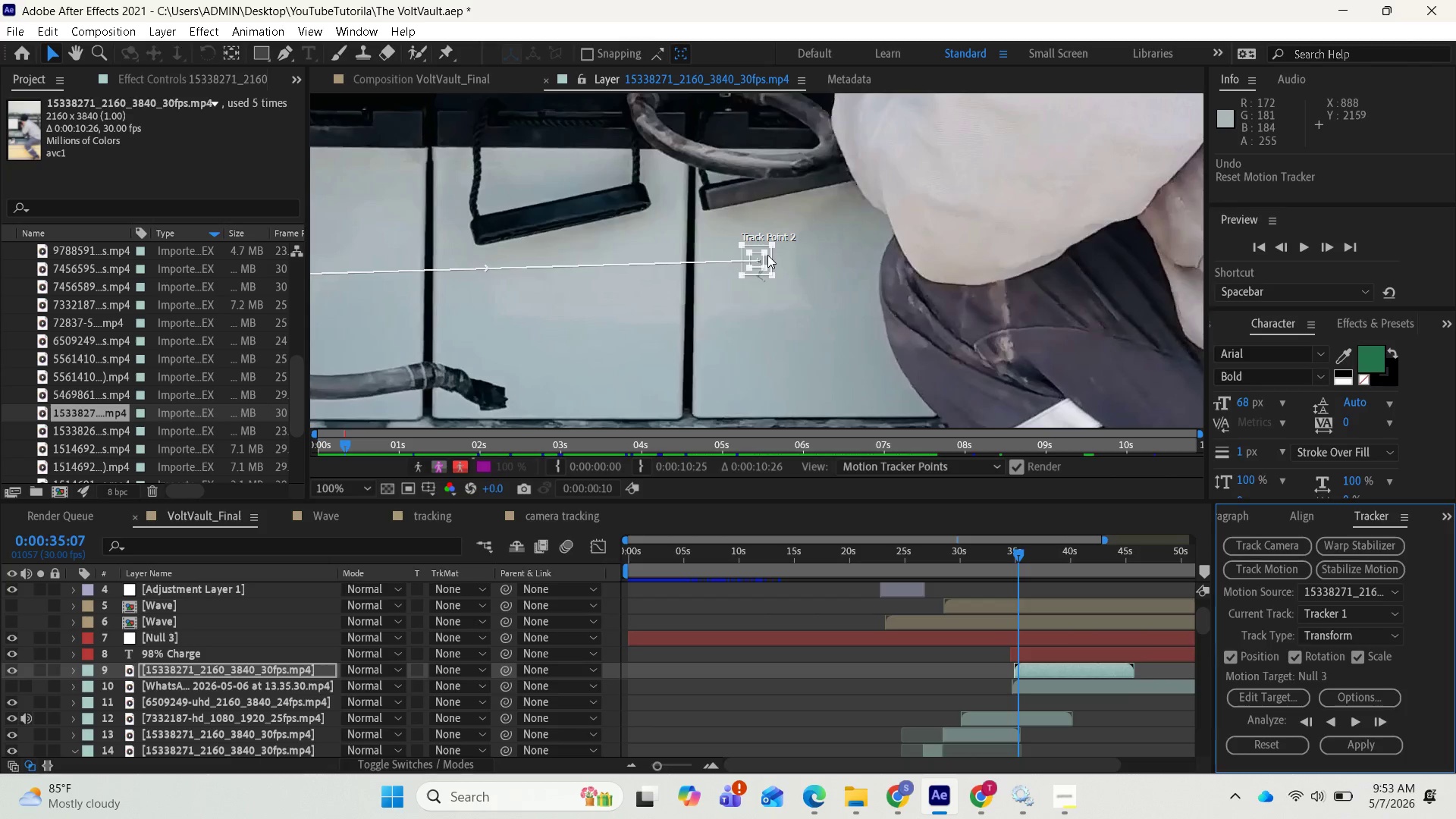 
left_click_drag(start_coordinate=[767, 259], to_coordinate=[774, 278])
 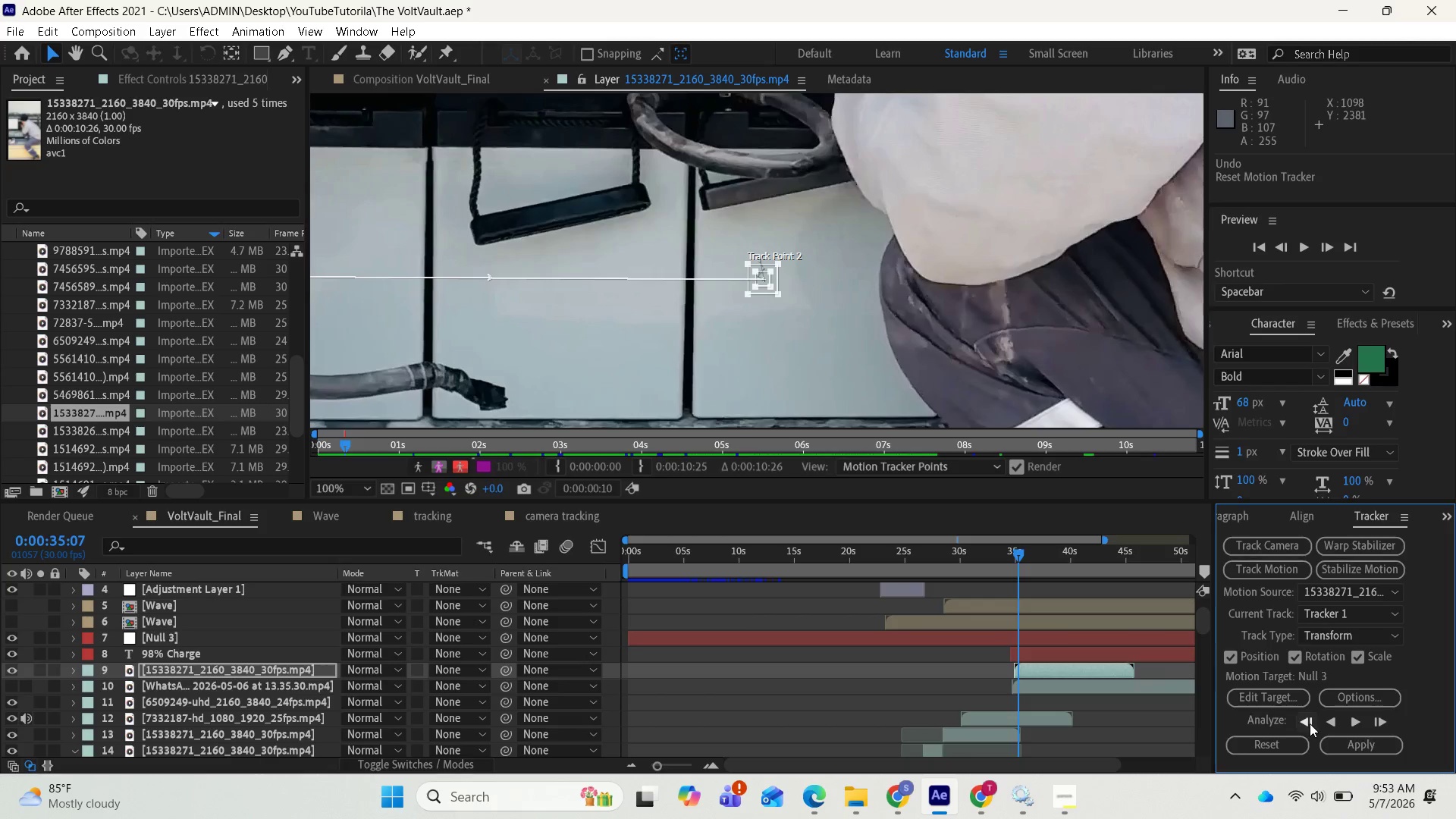 
wait(5.38)
 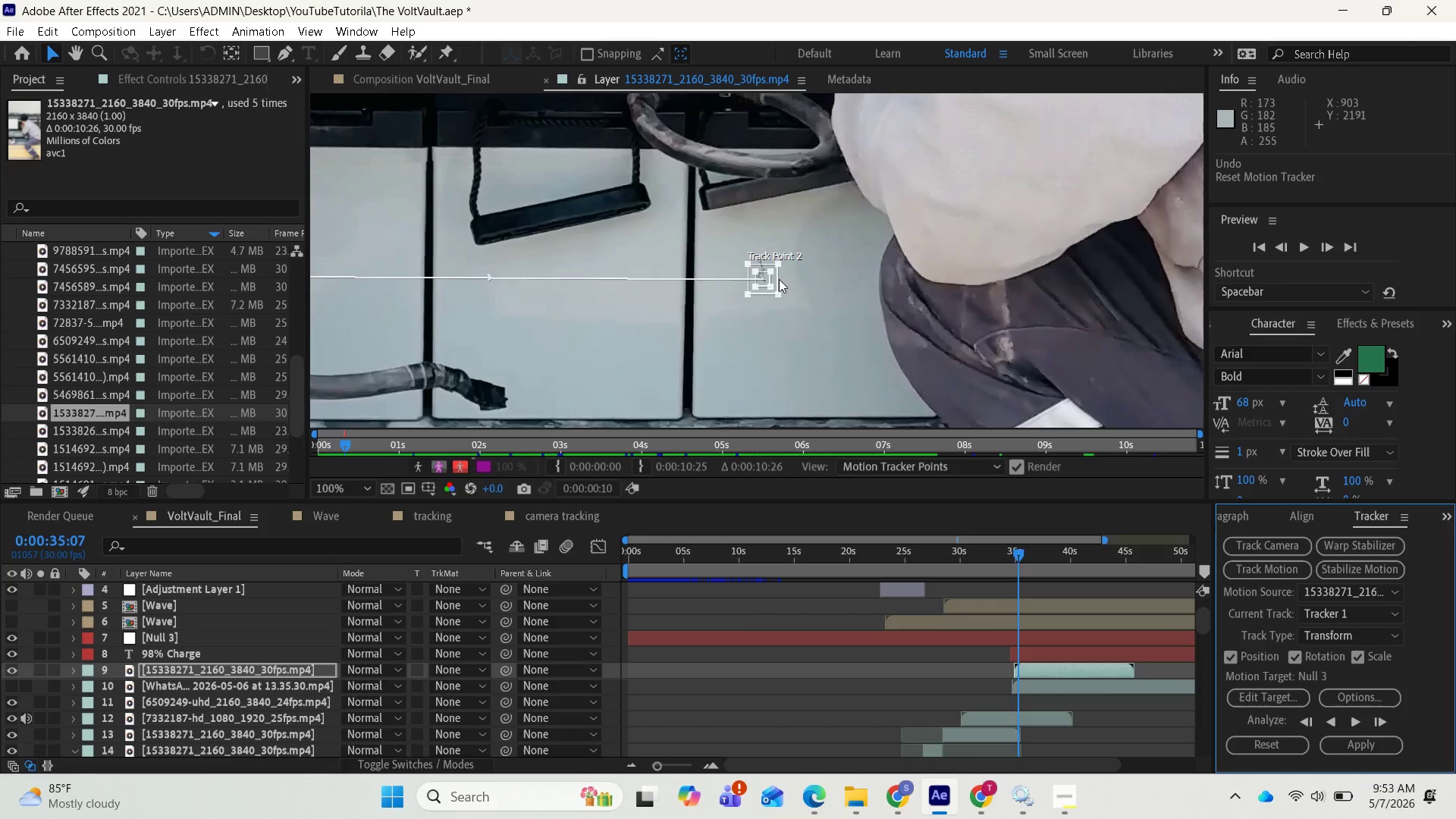 
left_click([1300, 716])
 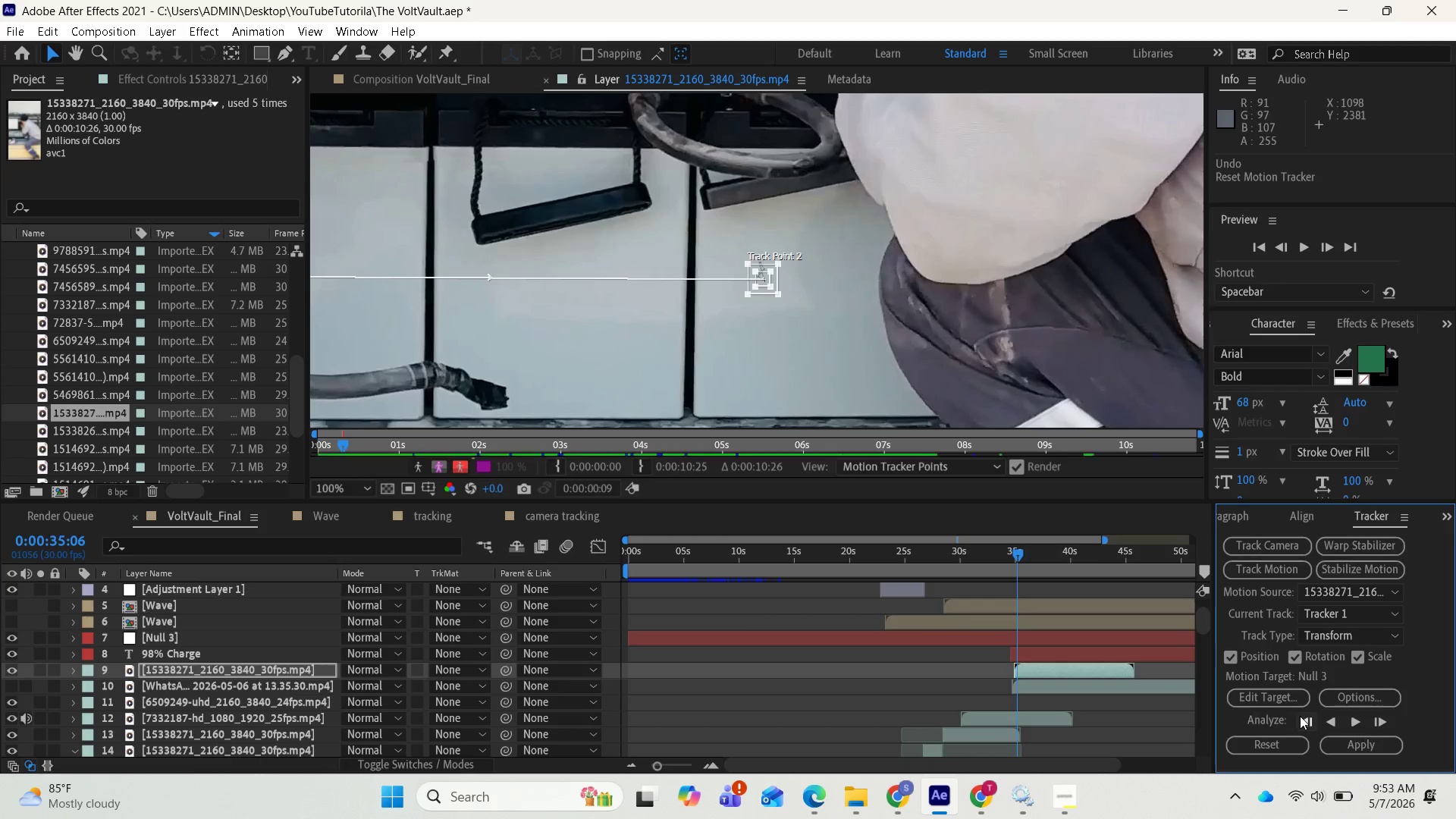 
left_click([1300, 716])
 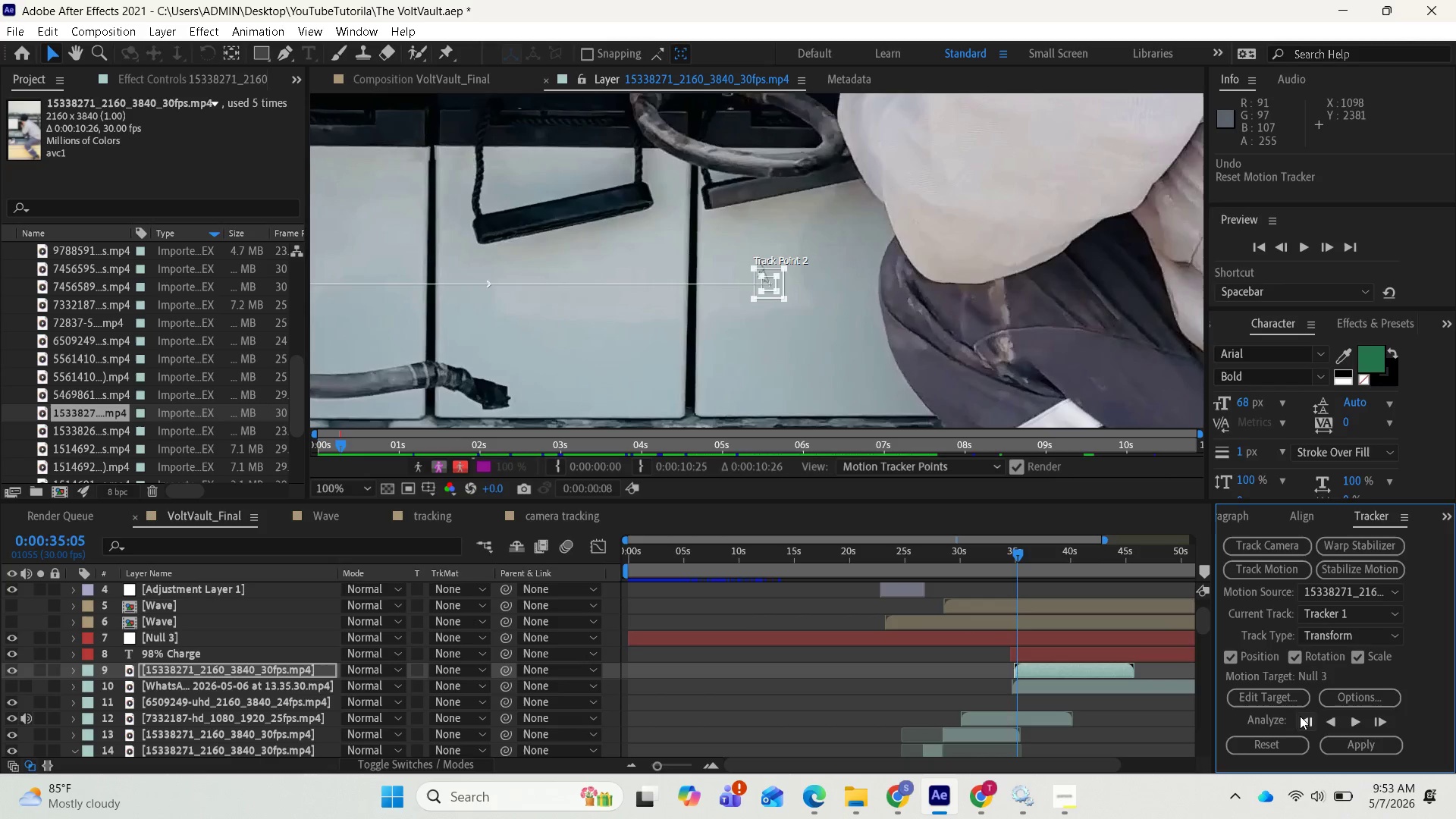 
left_click([1301, 716])
 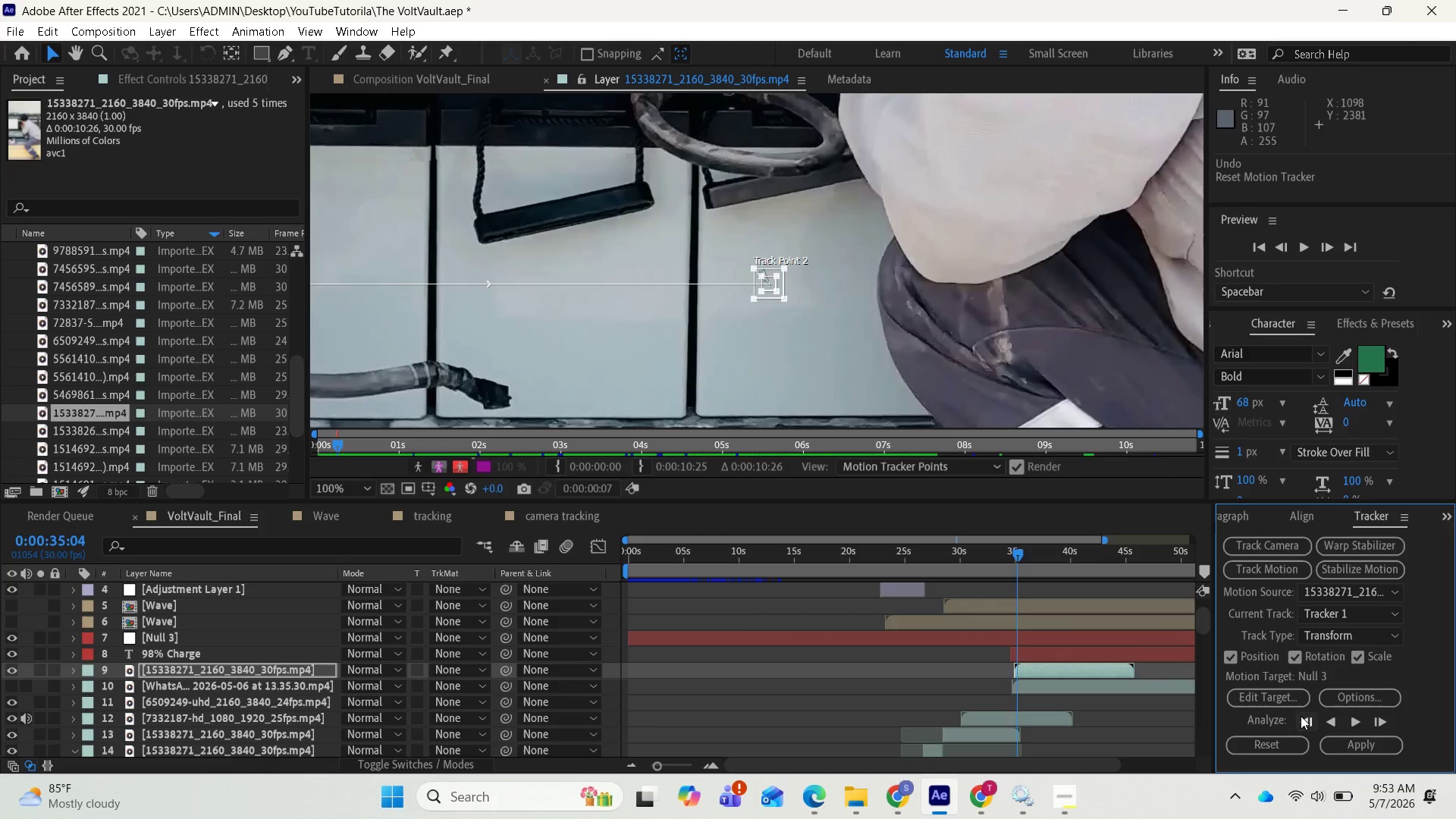 
left_click([1301, 716])
 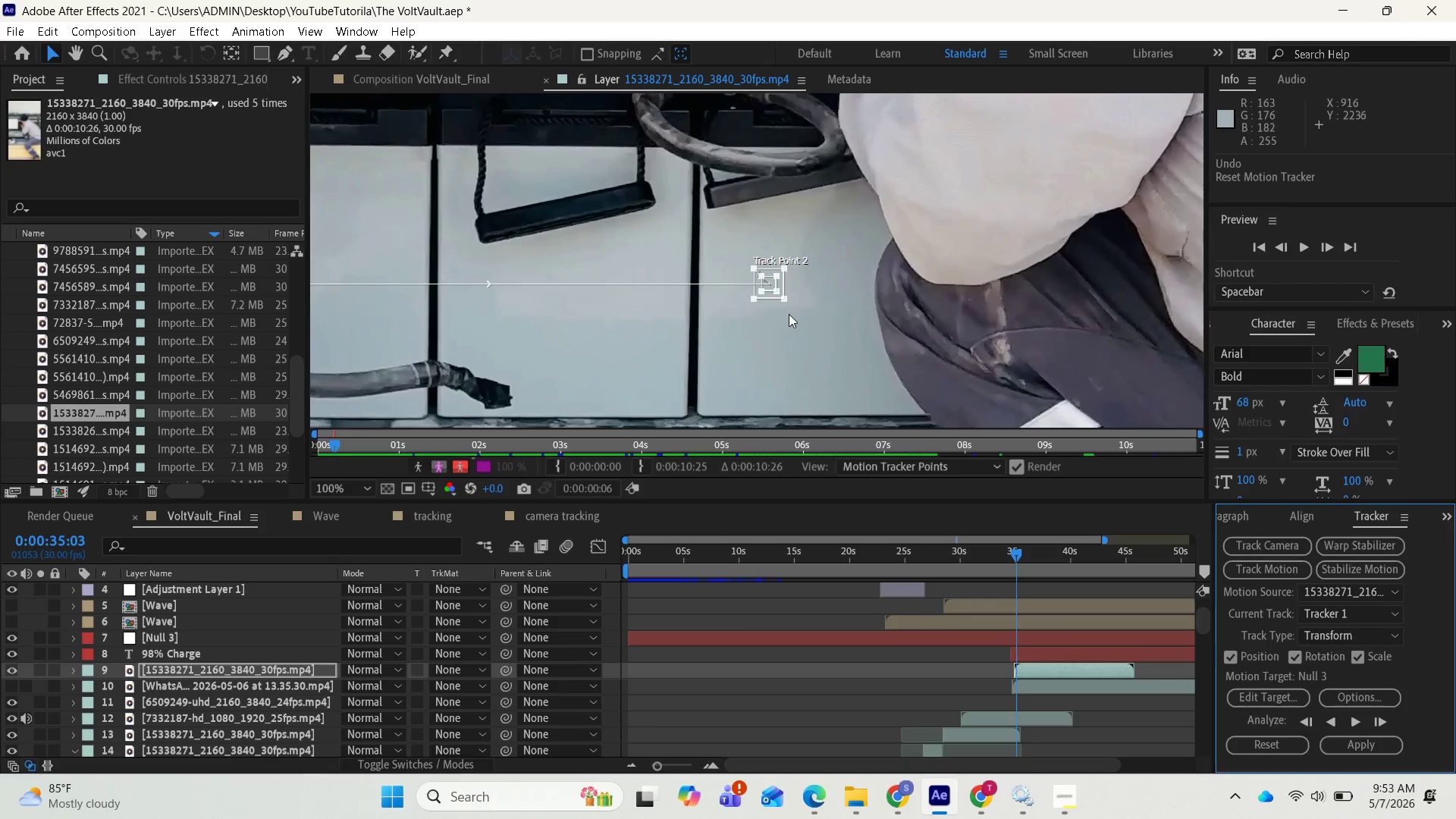 
wait(5.55)
 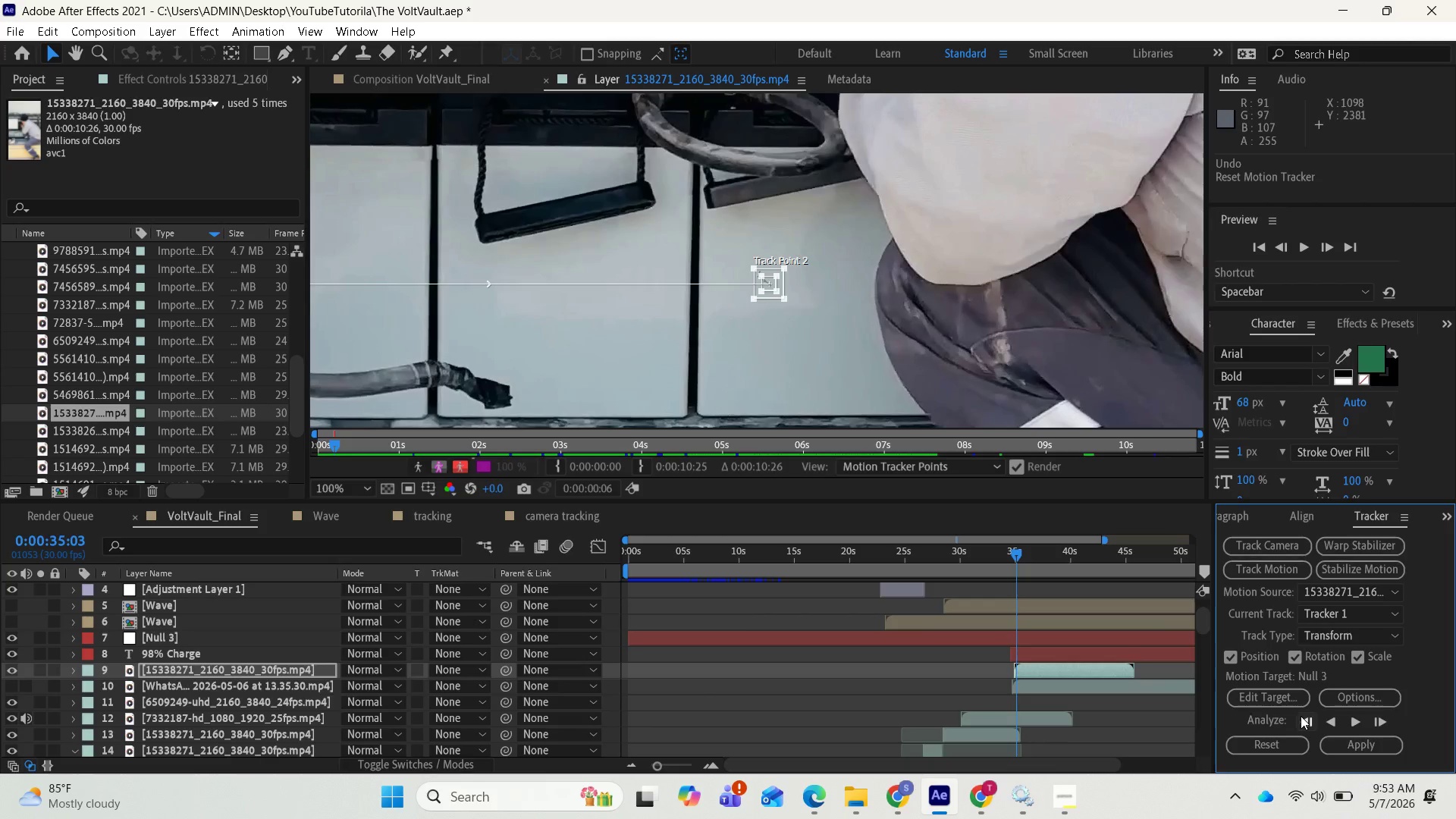 
scroll: coordinate [789, 315], scroll_direction: up, amount: 1.0
 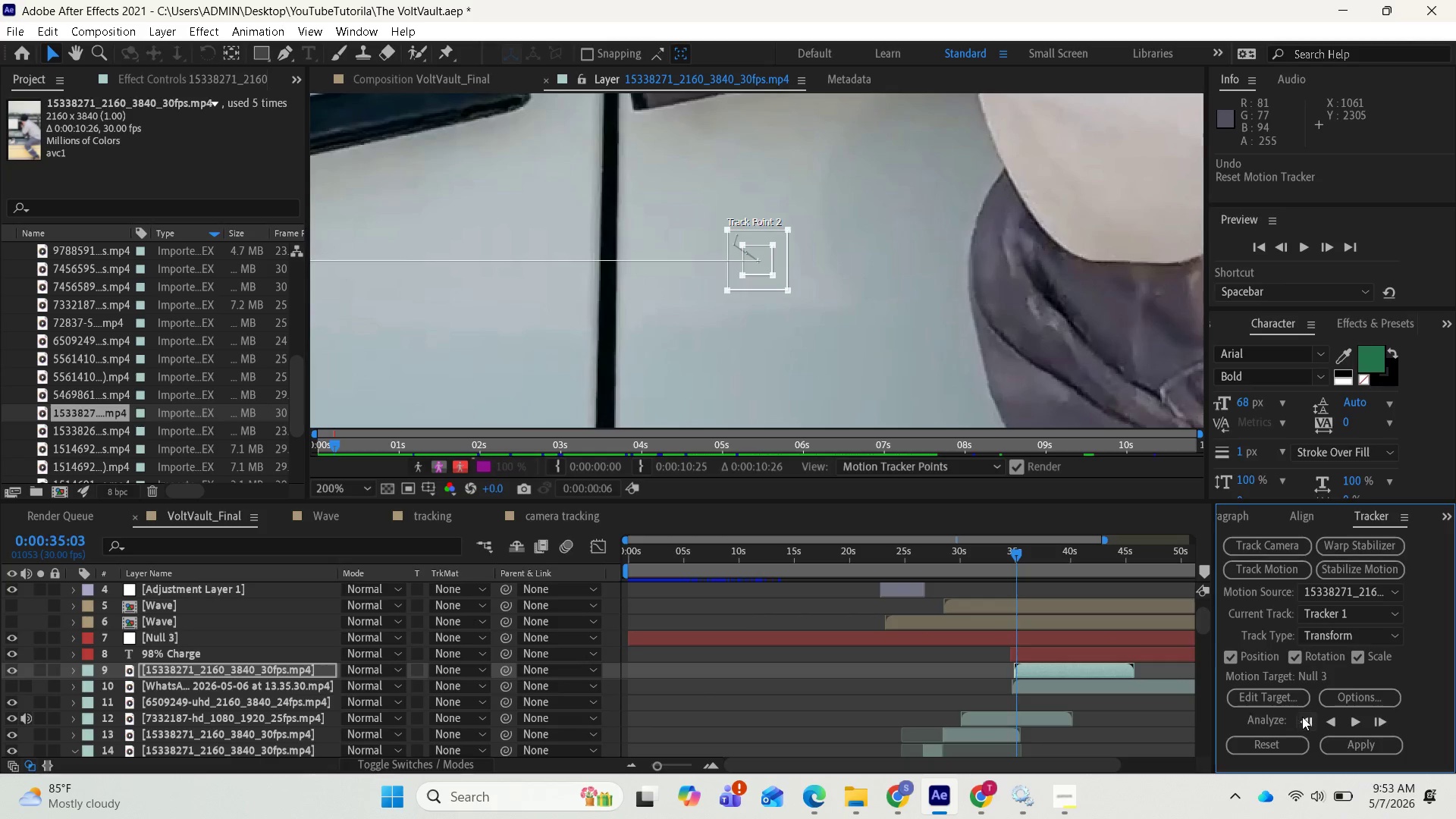 
left_click([1304, 717])
 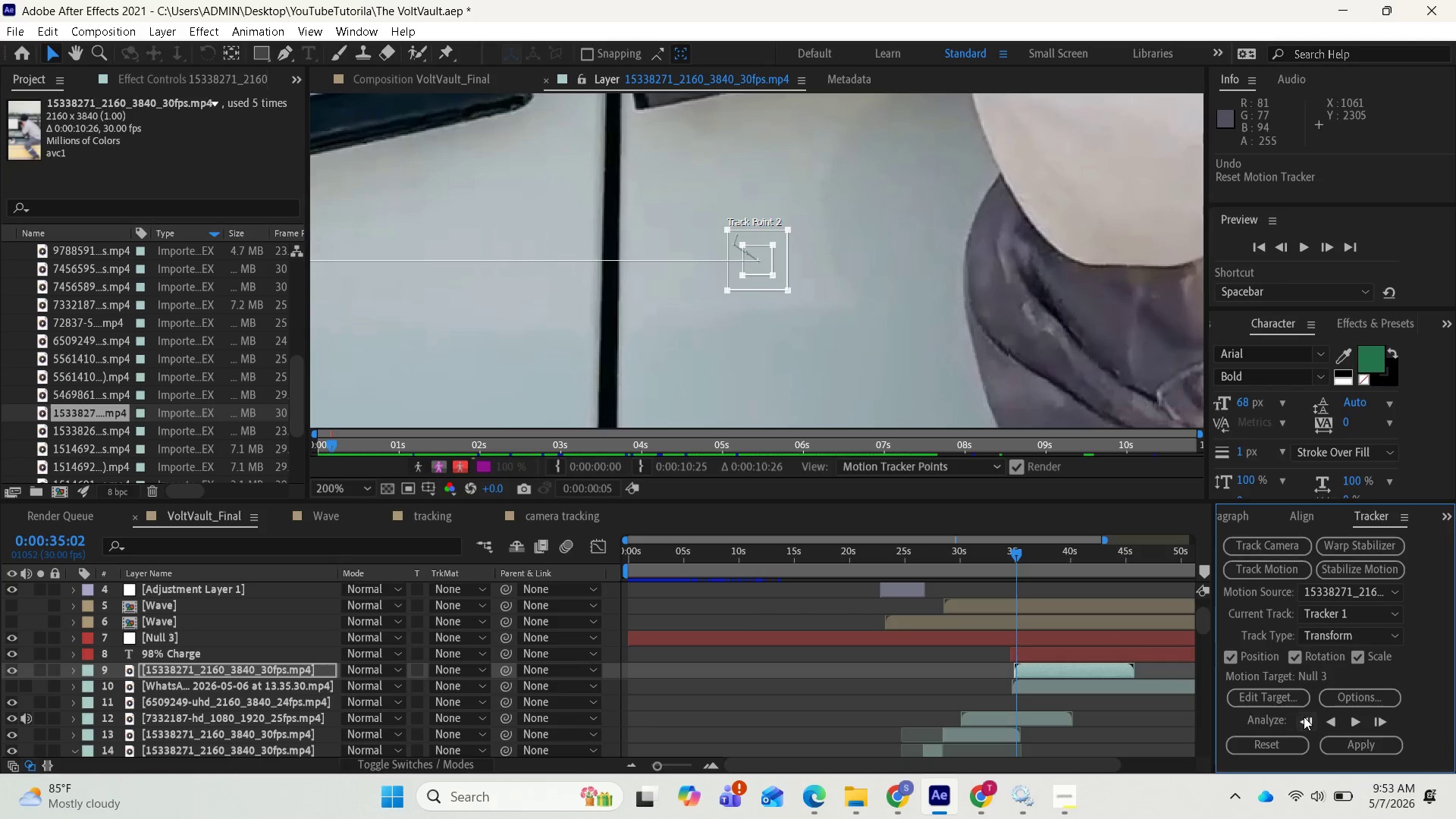 
left_click([1304, 717])
 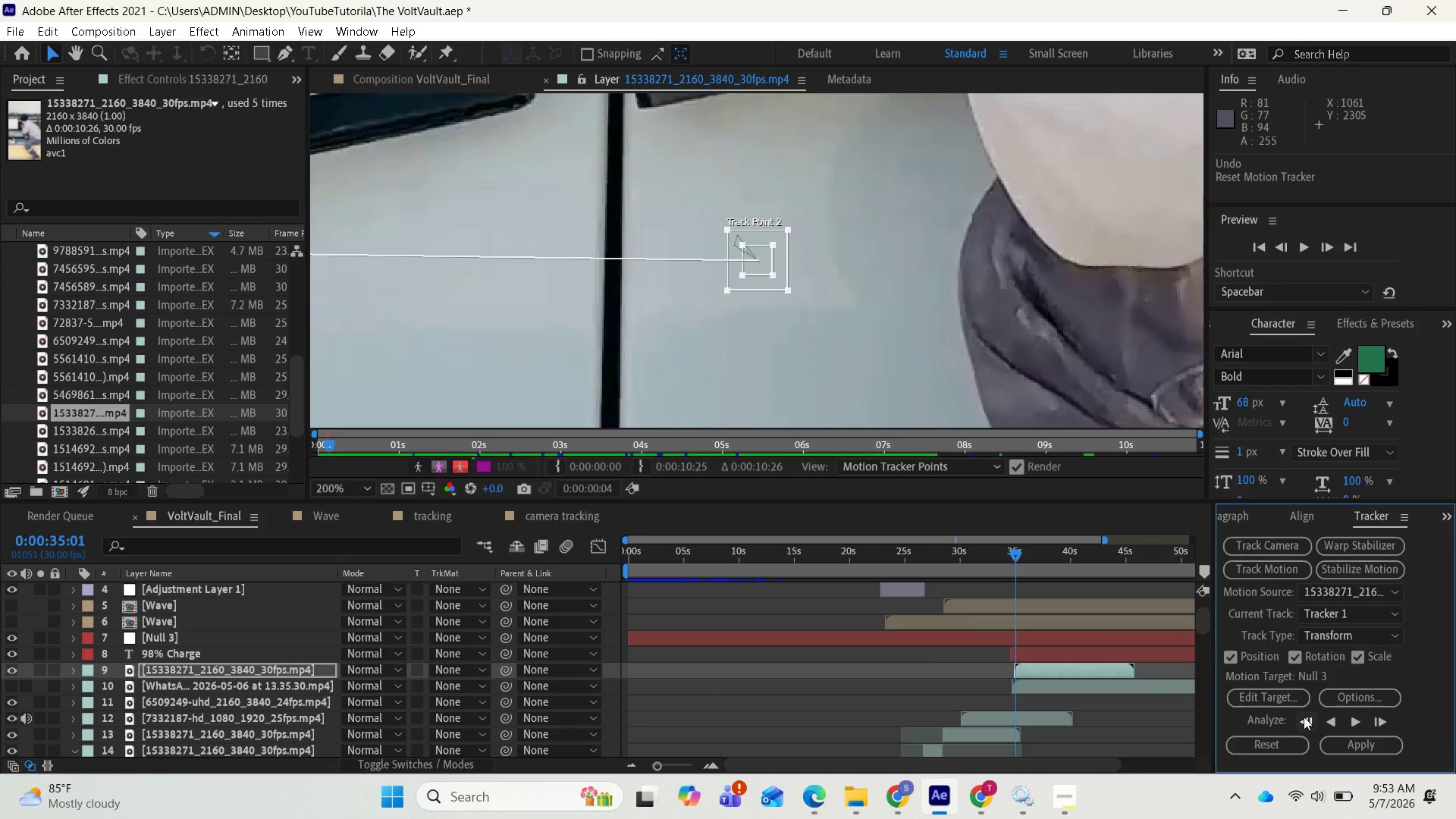 
left_click([1304, 717])
 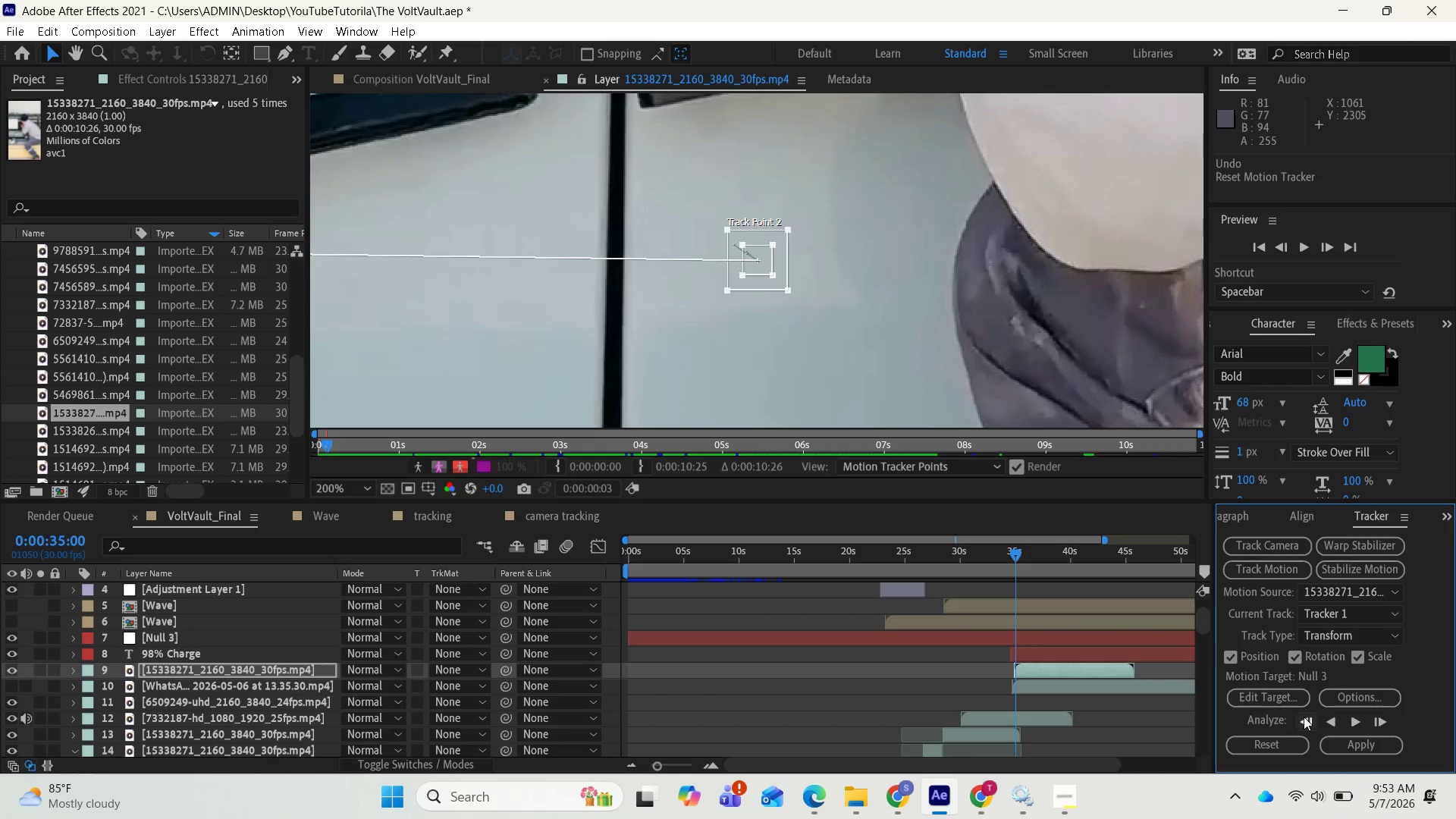 
left_click([1304, 717])
 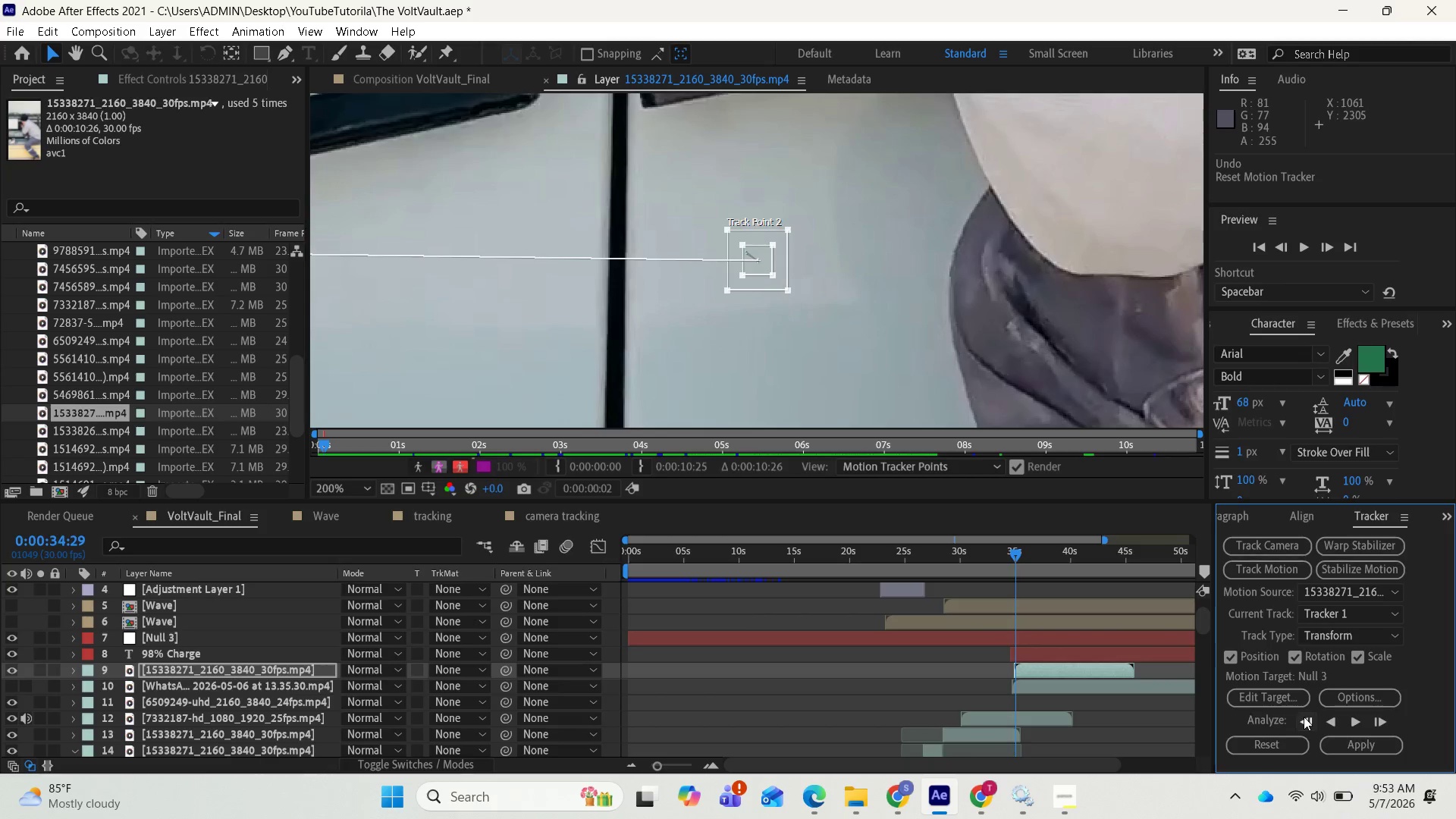 
left_click([1304, 717])
 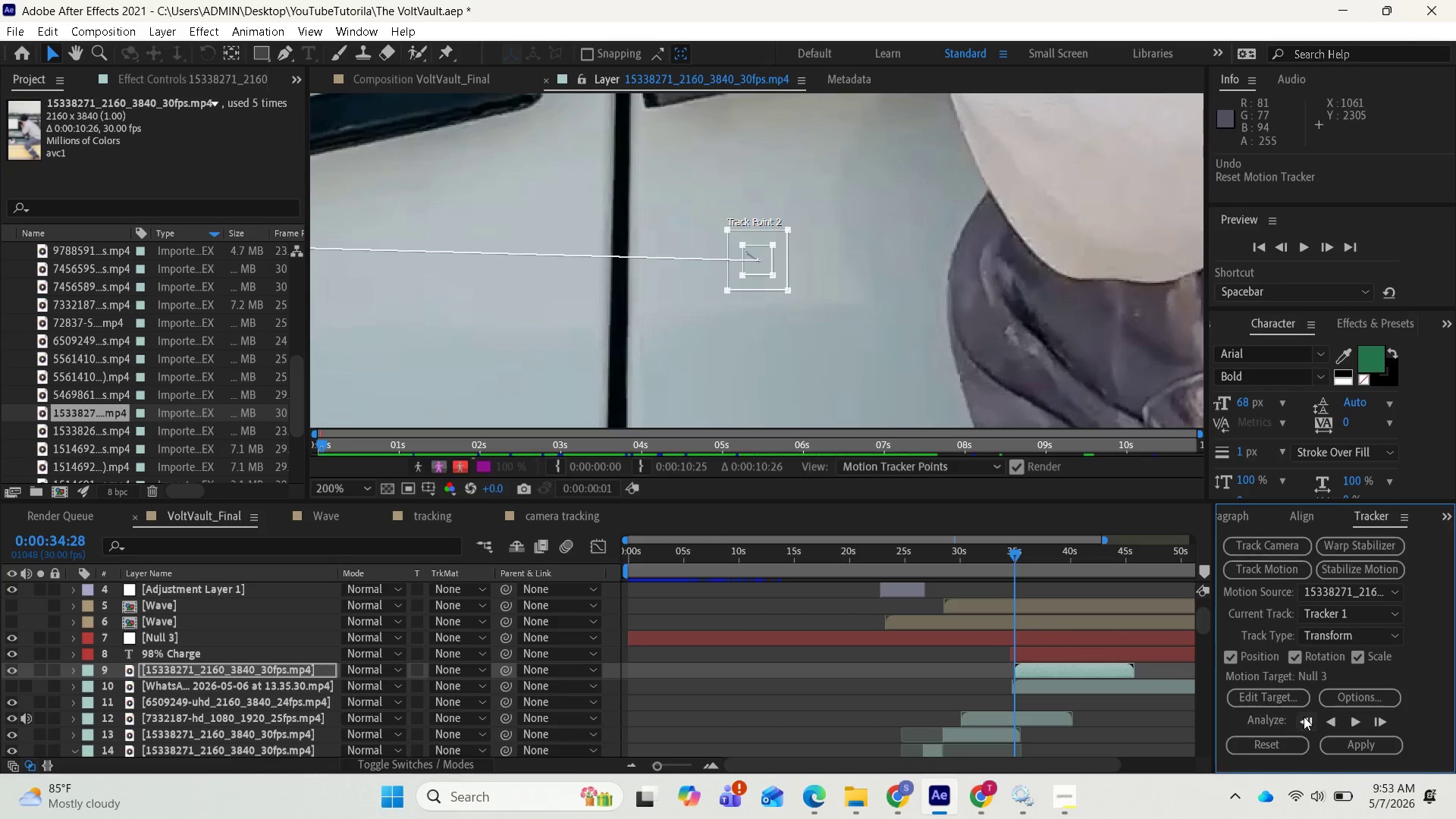 
left_click([1304, 717])
 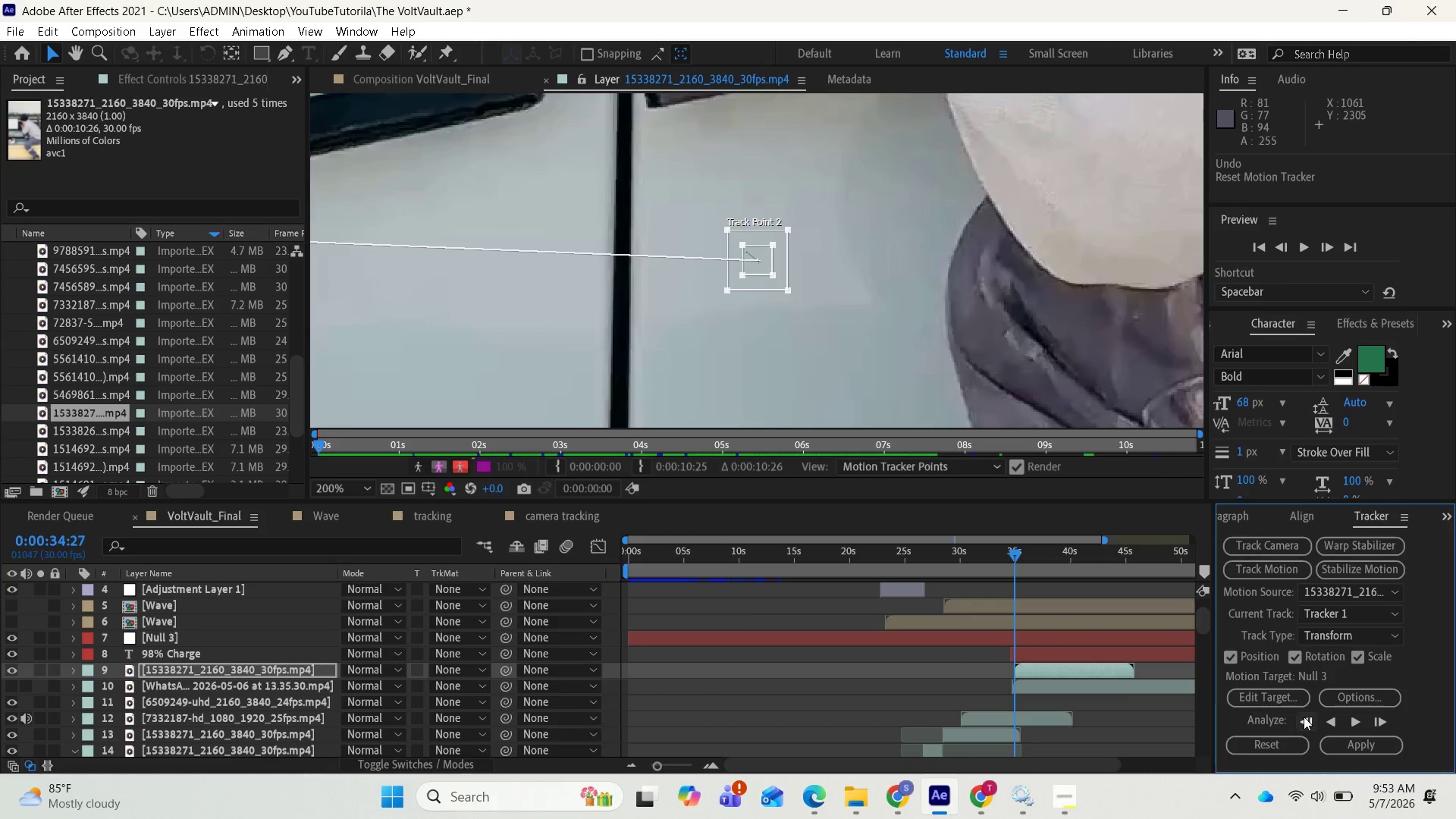 
left_click([1304, 717])
 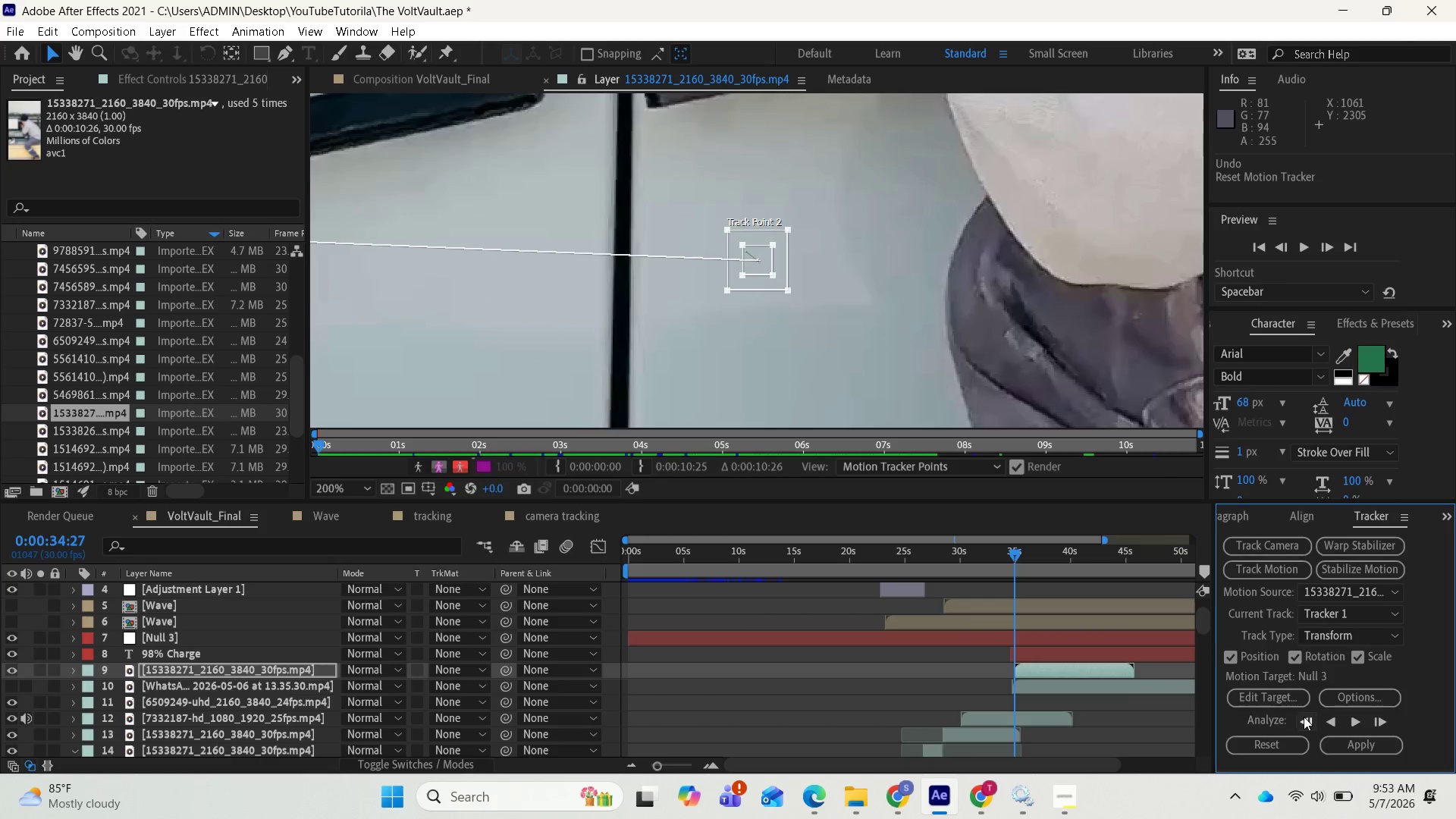 
left_click([1304, 717])
 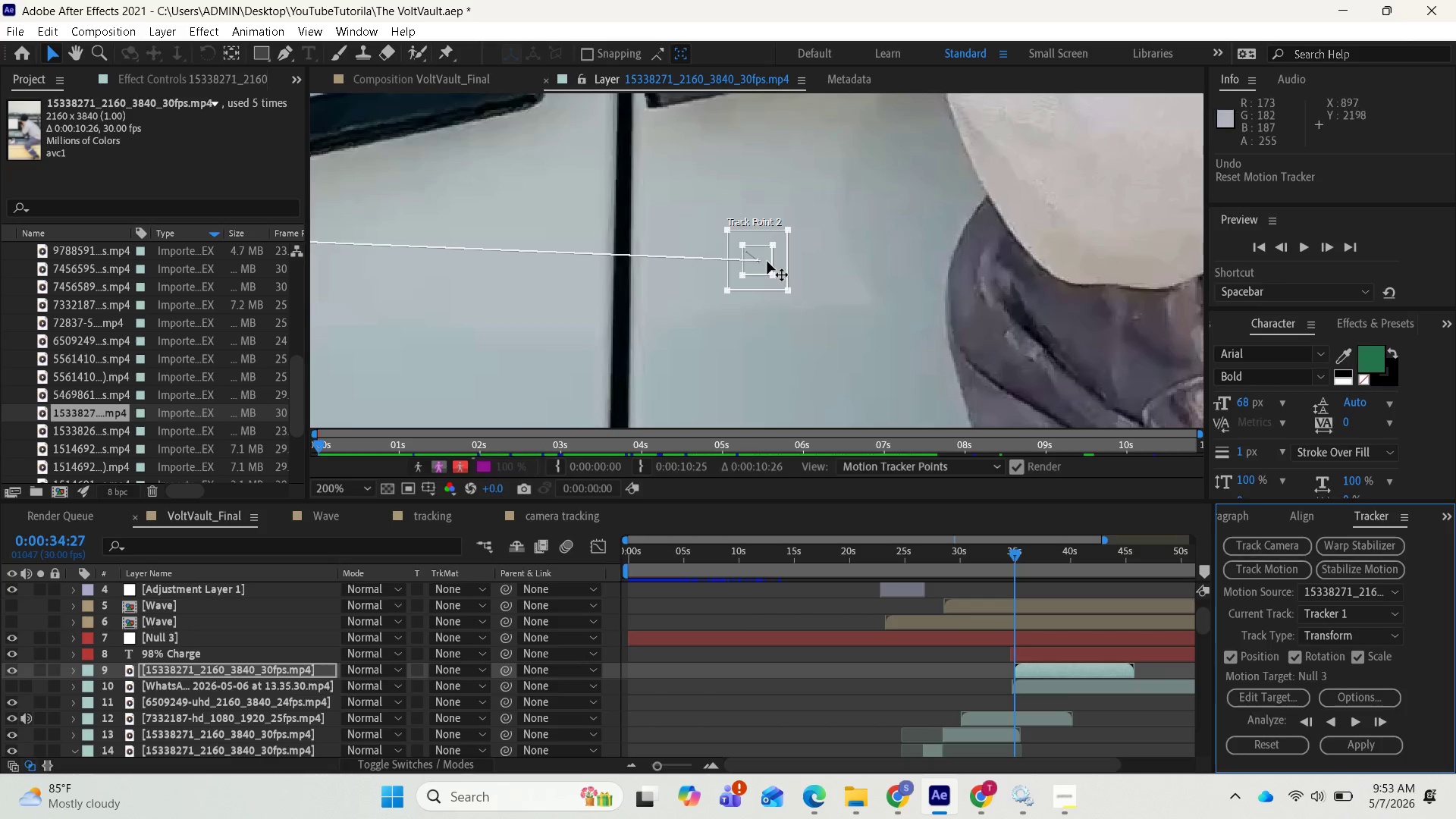 
left_click_drag(start_coordinate=[779, 269], to_coordinate=[778, 257])
 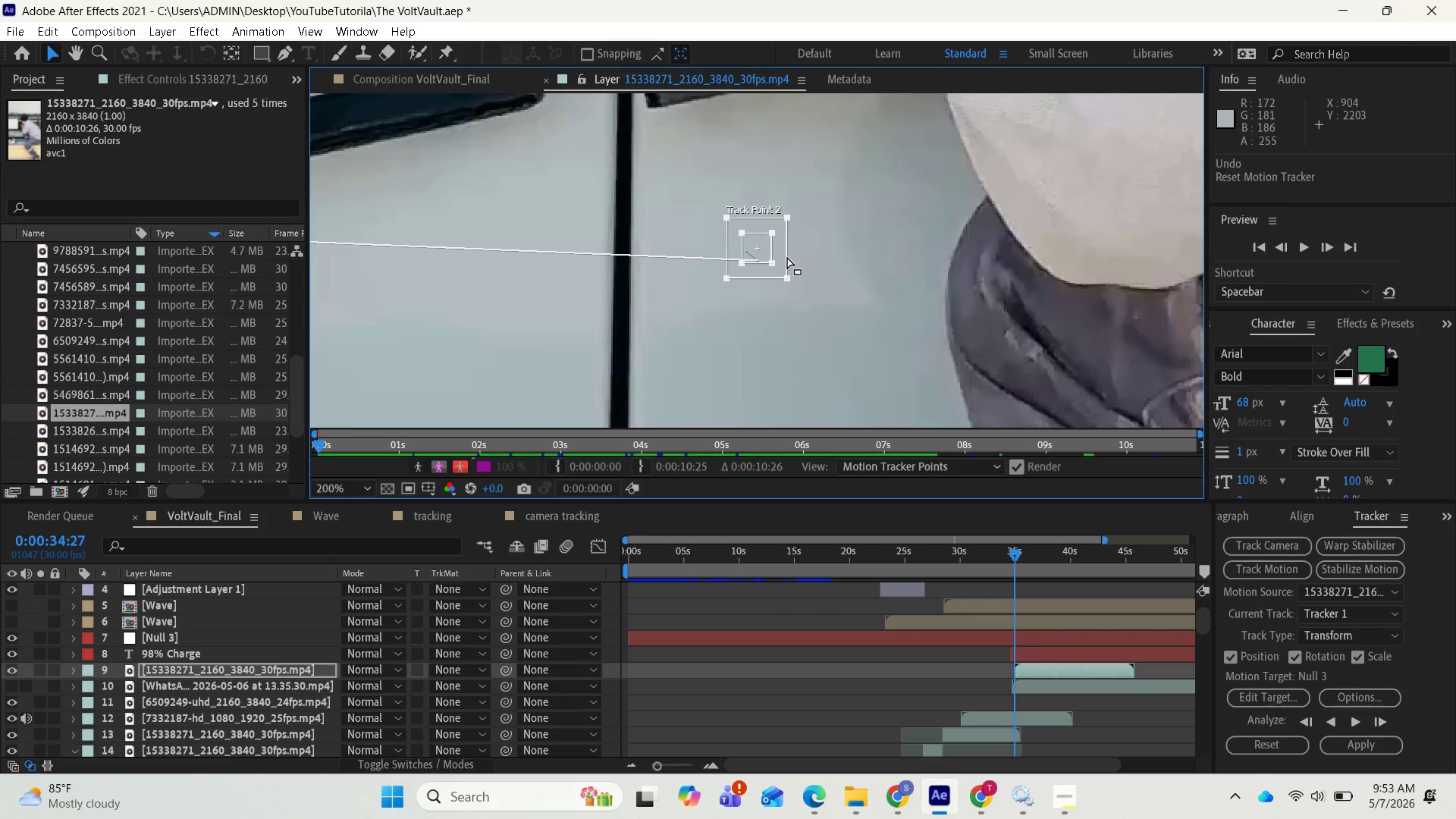 
left_click_drag(start_coordinate=[787, 256], to_coordinate=[788, 268])
 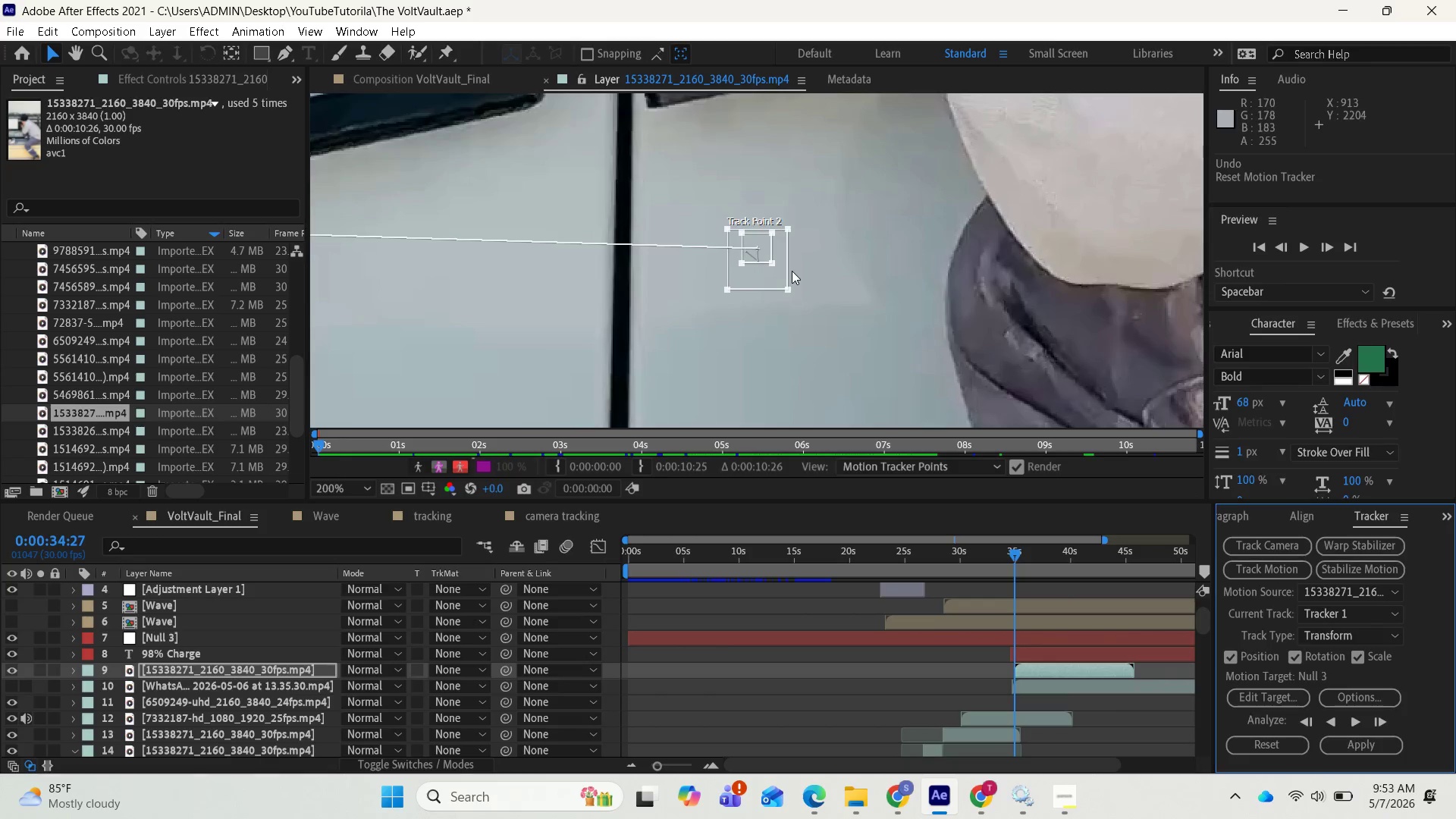 
key(Control+Z)
 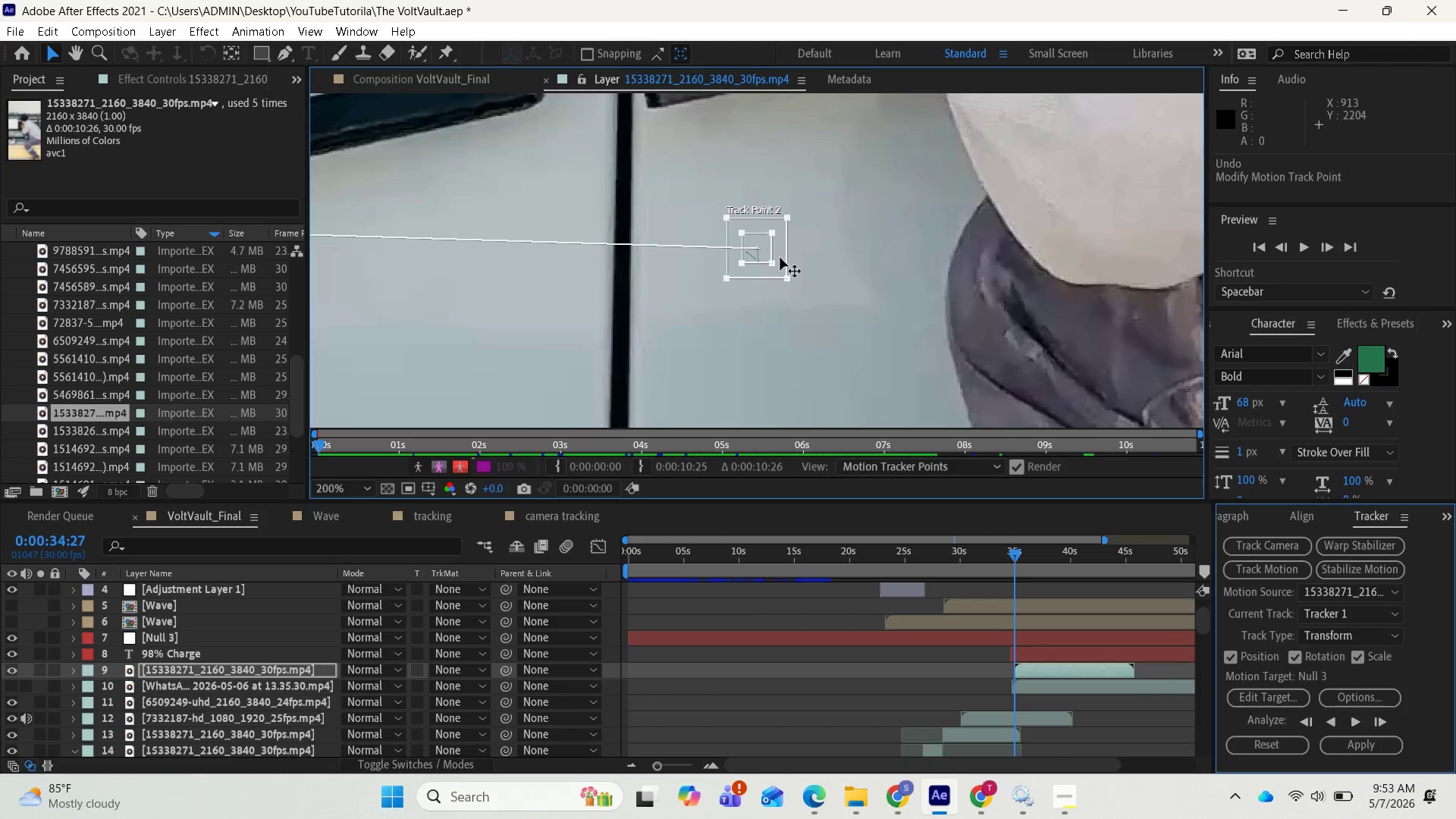 
key(Control+Z)
 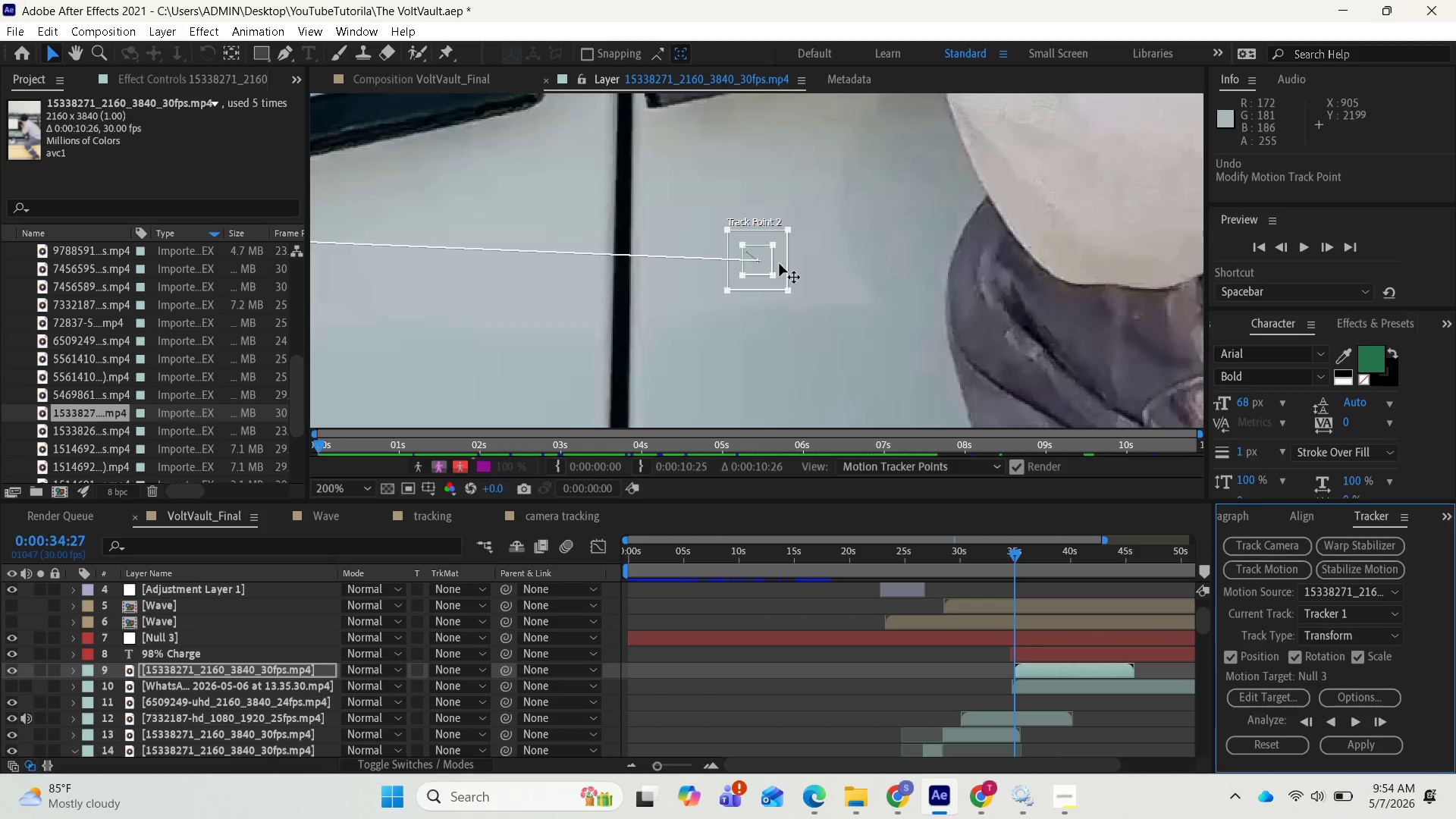 
wait(7.17)
 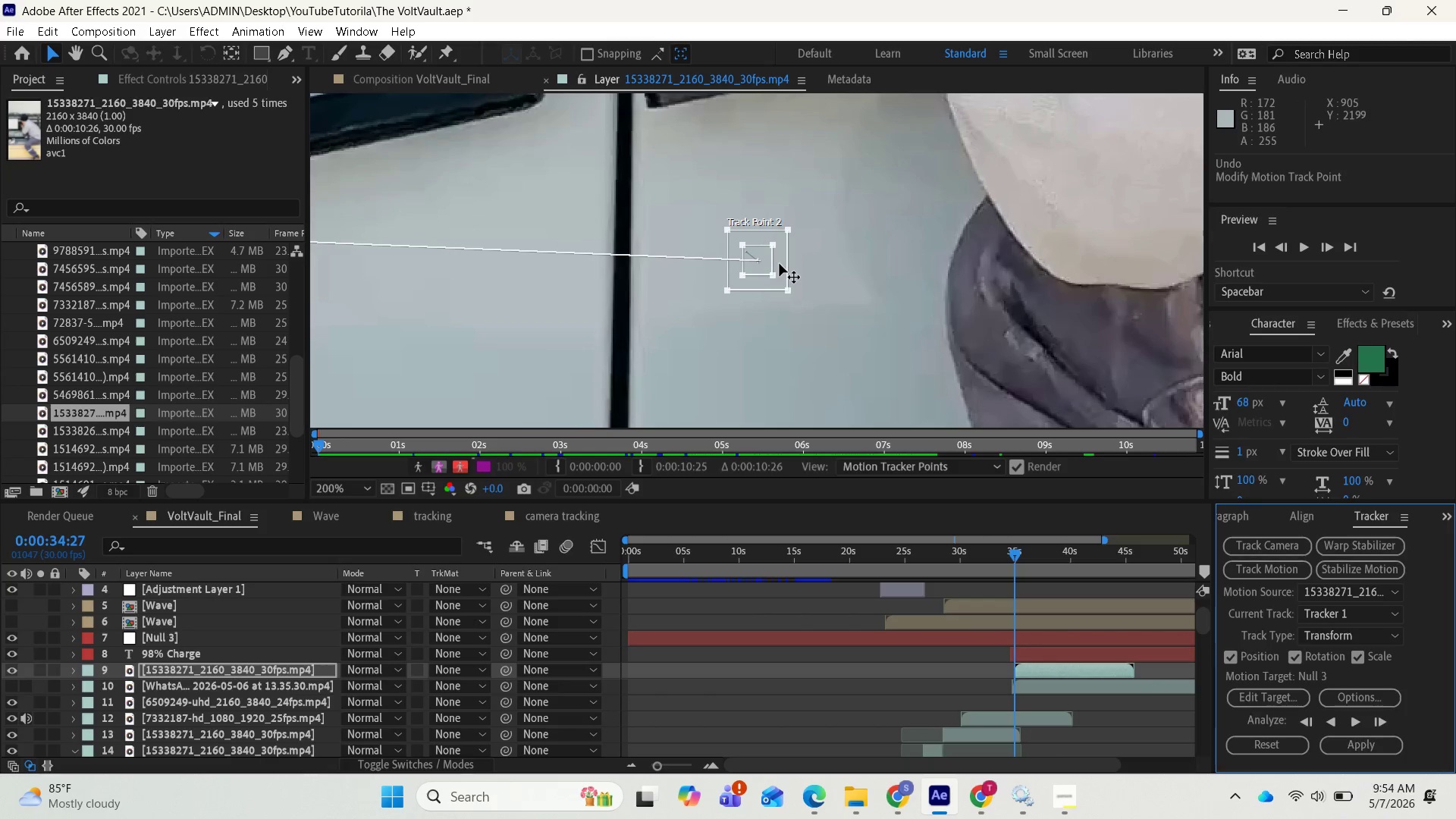 
left_click([1377, 715])
 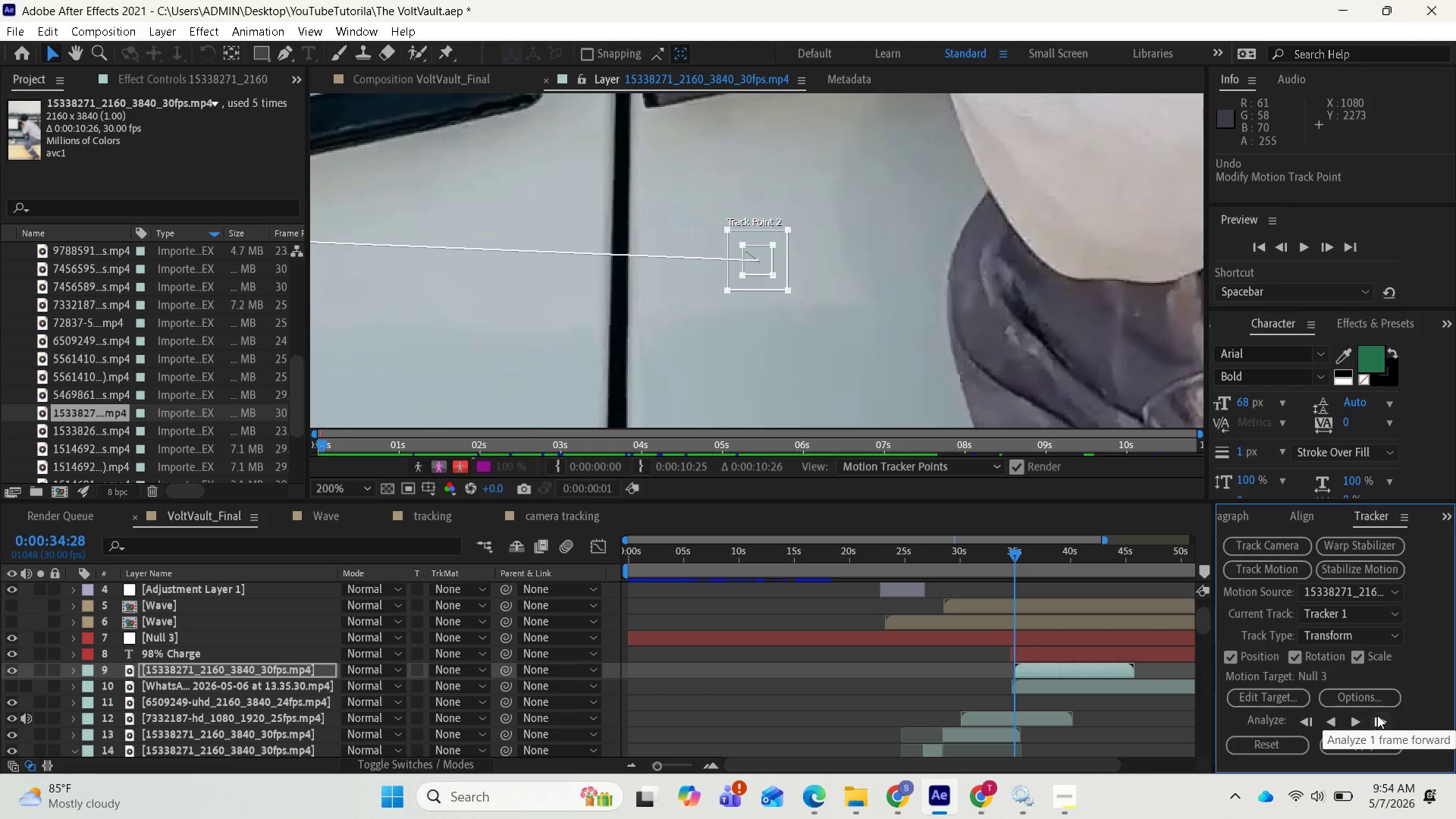 
left_click([1377, 715])
 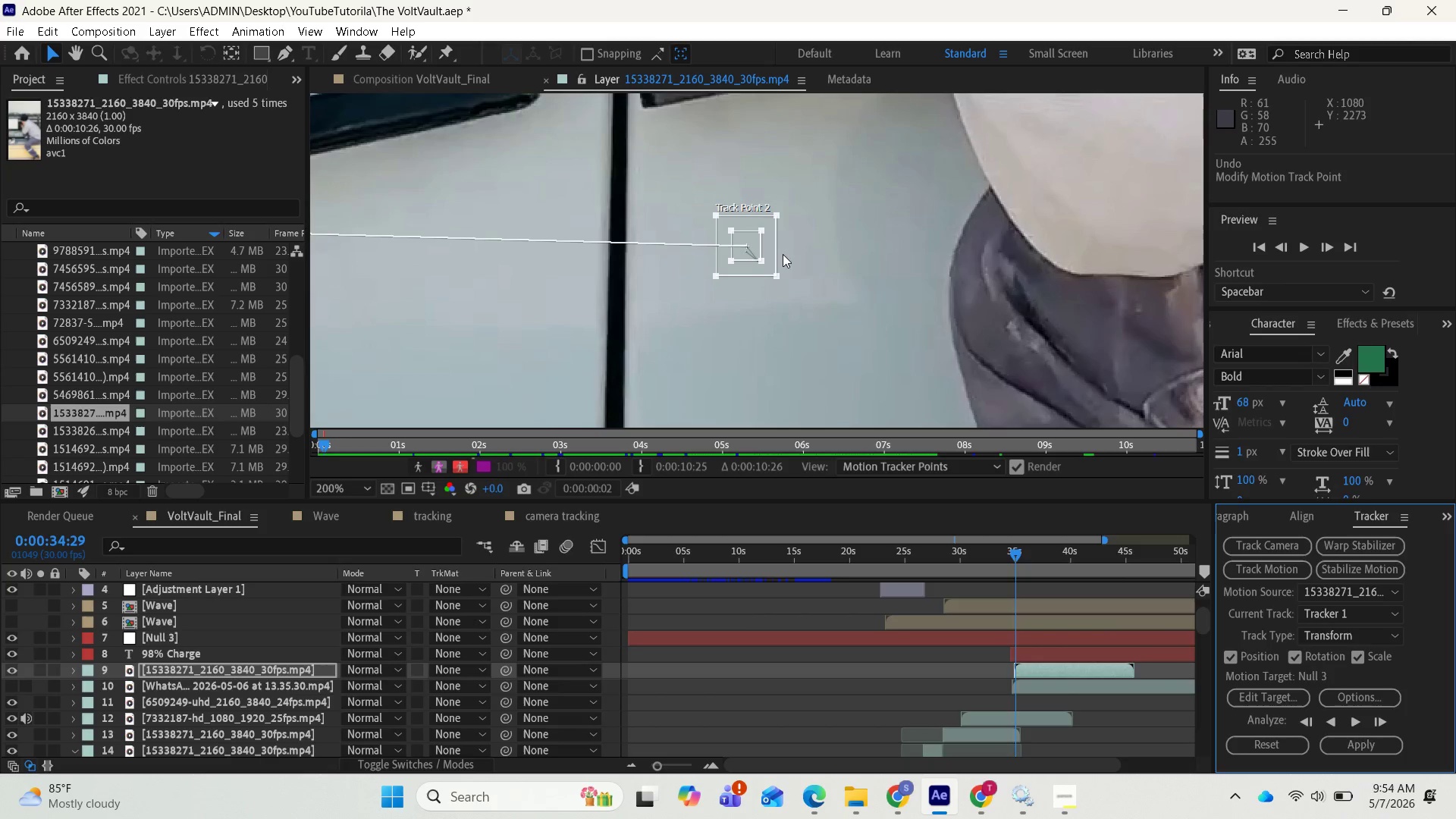 
left_click_drag(start_coordinate=[771, 249], to_coordinate=[776, 253])
 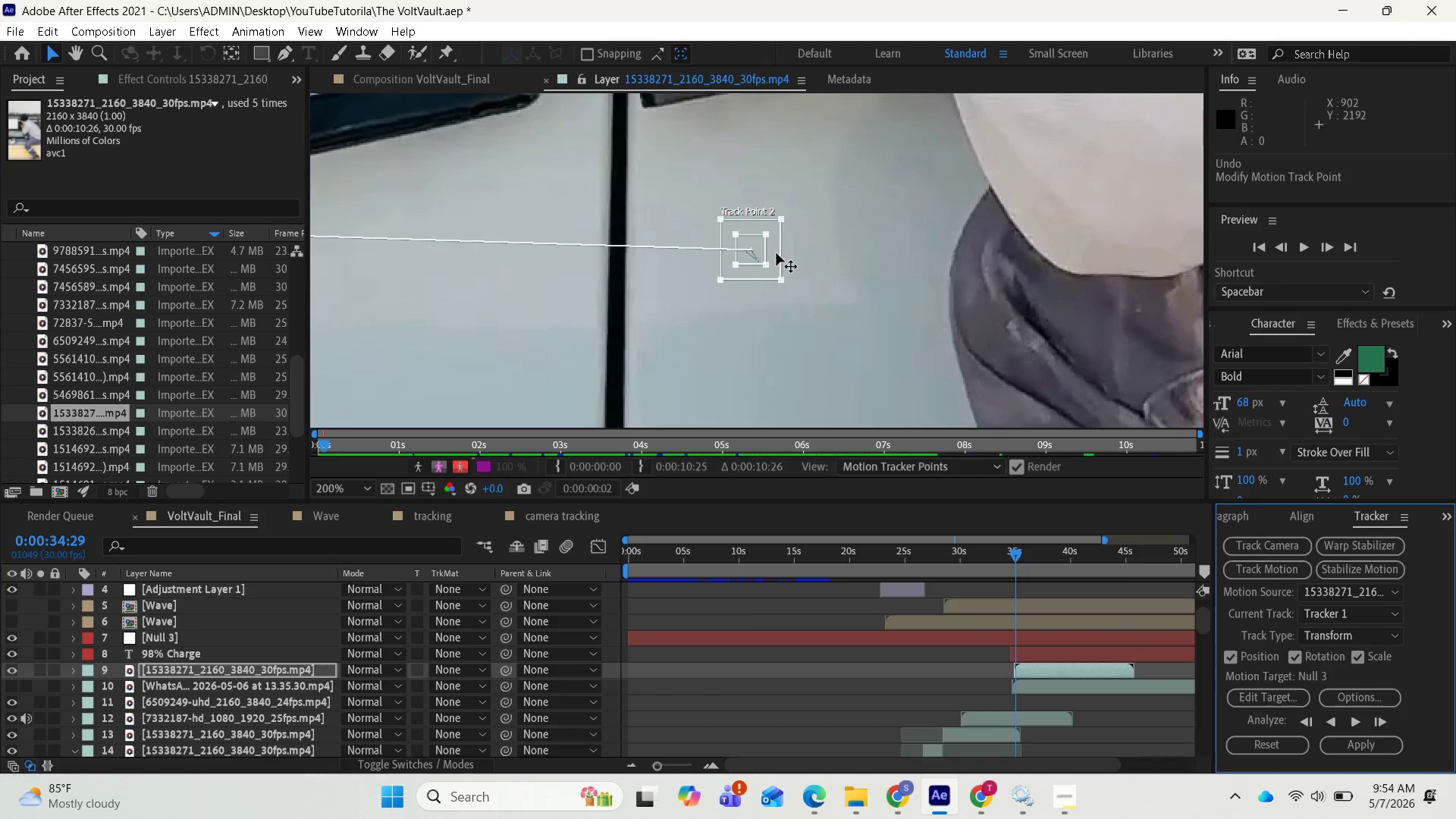 
left_click_drag(start_coordinate=[777, 253], to_coordinate=[783, 256])
 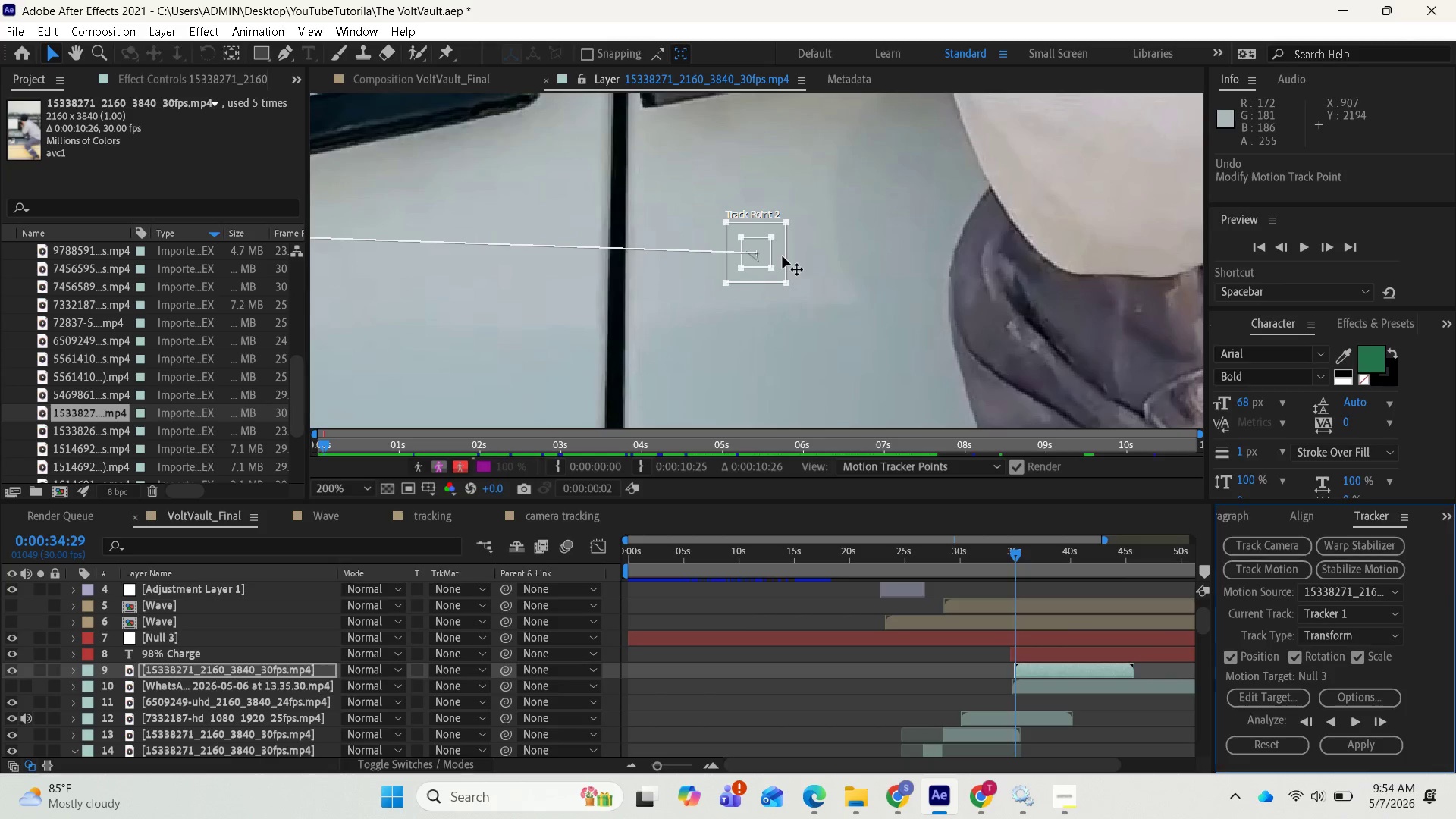 
left_click_drag(start_coordinate=[783, 256], to_coordinate=[787, 259])
 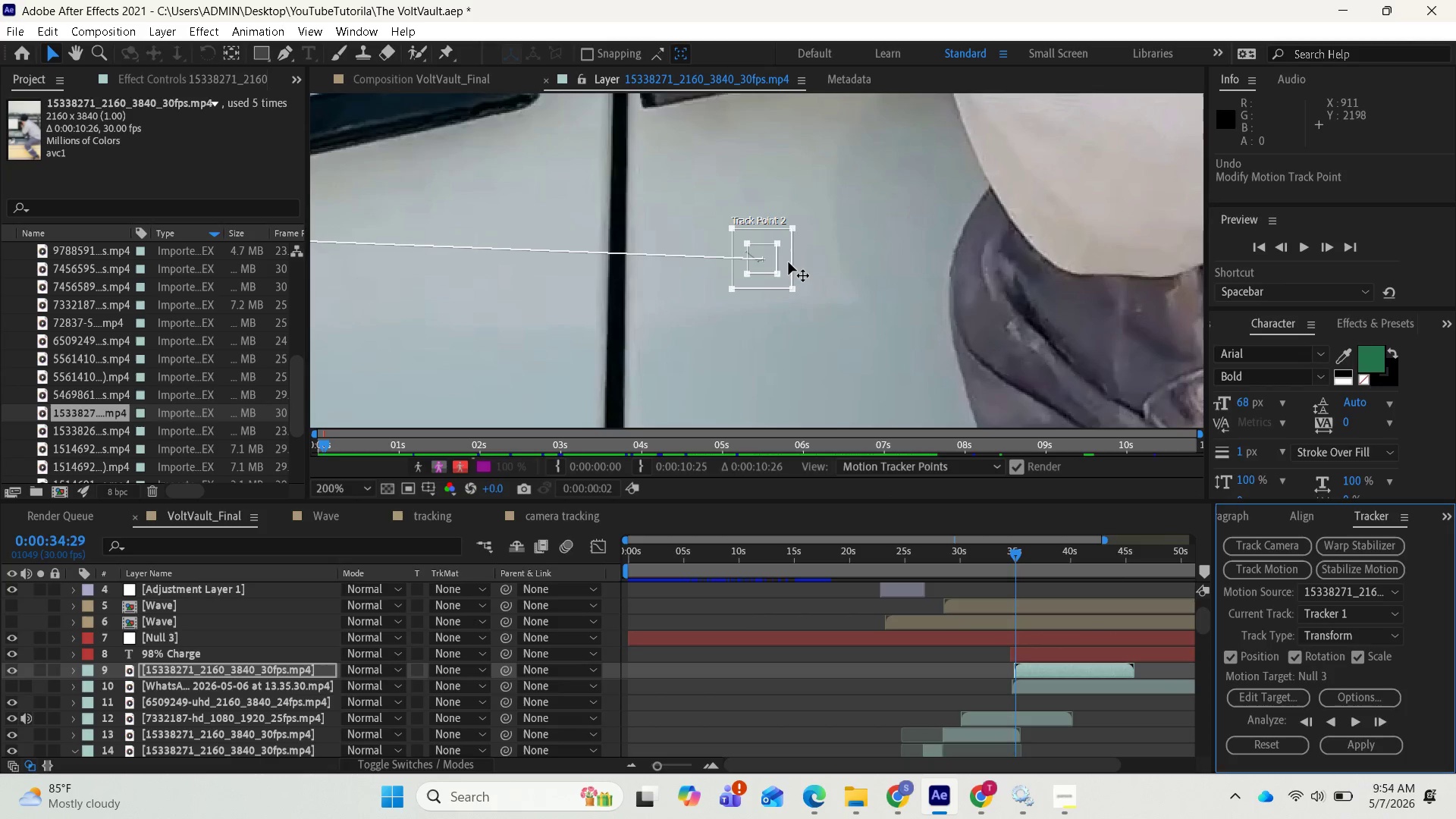 
wait(12.53)
 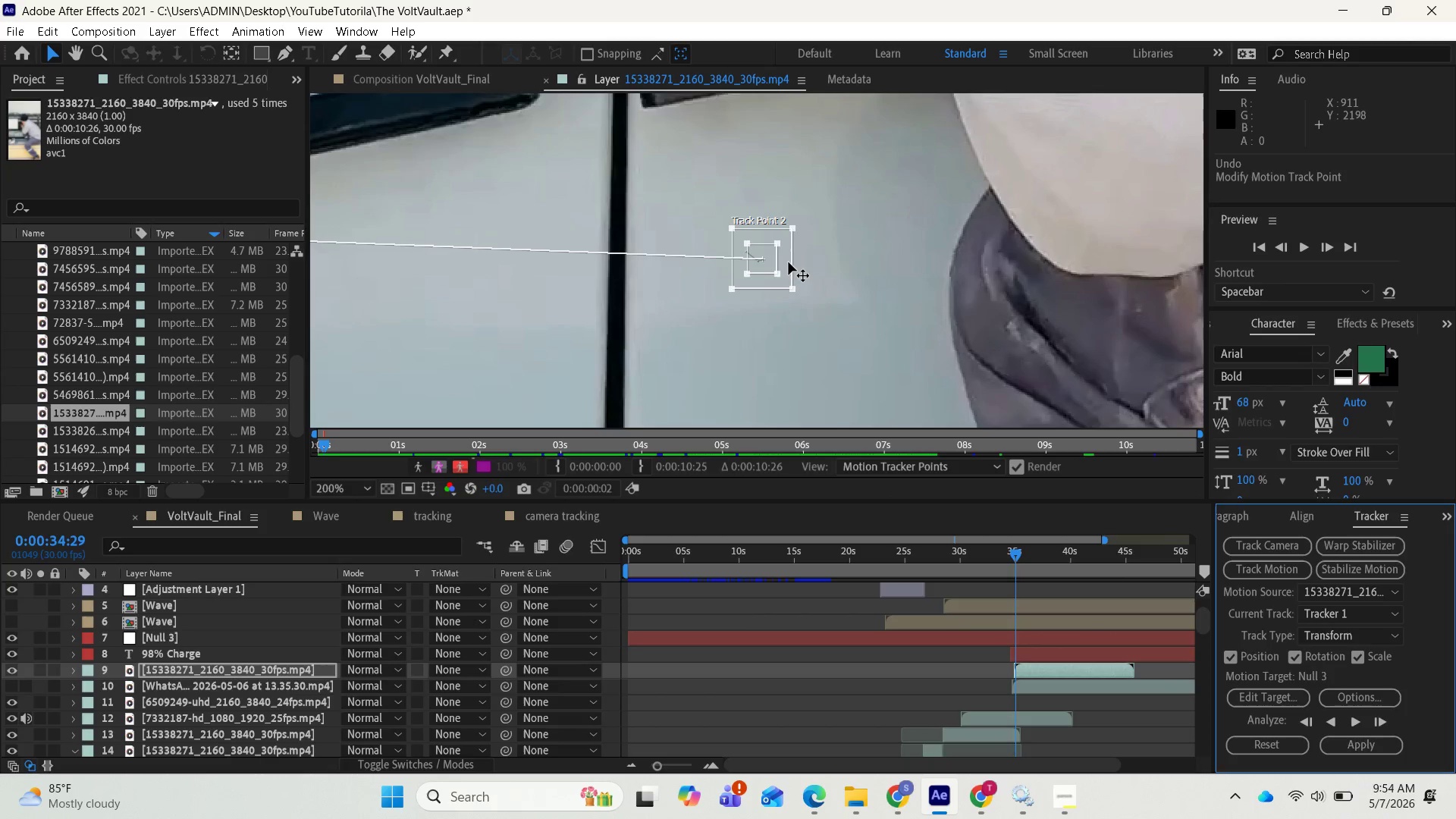 
scroll: coordinate [620, 308], scroll_direction: down, amount: 1.0
 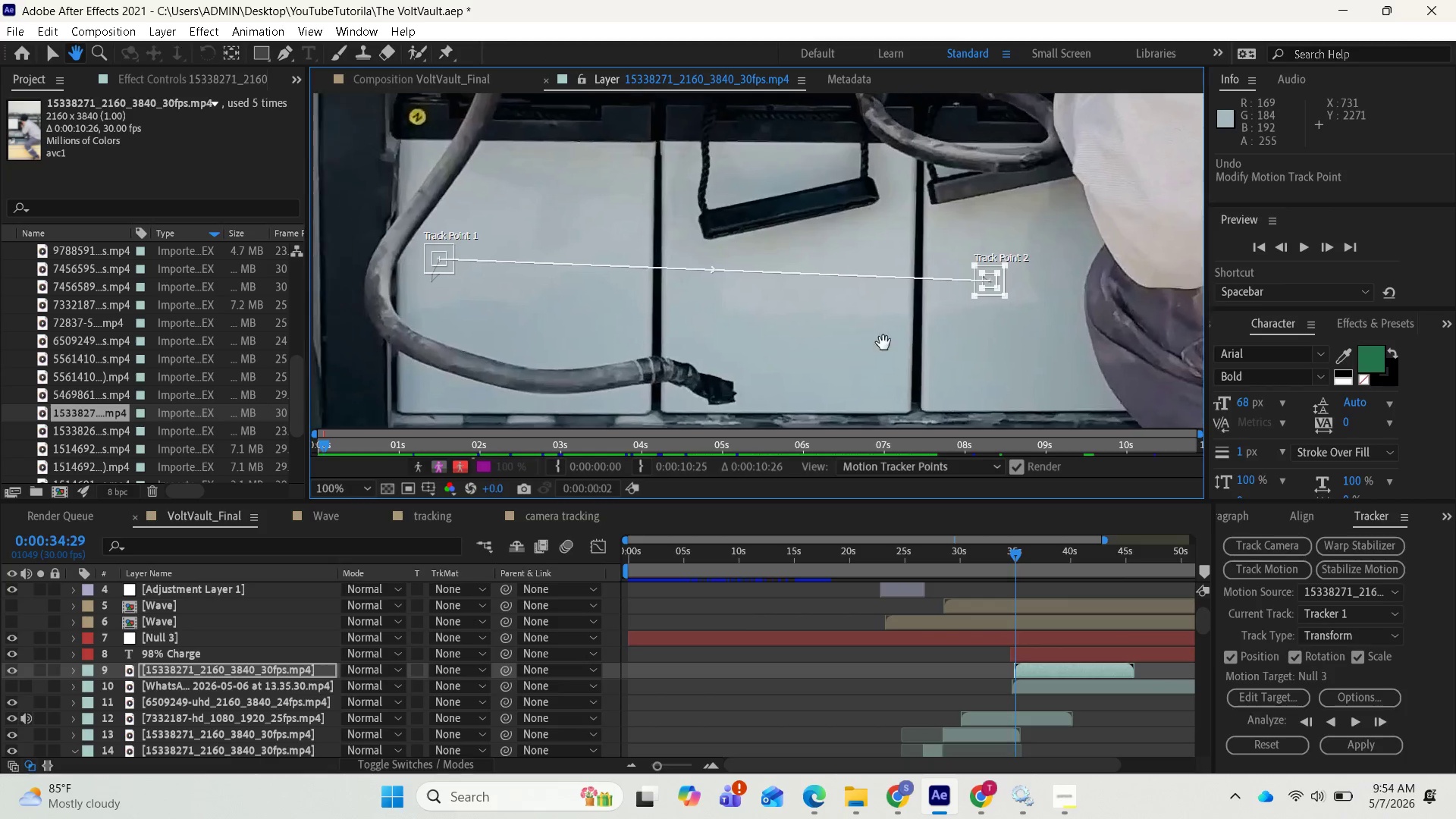 
scroll: coordinate [587, 317], scroll_direction: up, amount: 2.0
 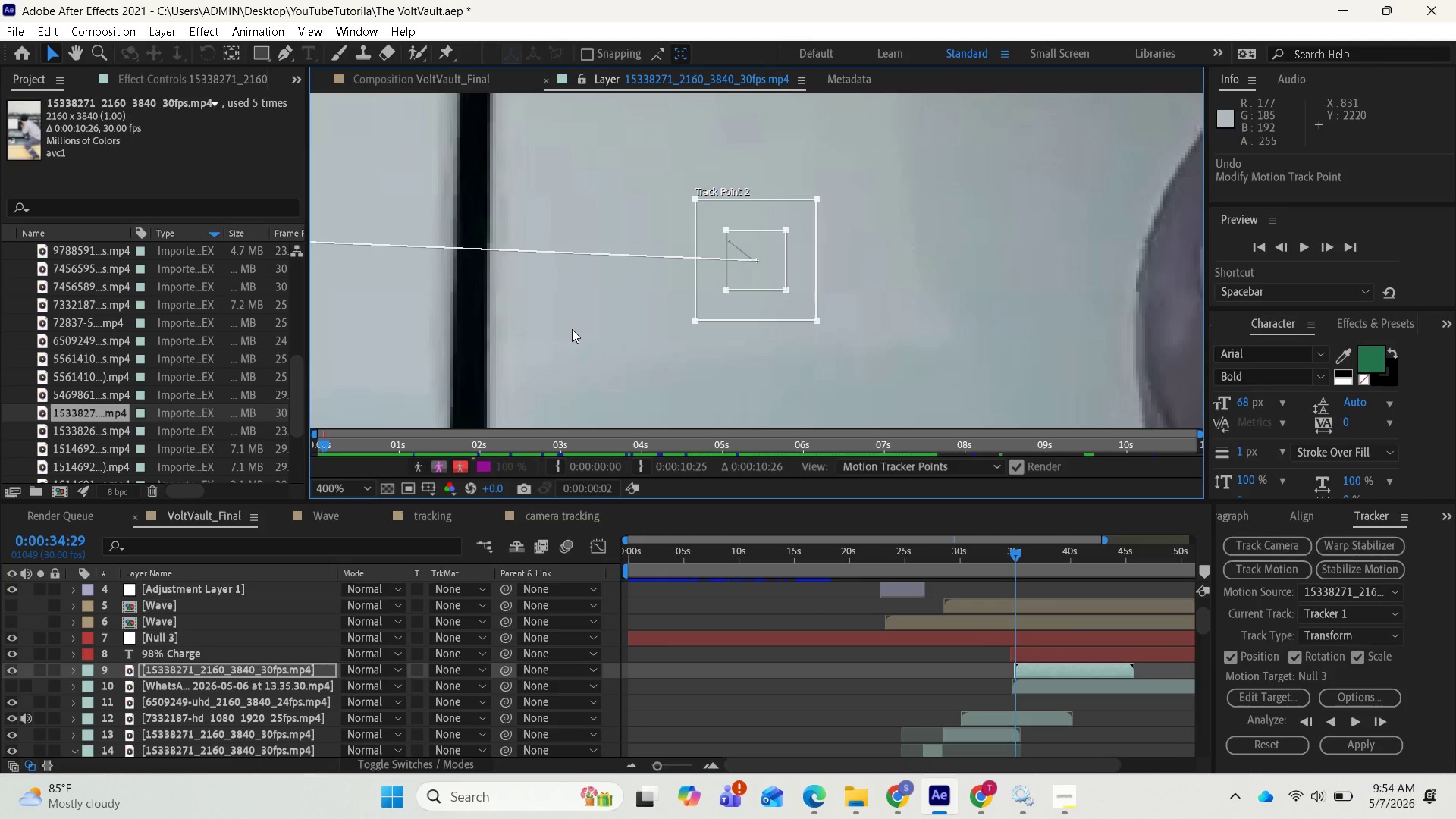 
scroll: coordinate [572, 329], scroll_direction: down, amount: 2.0
 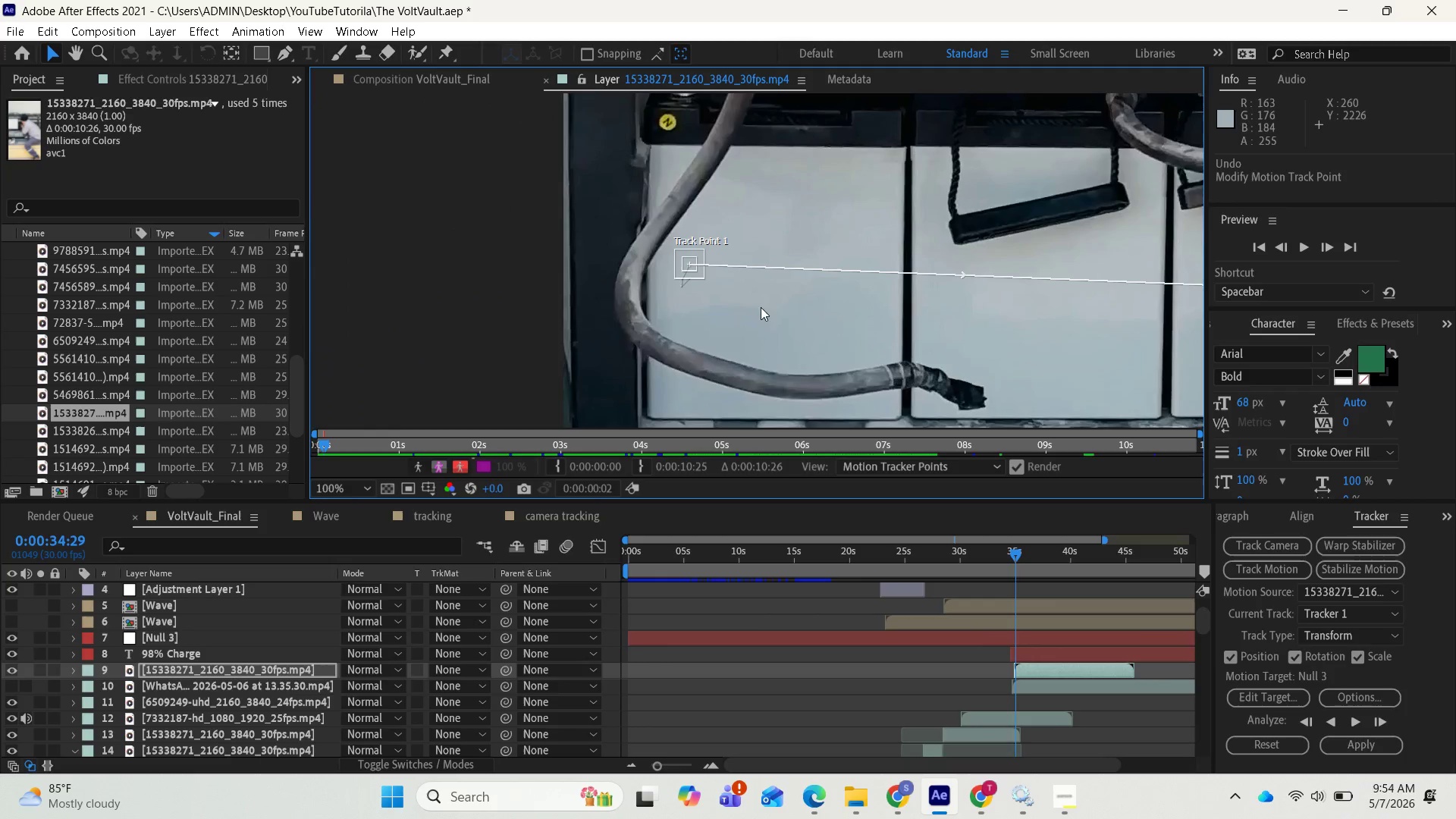 
scroll: coordinate [755, 322], scroll_direction: up, amount: 1.0
 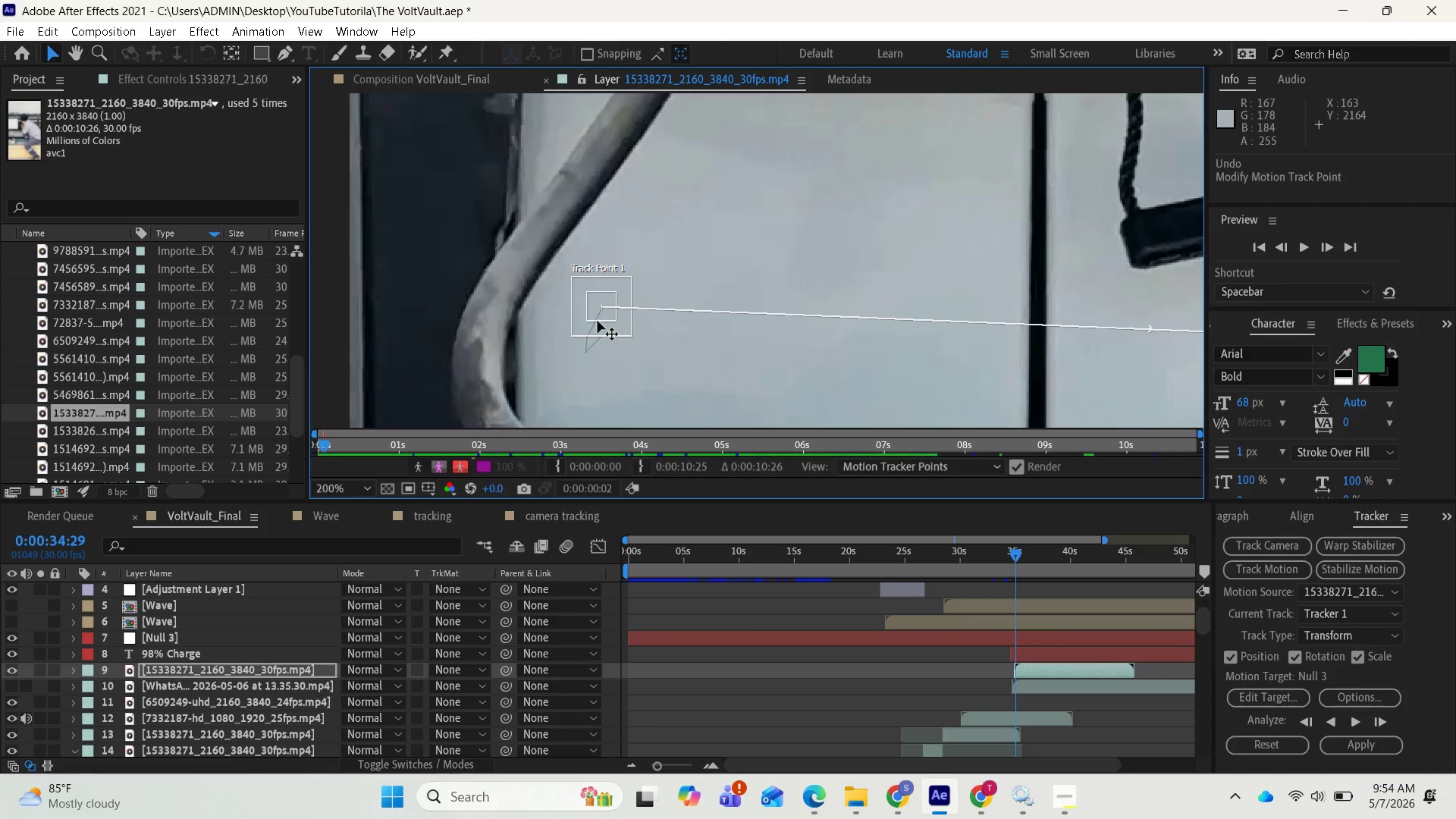 
wait(5.51)
 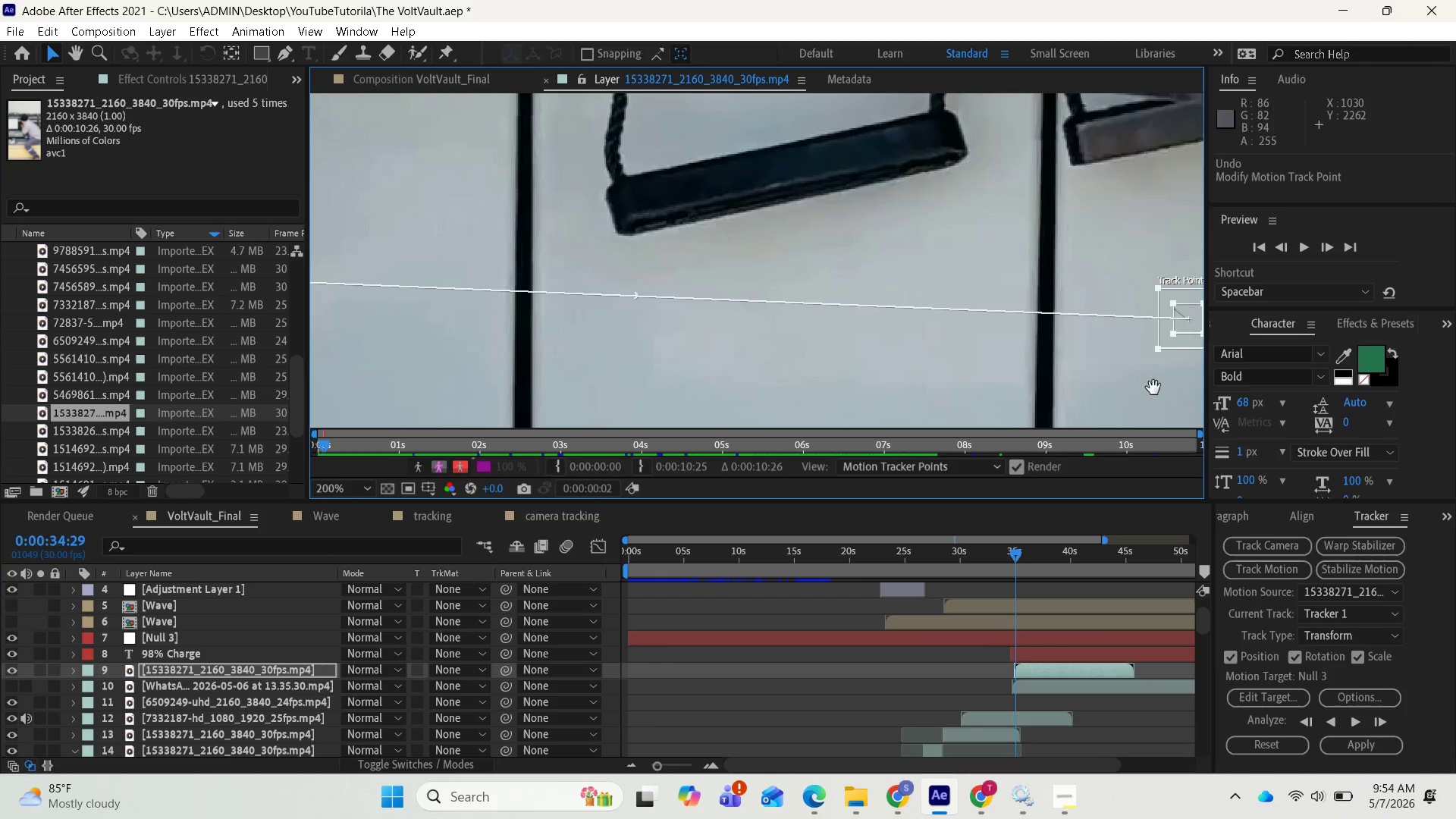 
left_click_drag(start_coordinate=[578, 318], to_coordinate=[574, 327])
 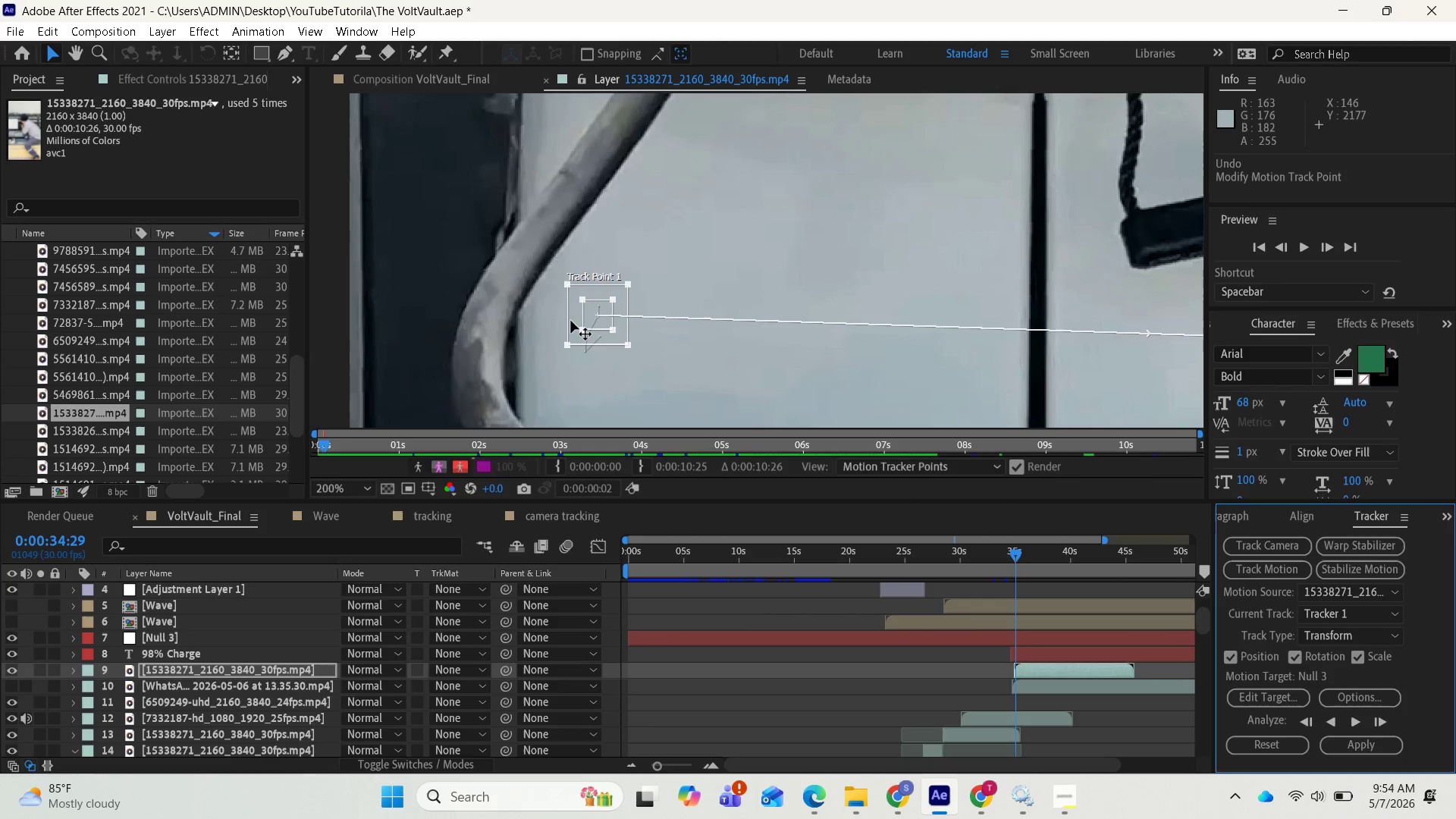 
left_click_drag(start_coordinate=[565, 318], to_coordinate=[566, 334])
 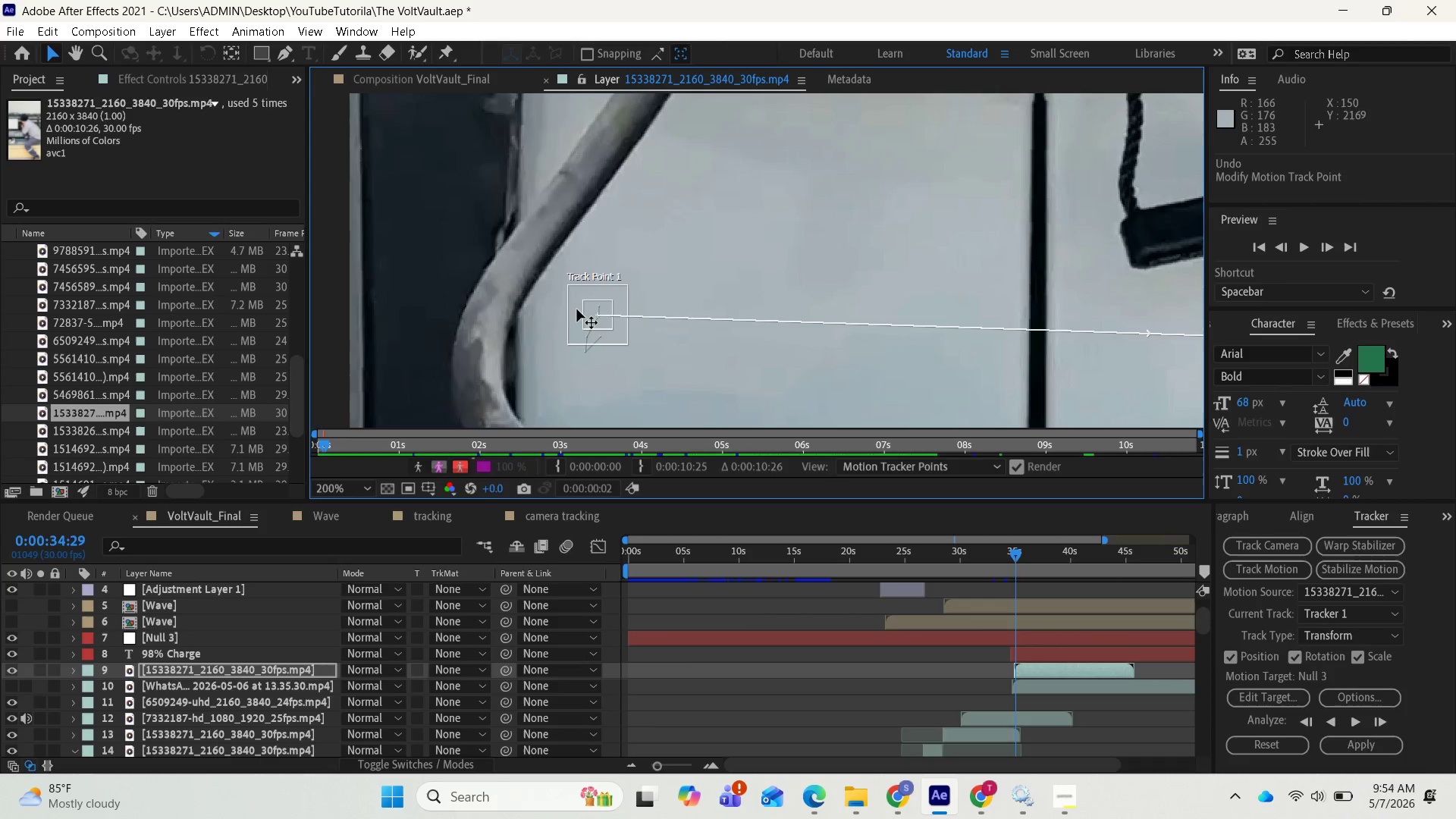 
left_click_drag(start_coordinate=[577, 309], to_coordinate=[576, 319])
 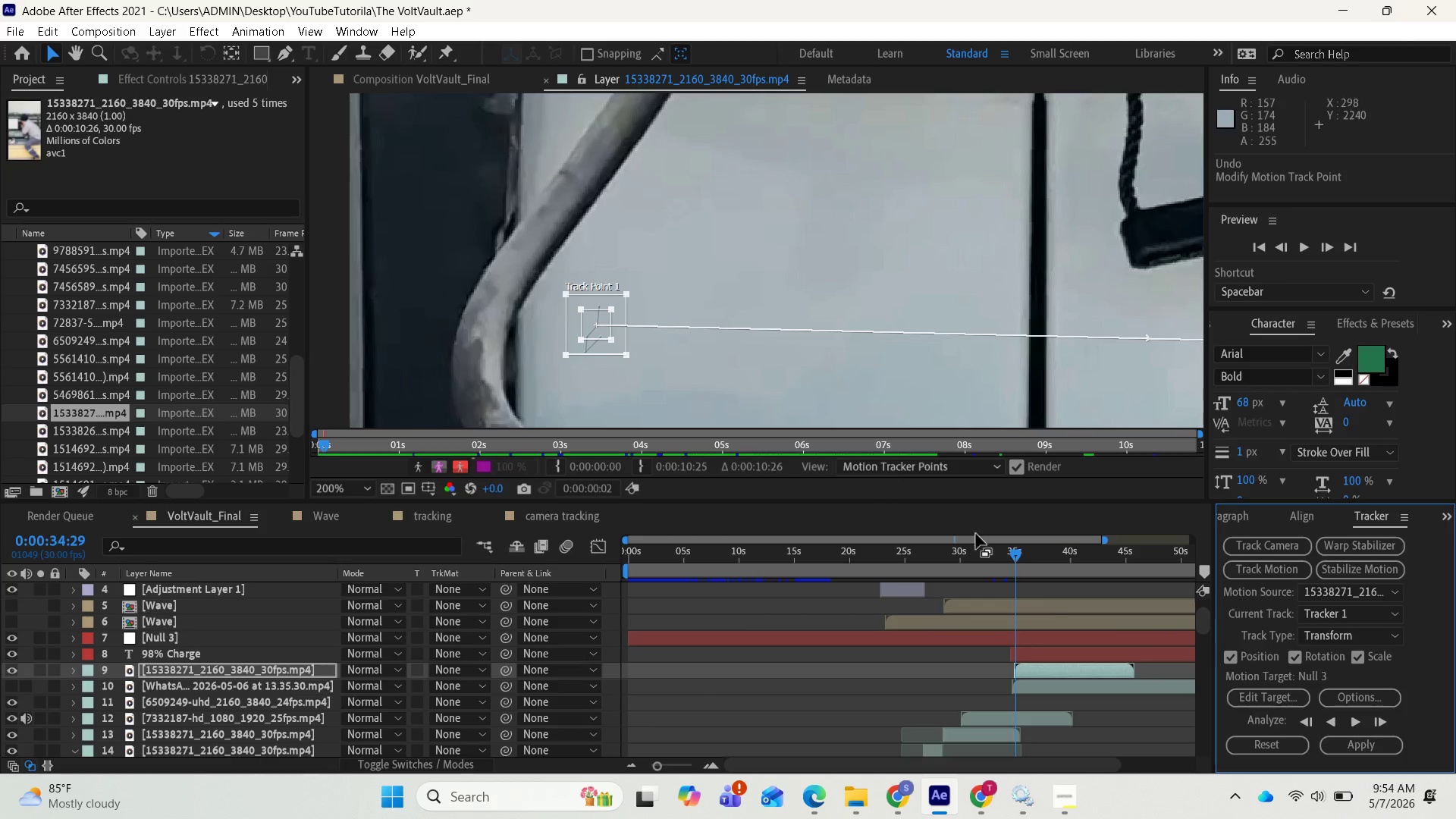 
left_click([1309, 719])
 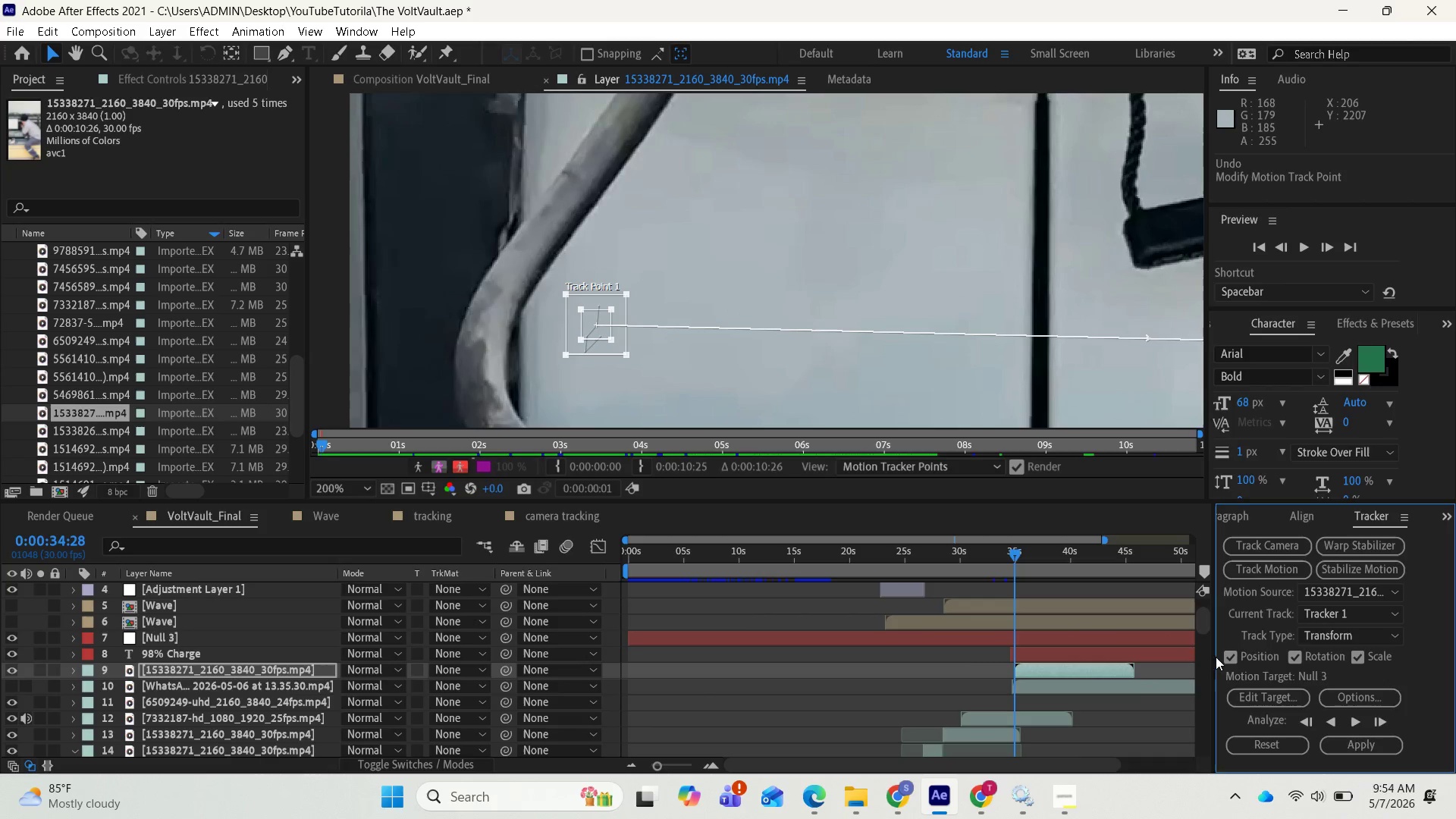 
left_click([1382, 723])
 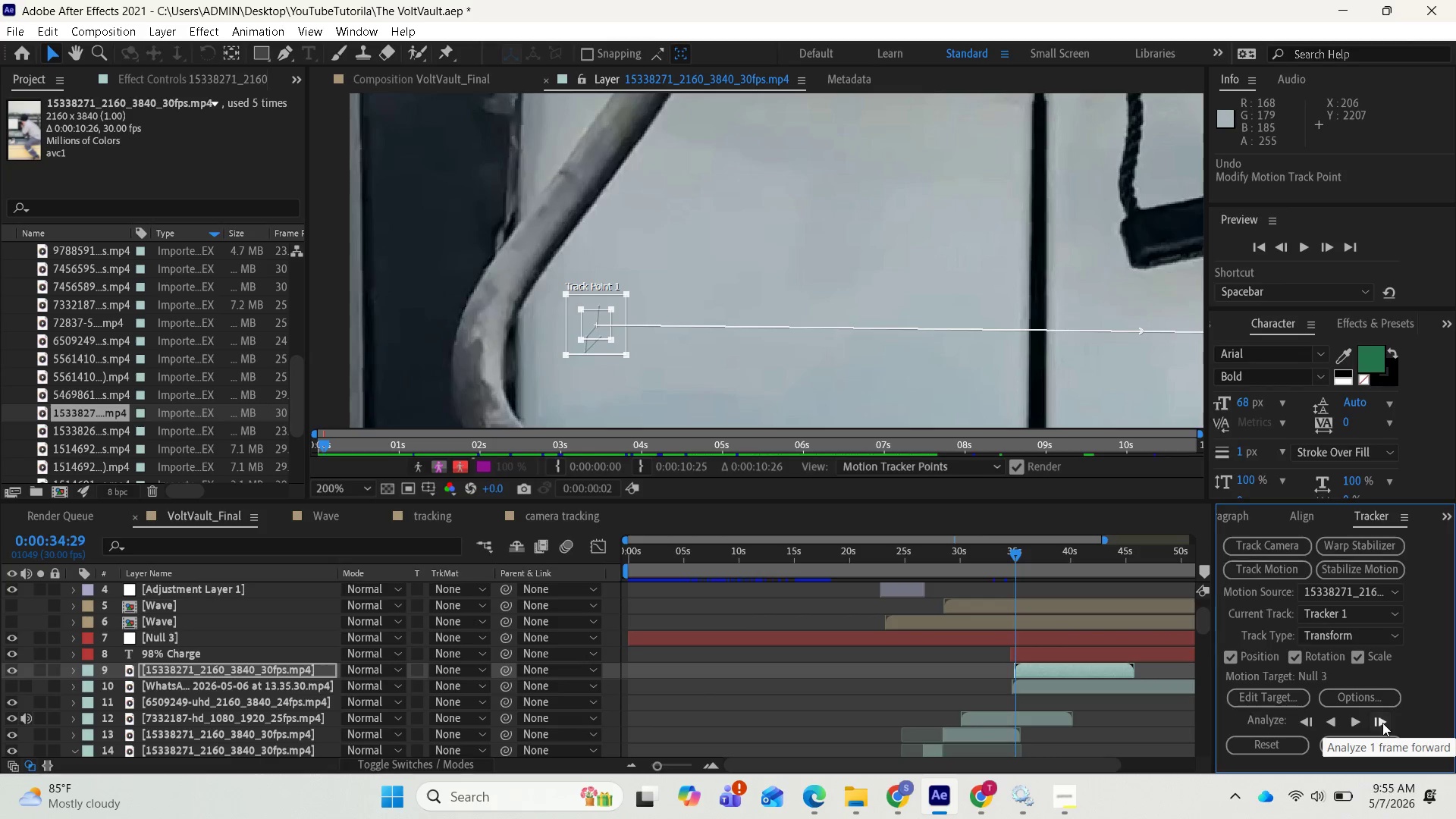 
left_click([1382, 723])
 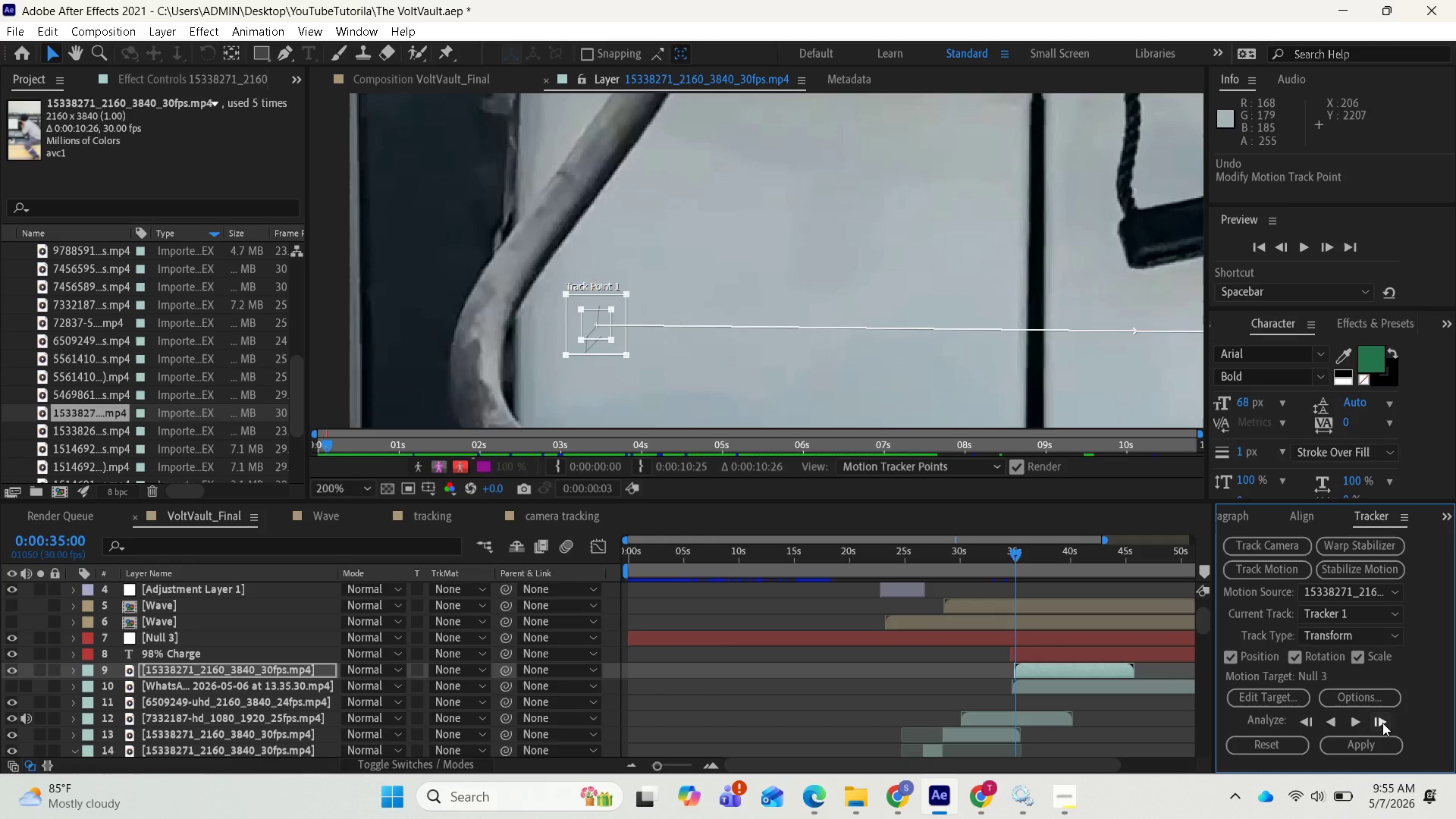 
left_click([1382, 723])
 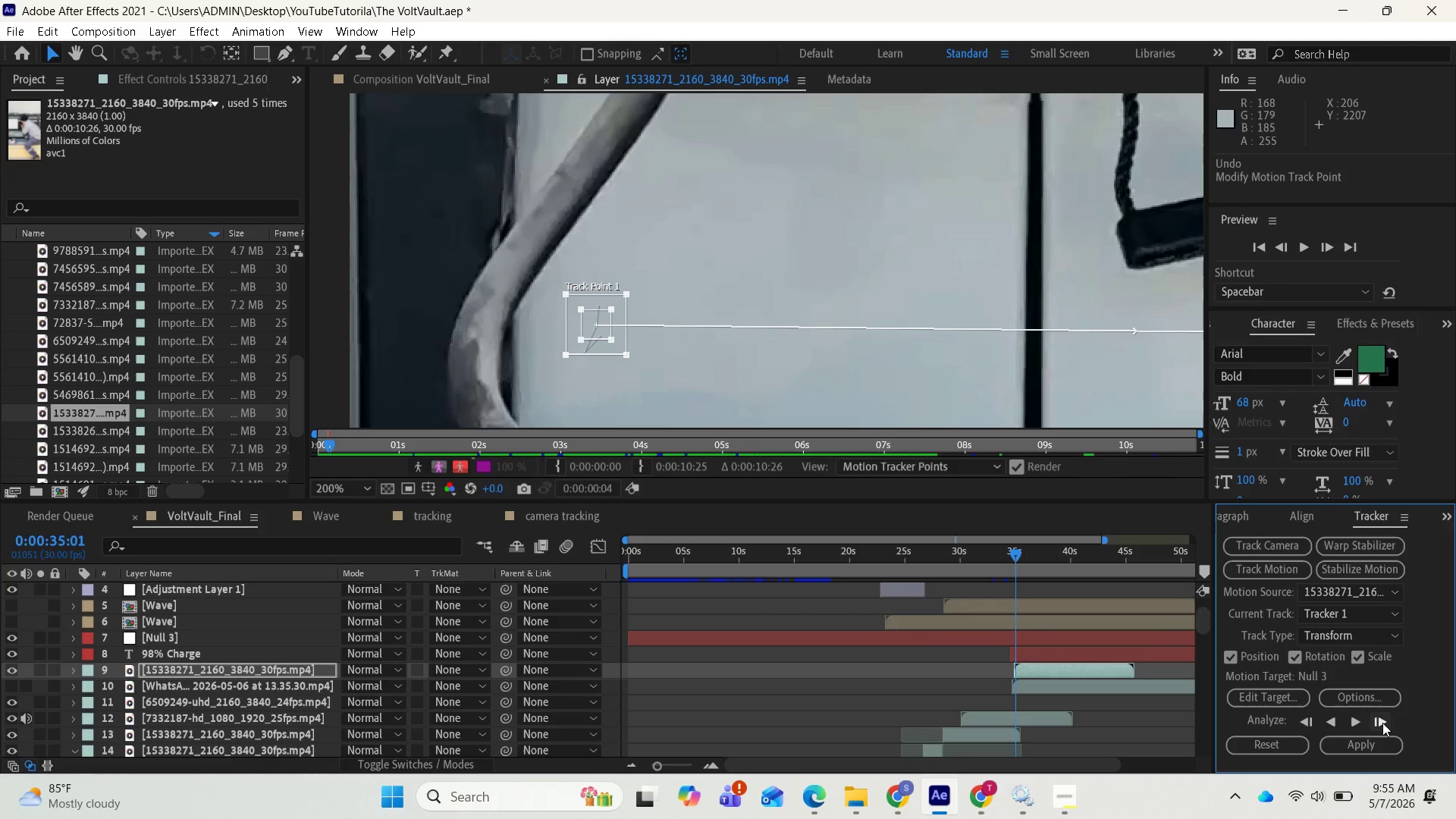 
left_click([1382, 723])
 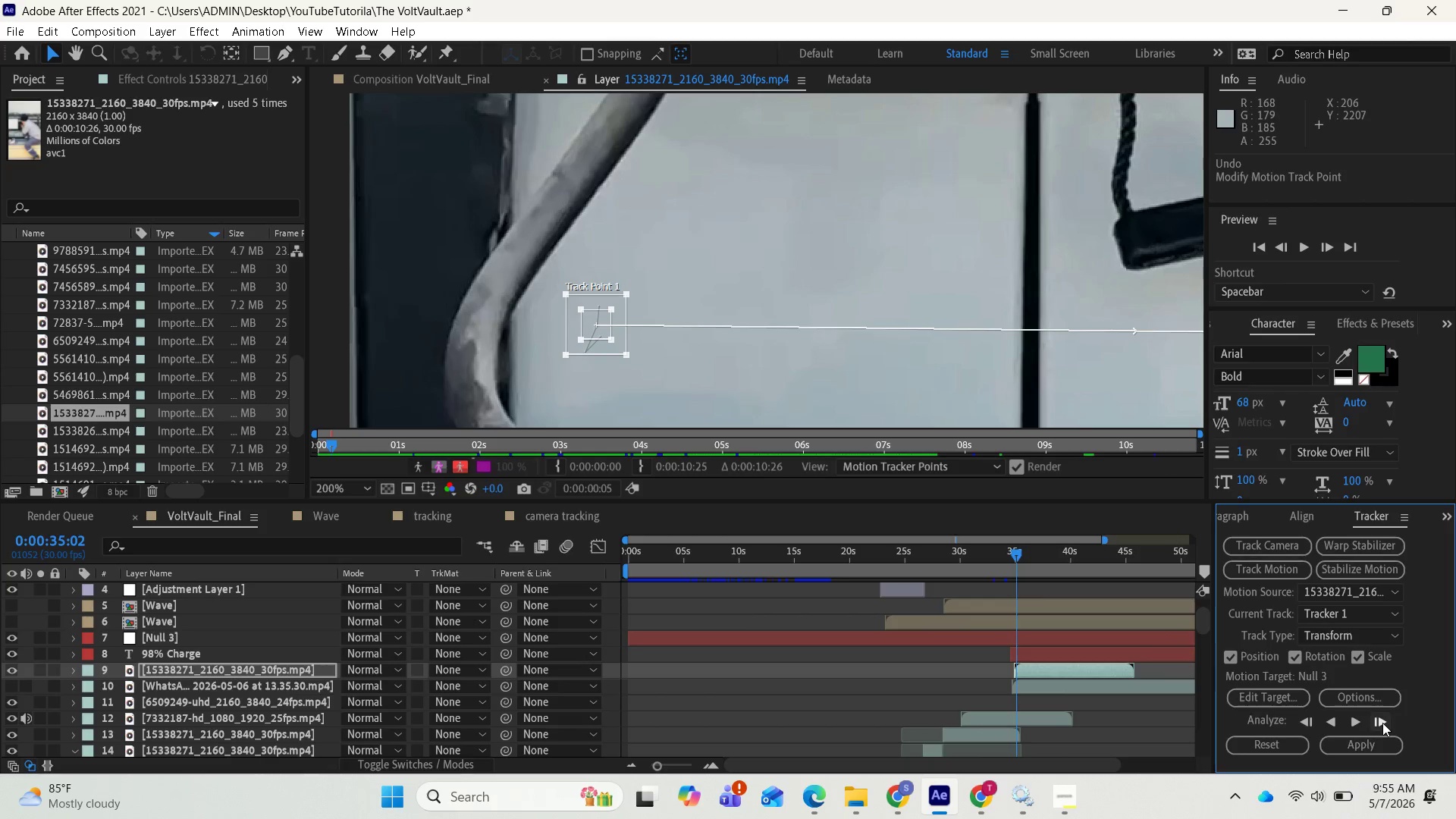 
left_click([1382, 723])
 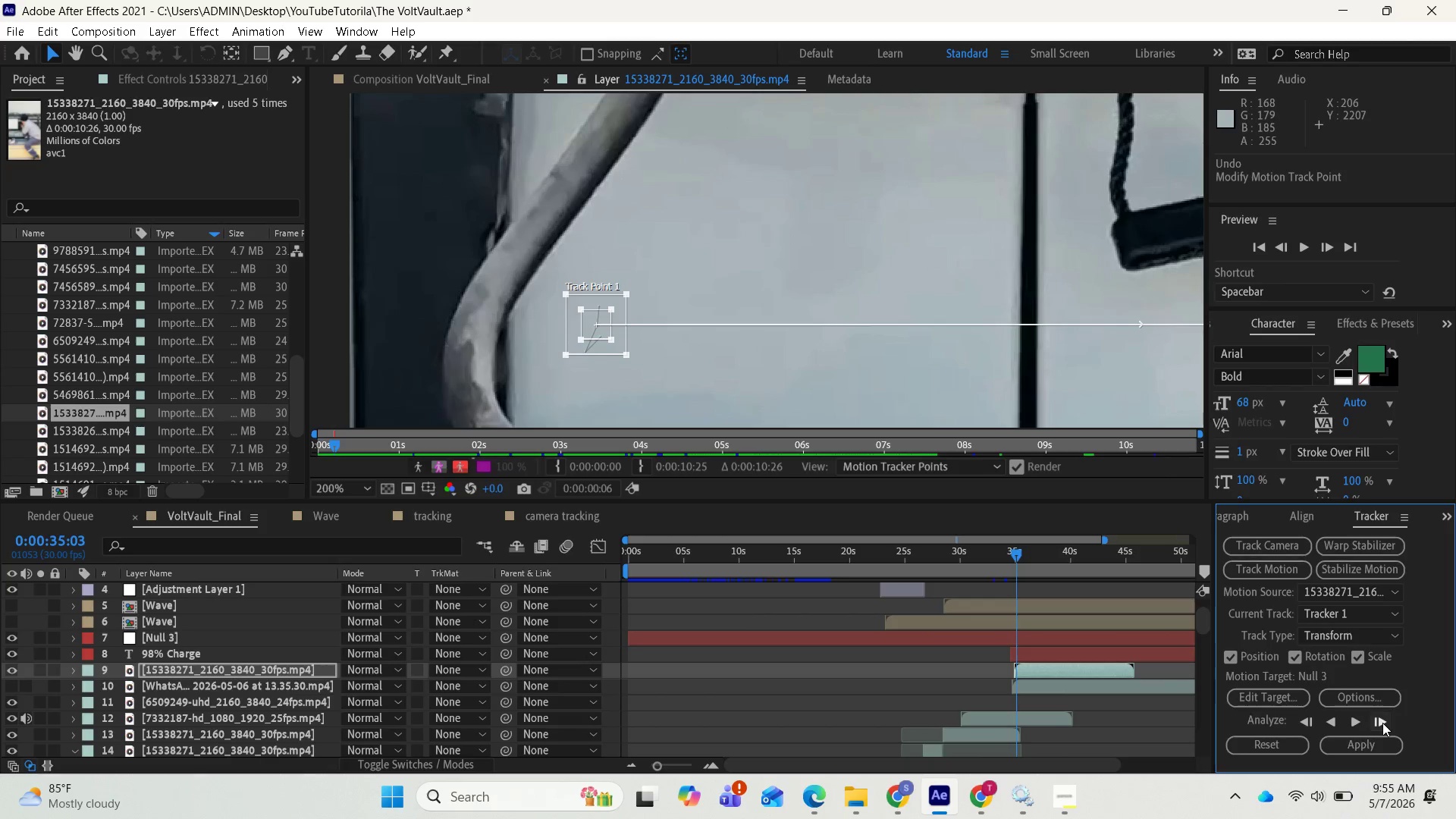 
left_click([1382, 723])
 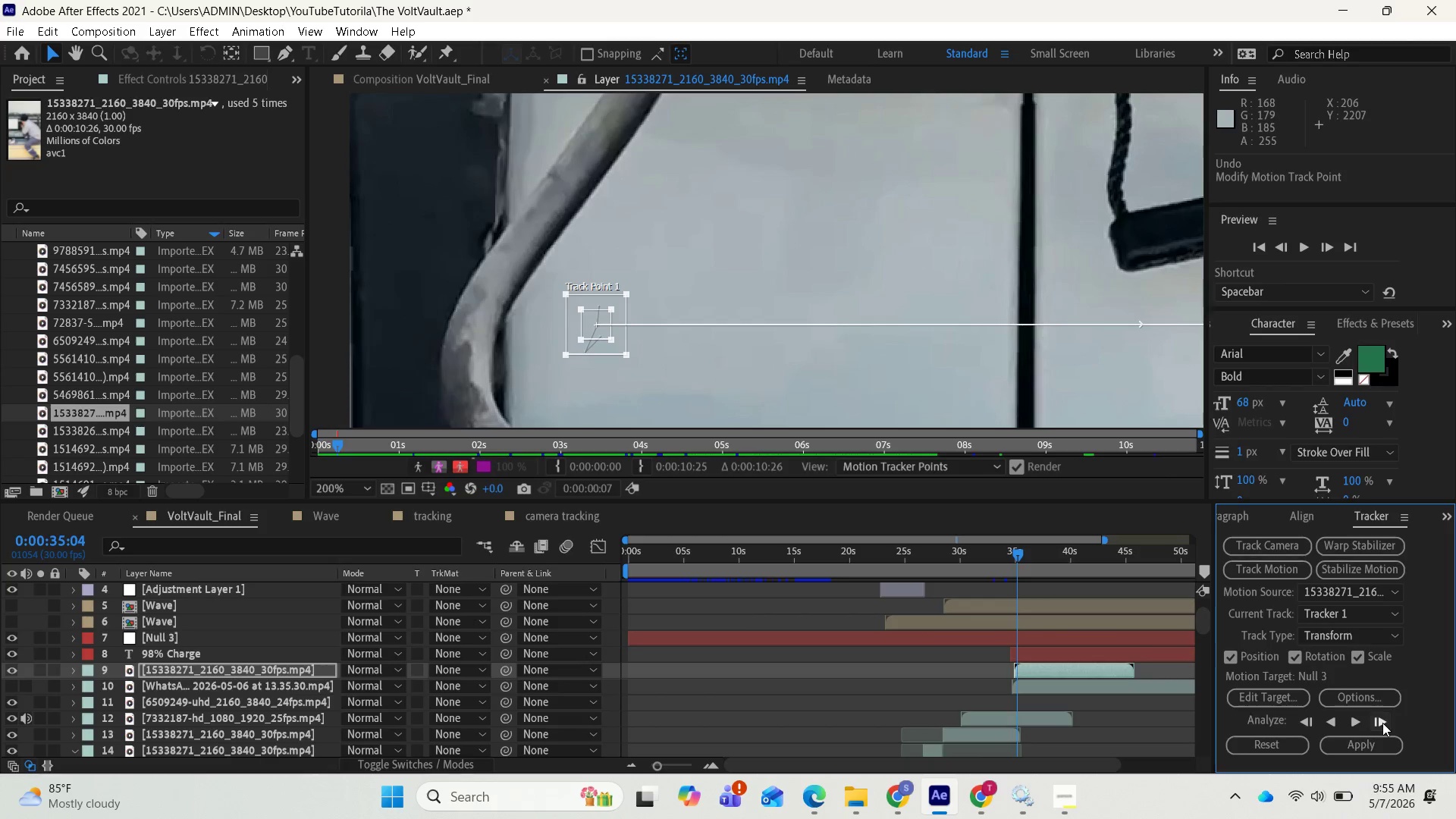 
left_click([1382, 723])
 